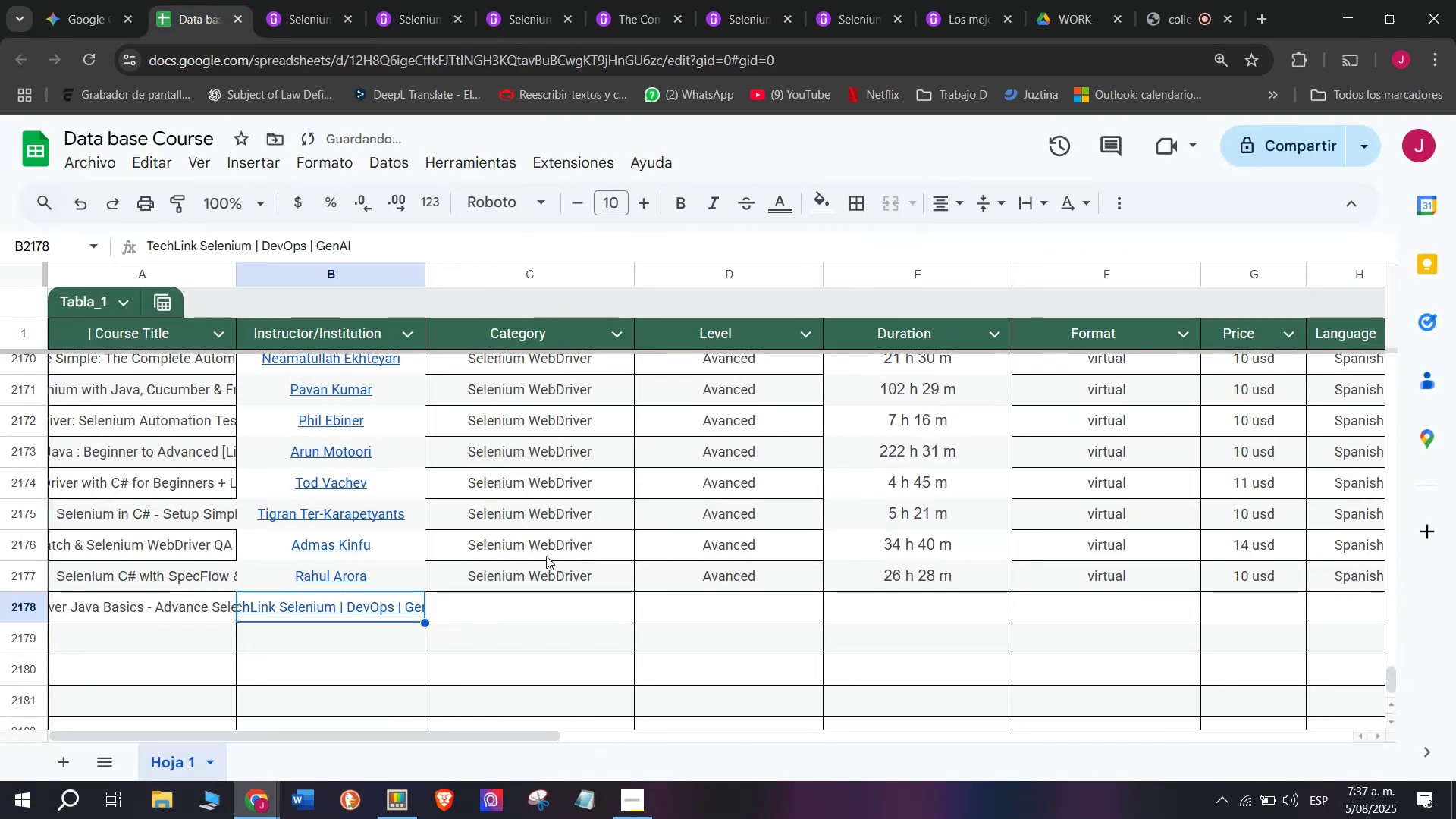 
left_click([541, 572])
 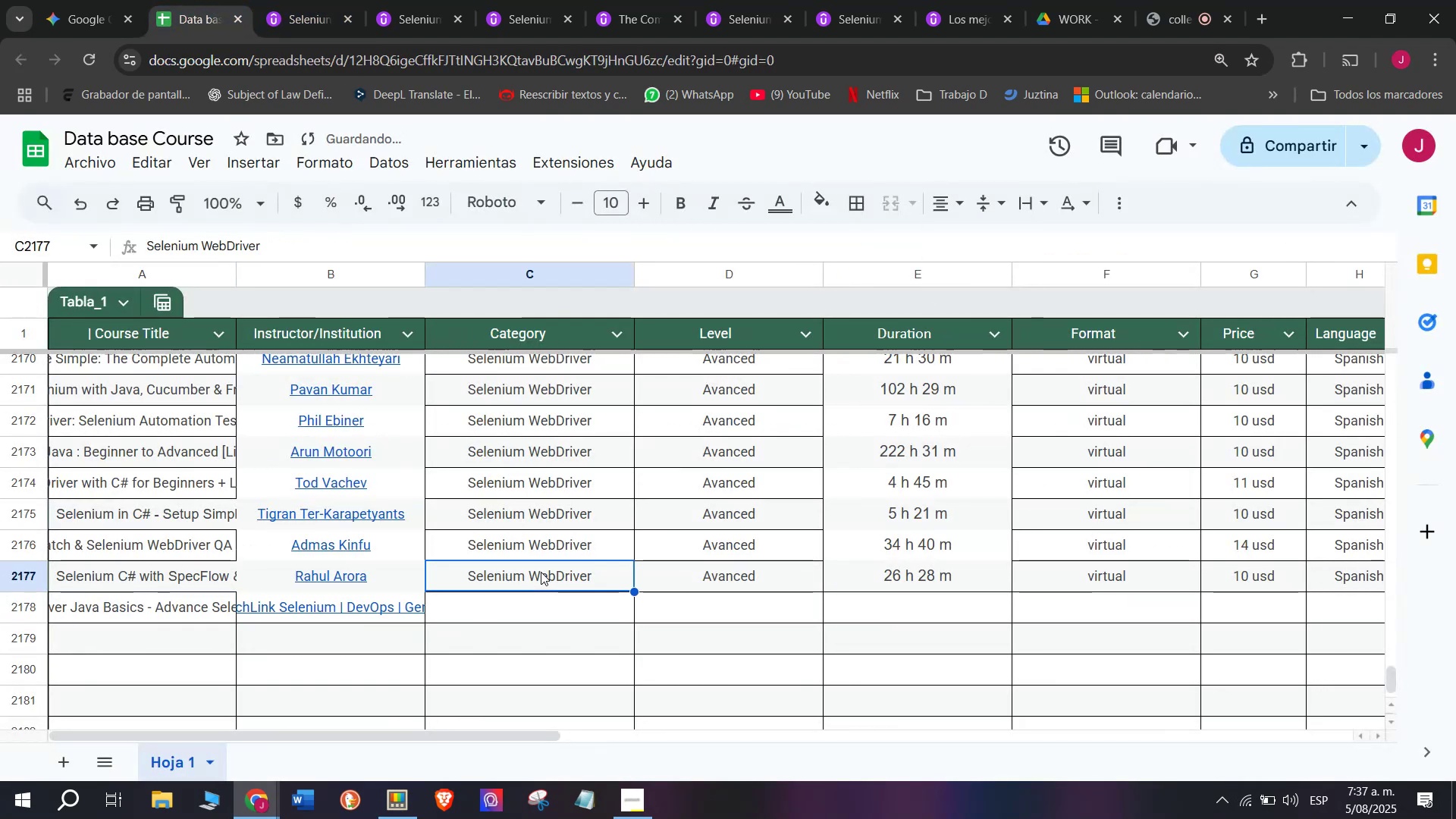 
key(Control+ControlLeft)
 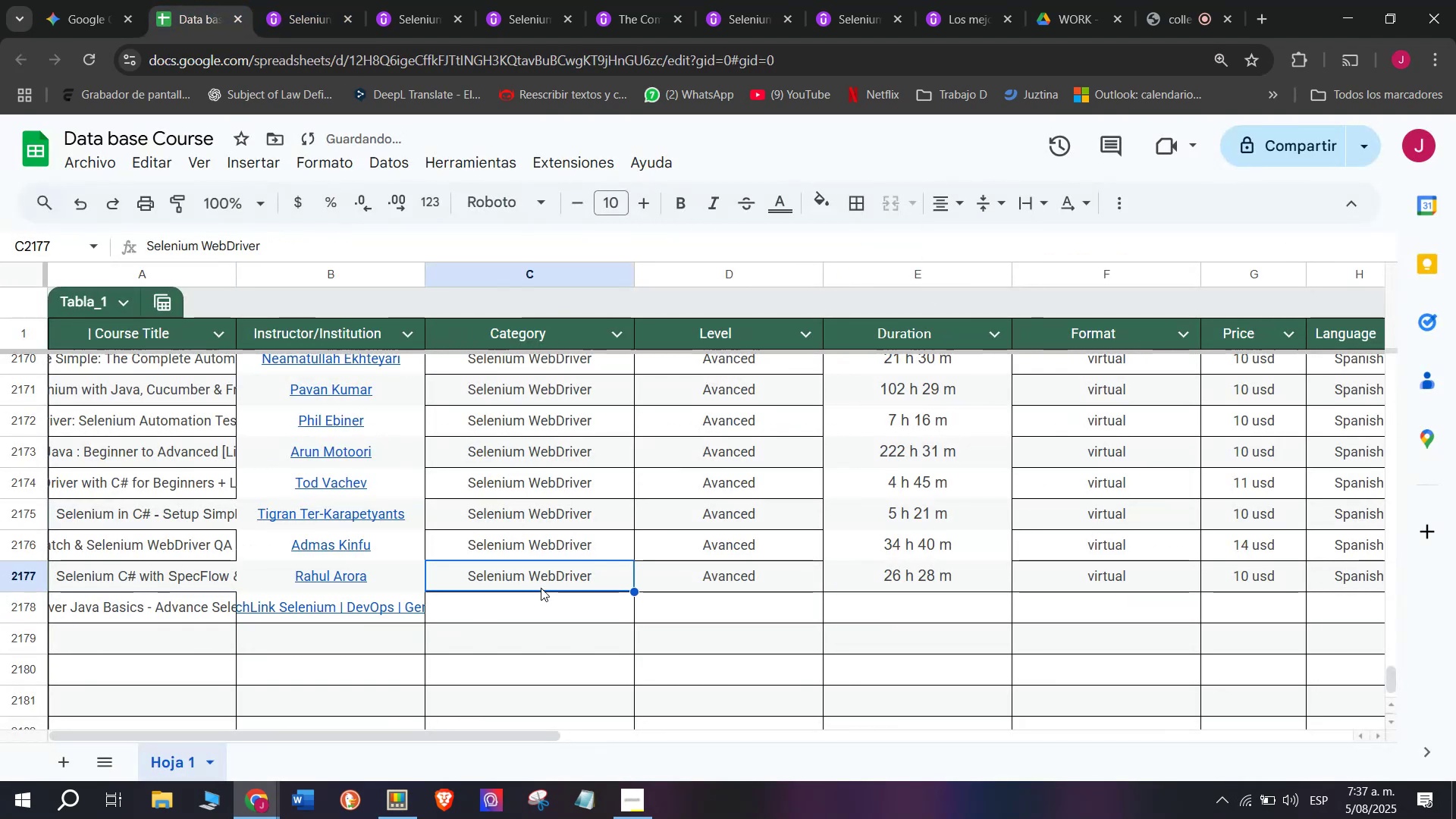 
key(Break)
 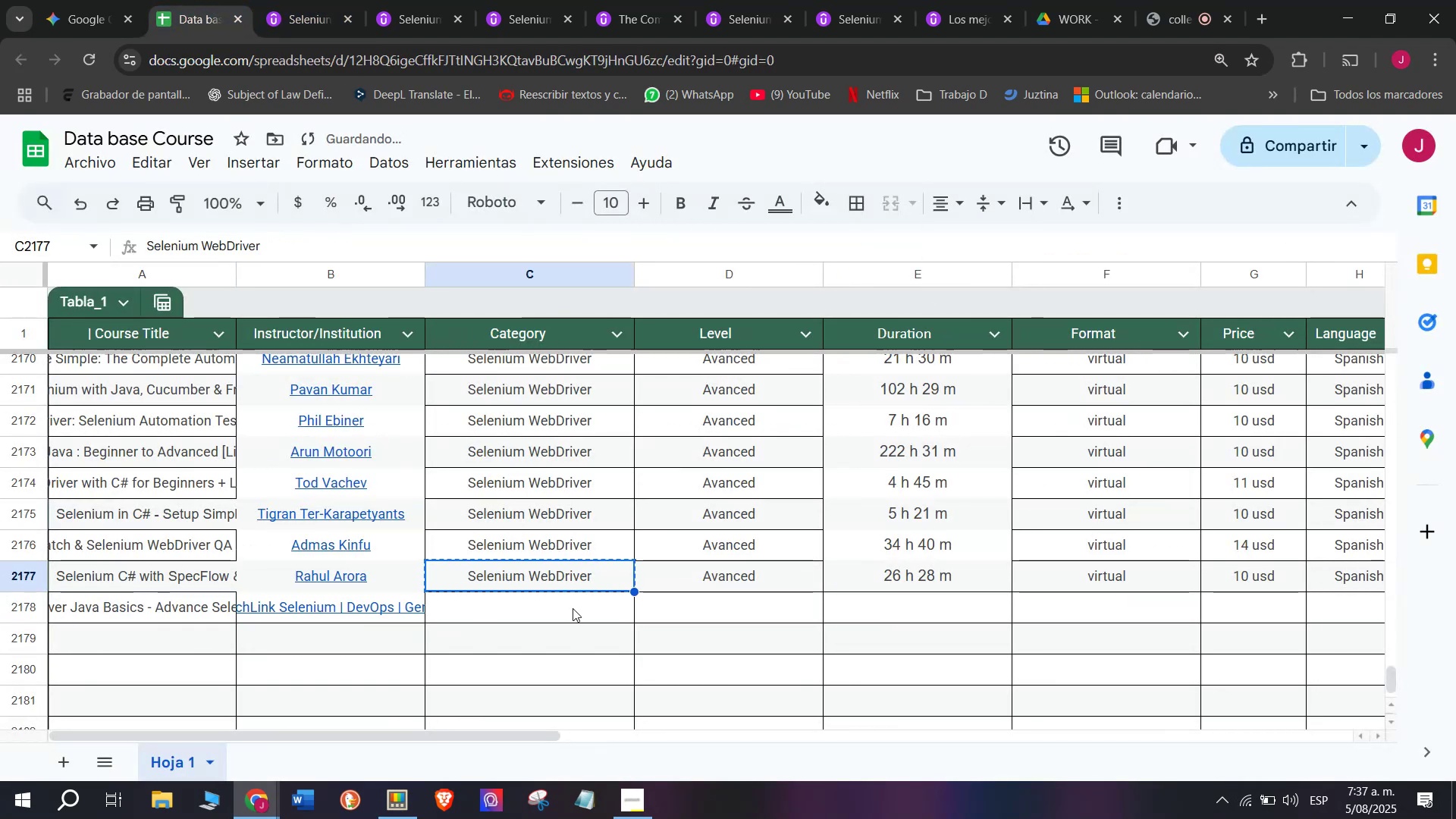 
key(Control+C)
 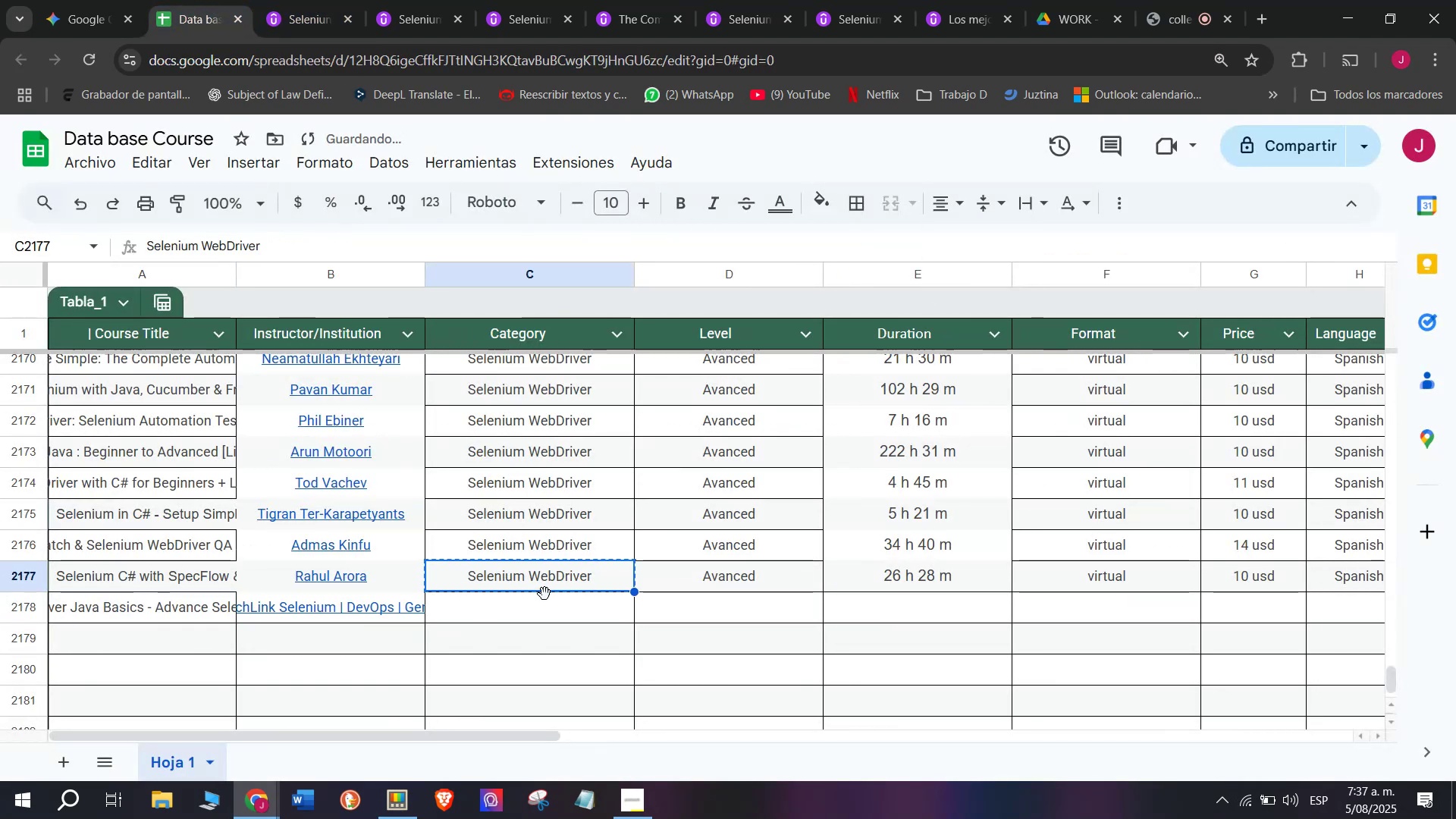 
double_click([544, 594])
 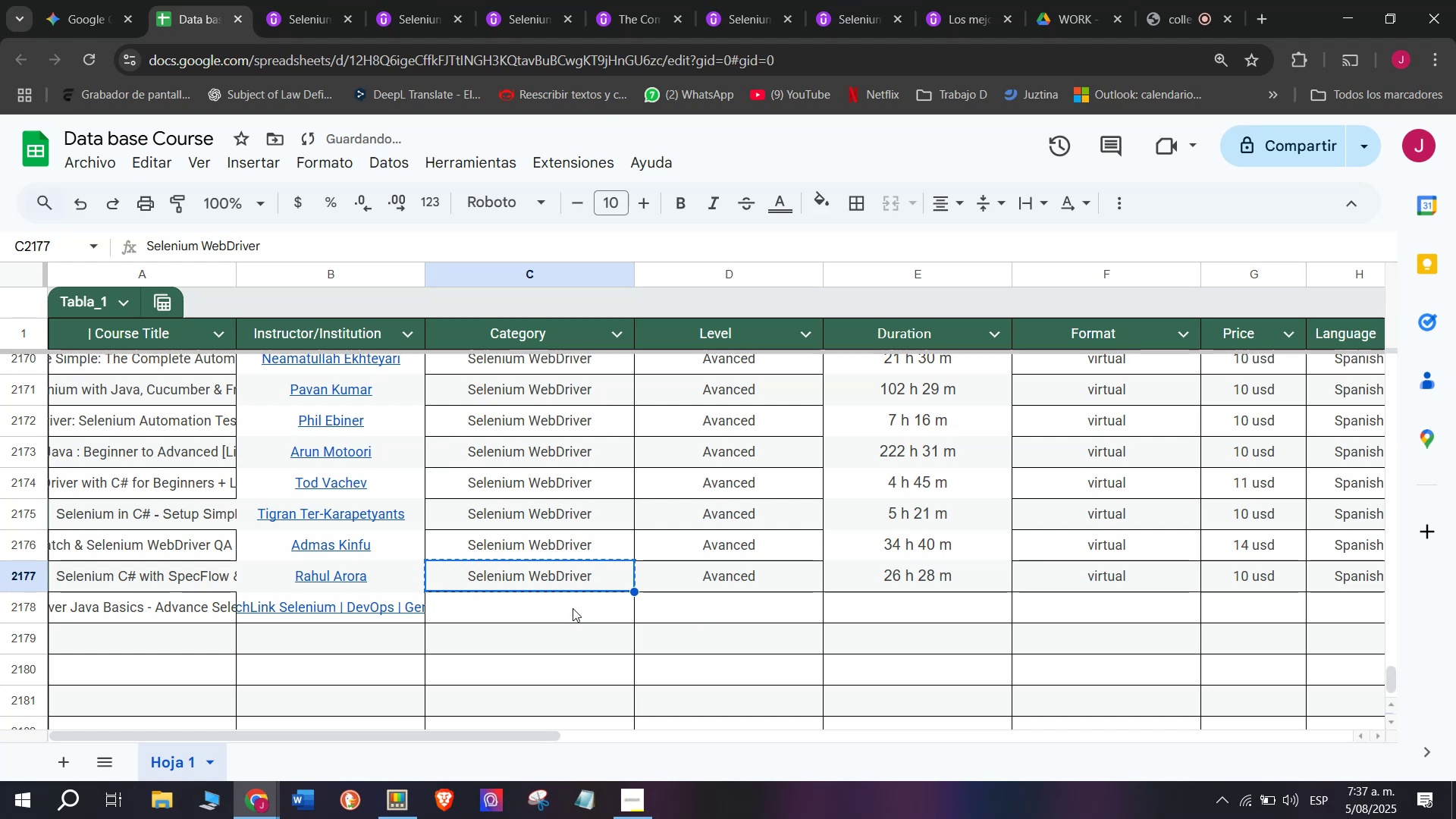 
triple_click([573, 608])
 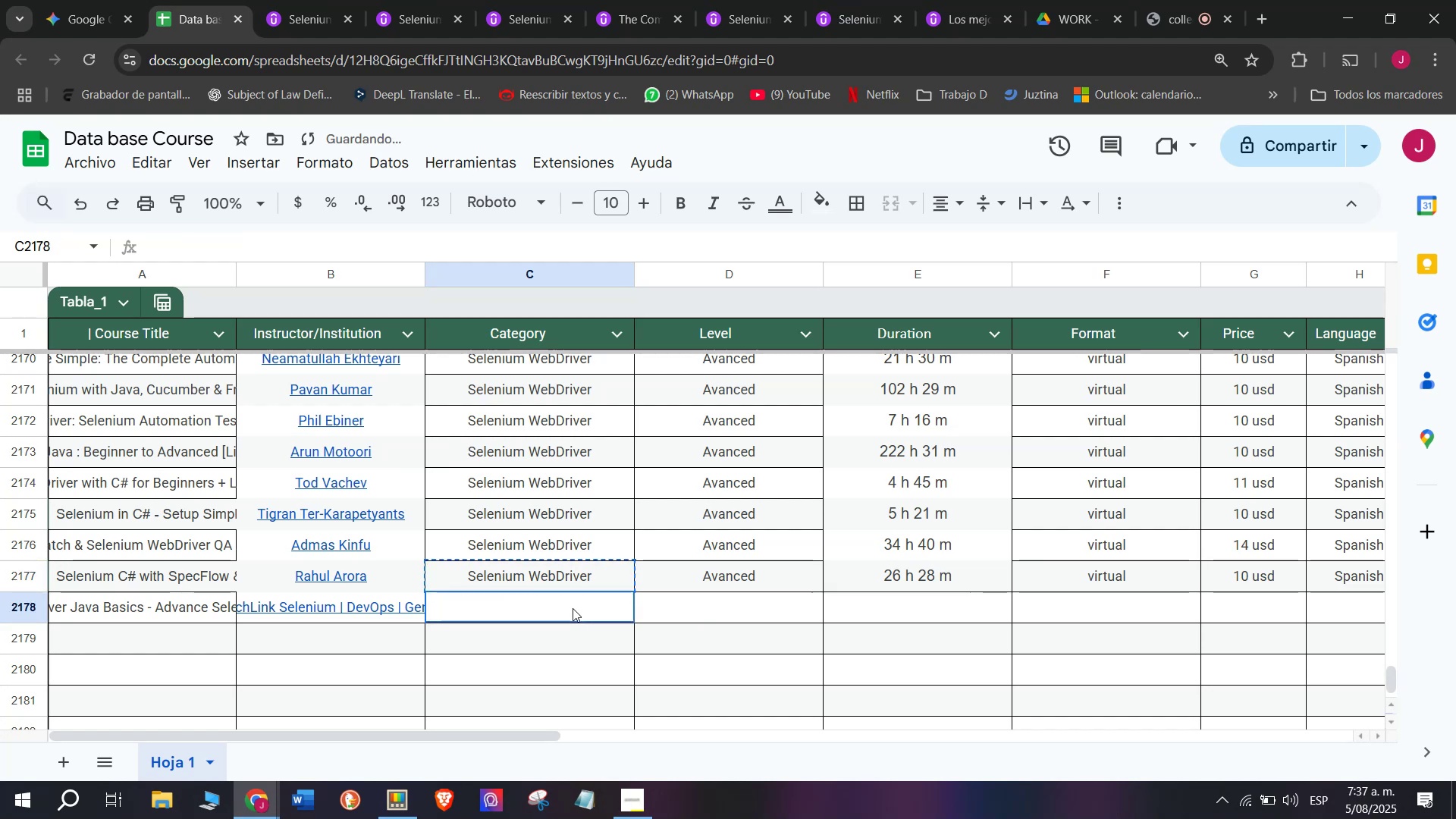 
key(Z)
 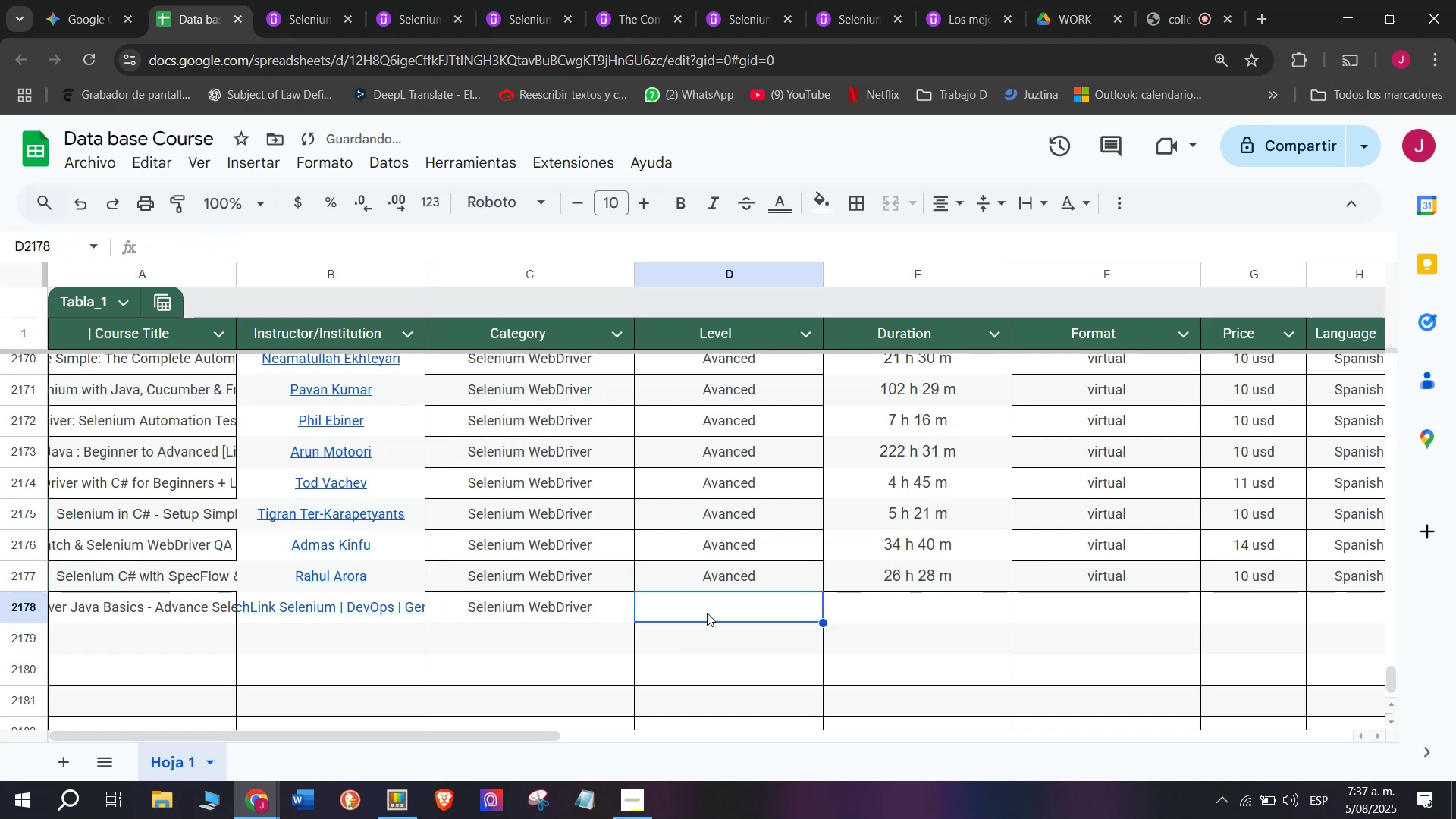 
key(Control+ControlLeft)
 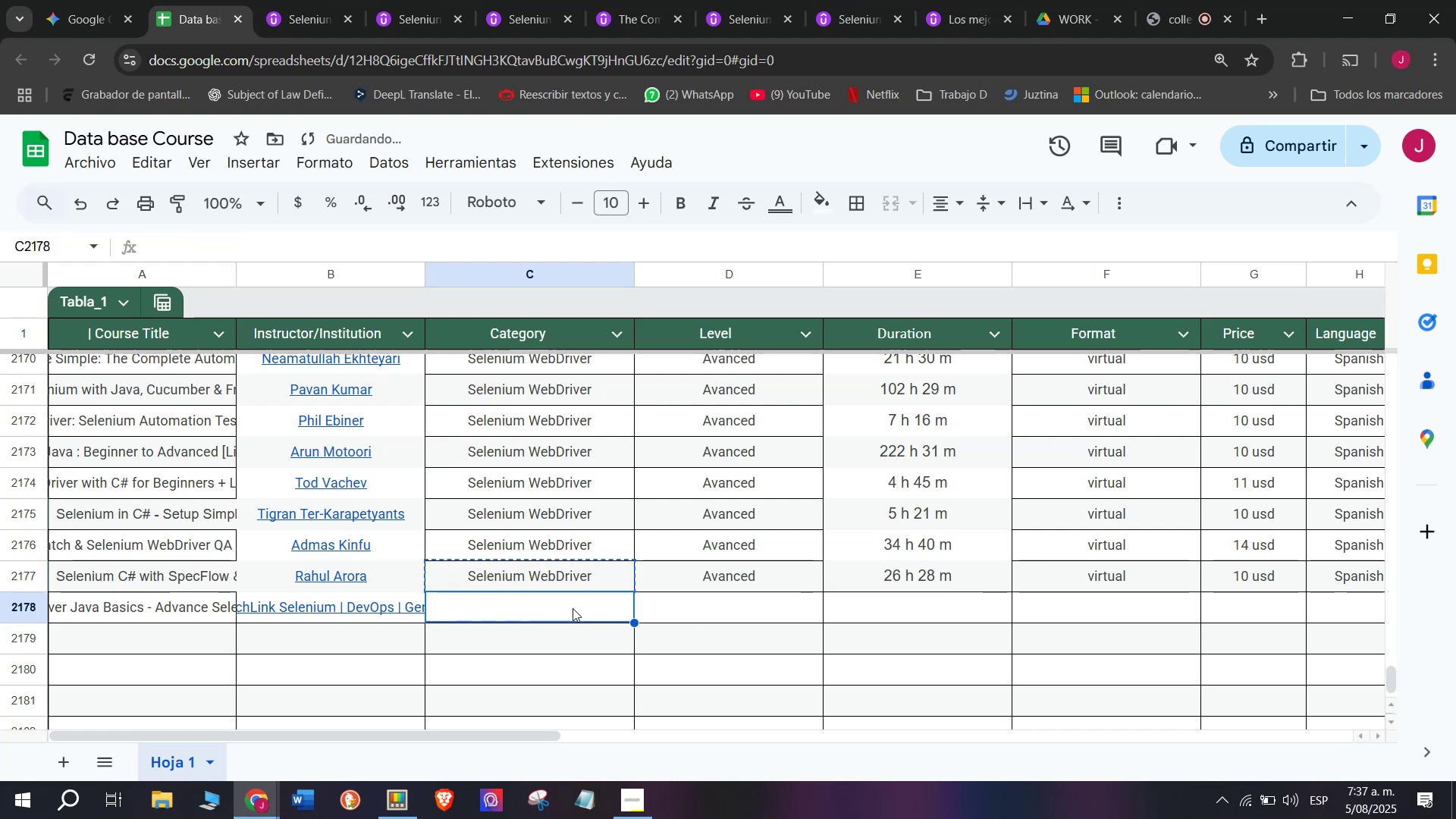 
key(Control+V)
 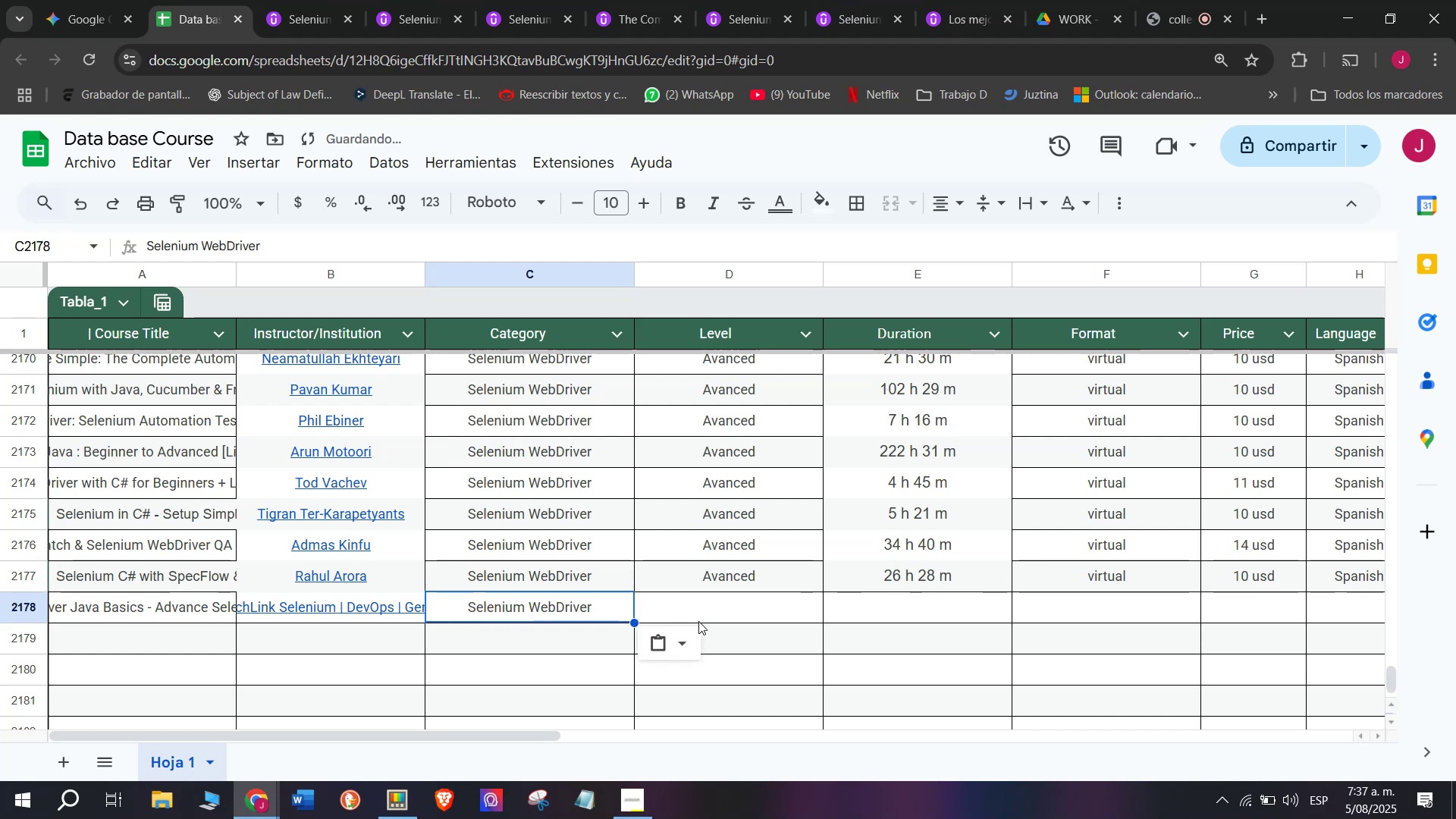 
triple_click([698, 621])
 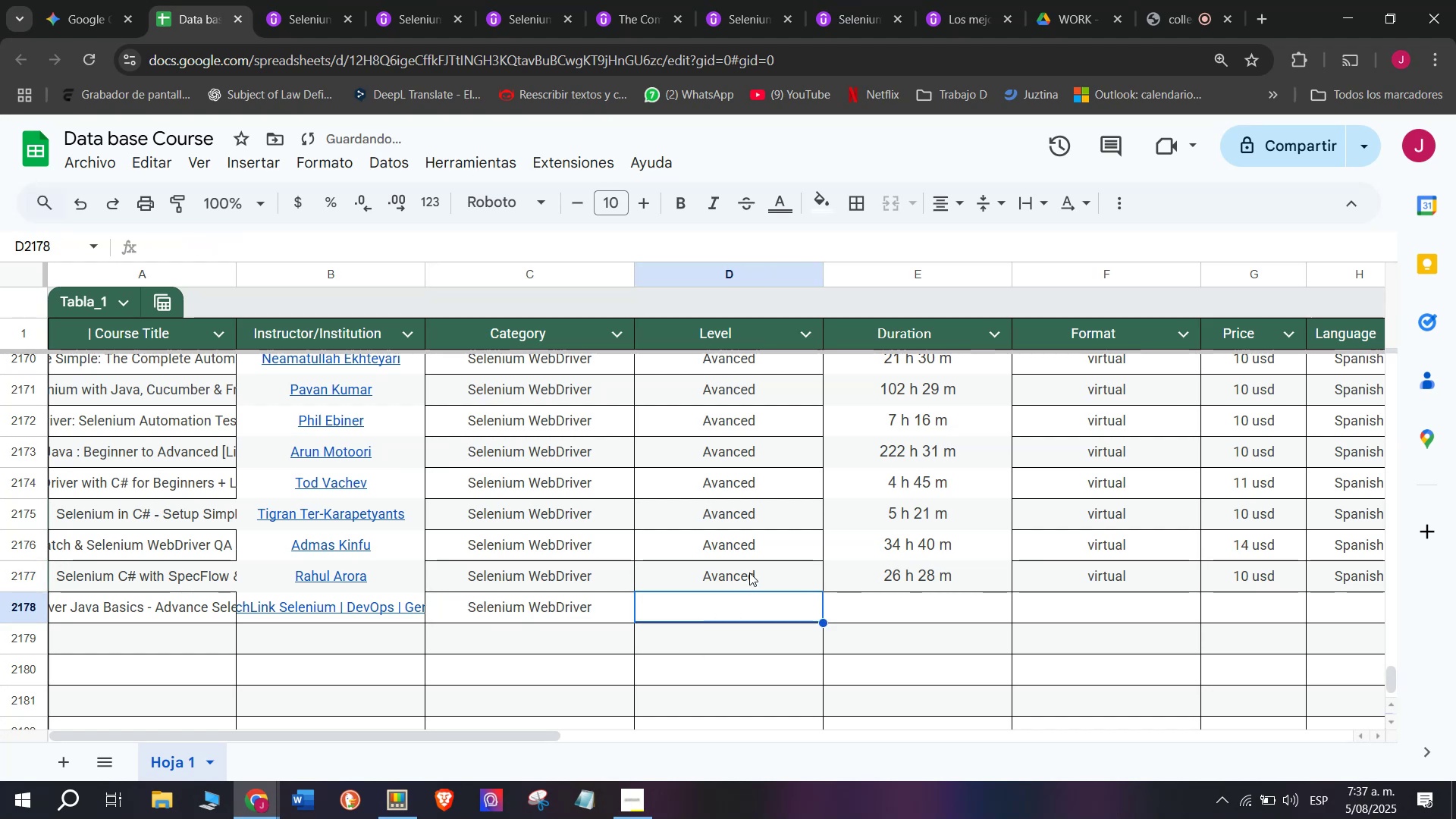 
left_click([749, 573])
 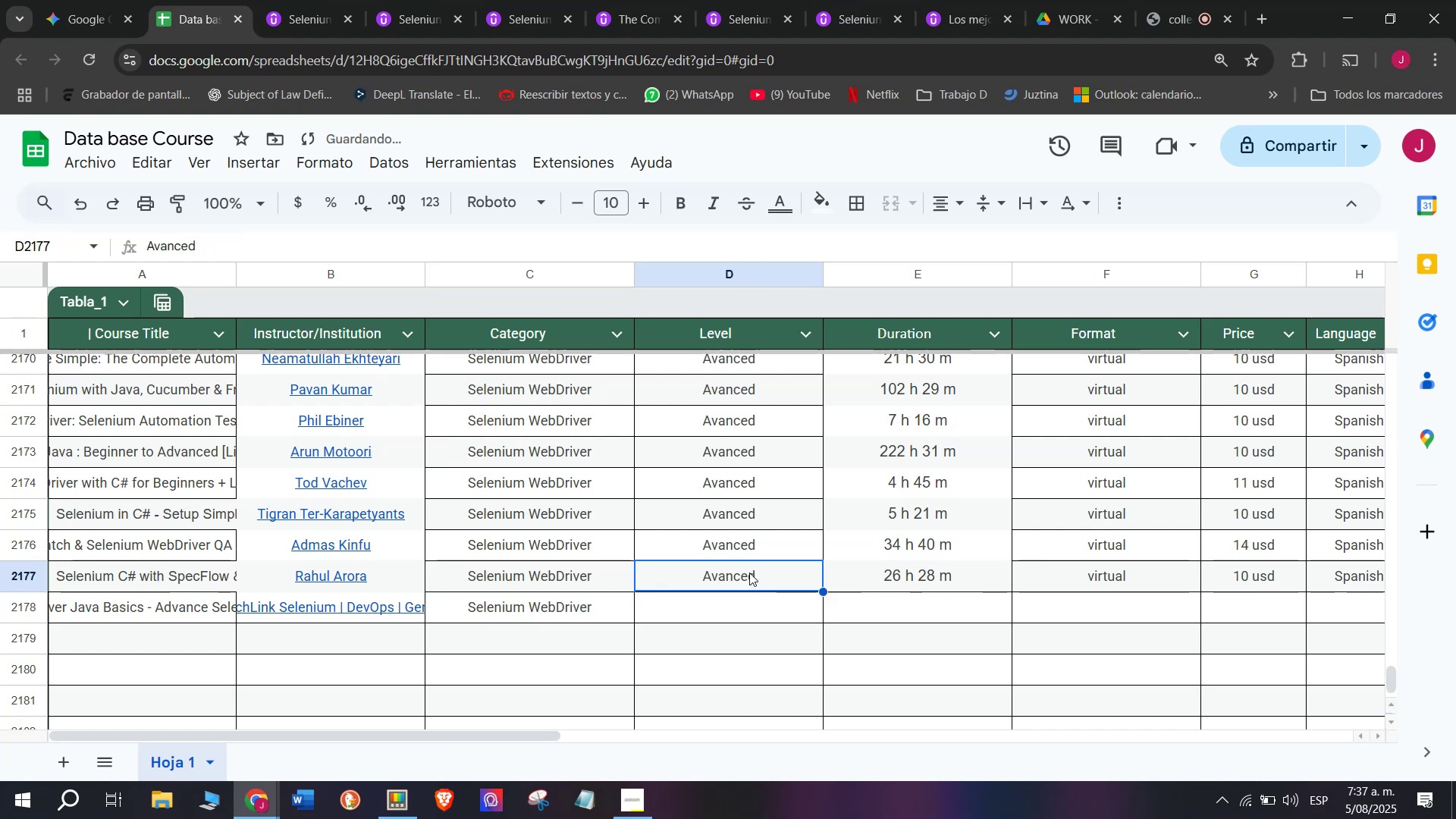 
key(Break)
 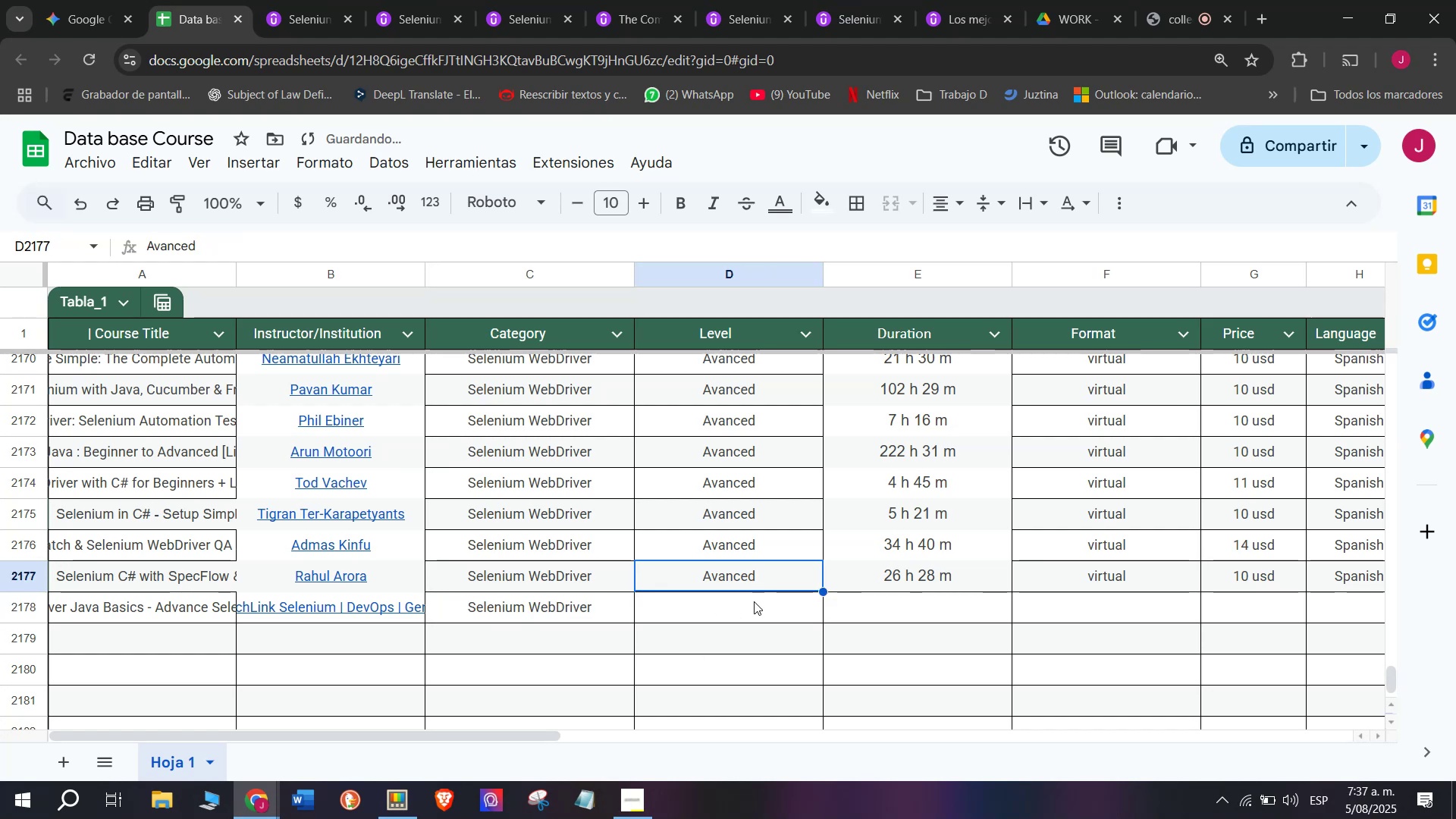 
key(Control+ControlLeft)
 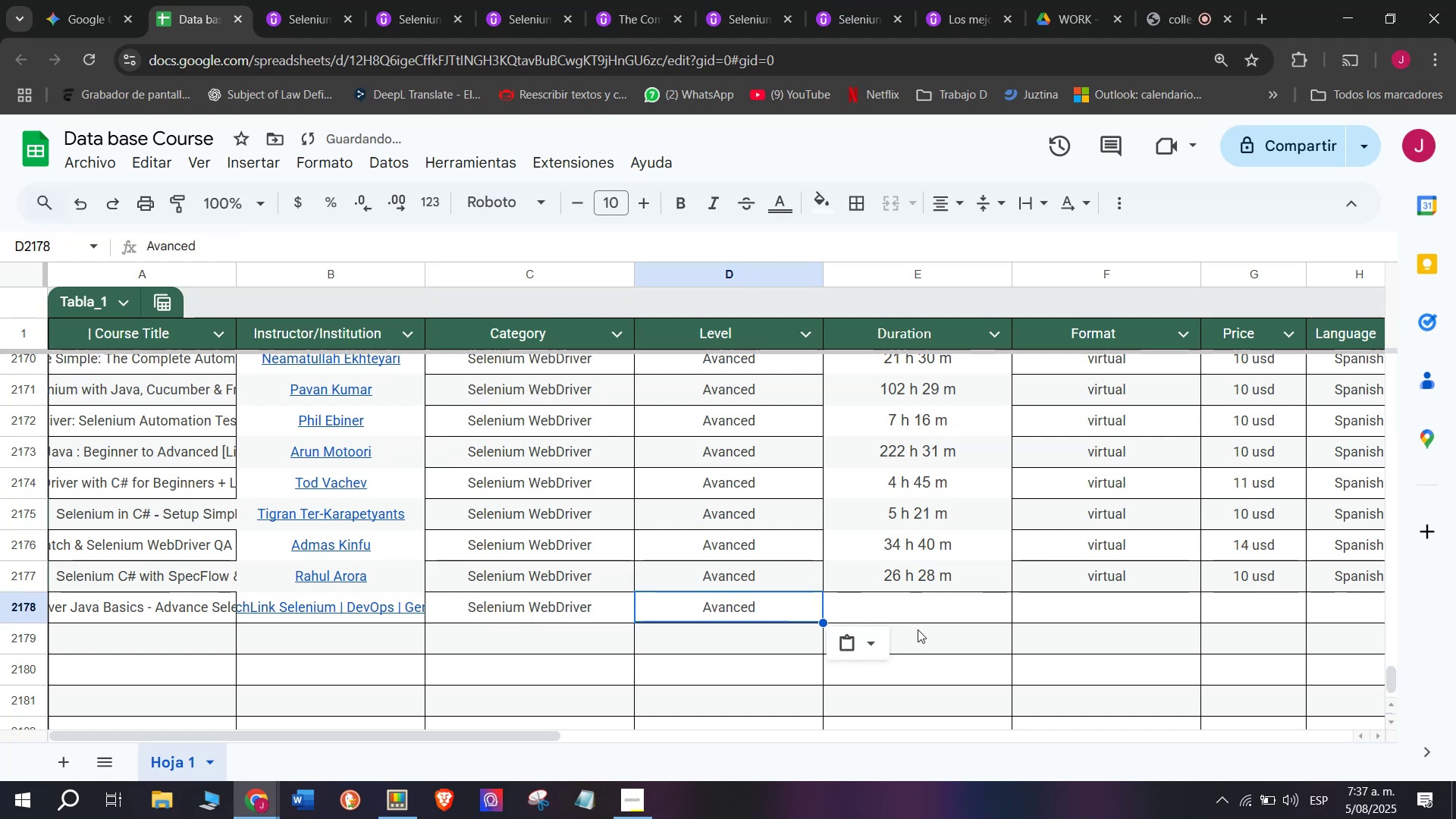 
key(Control+C)
 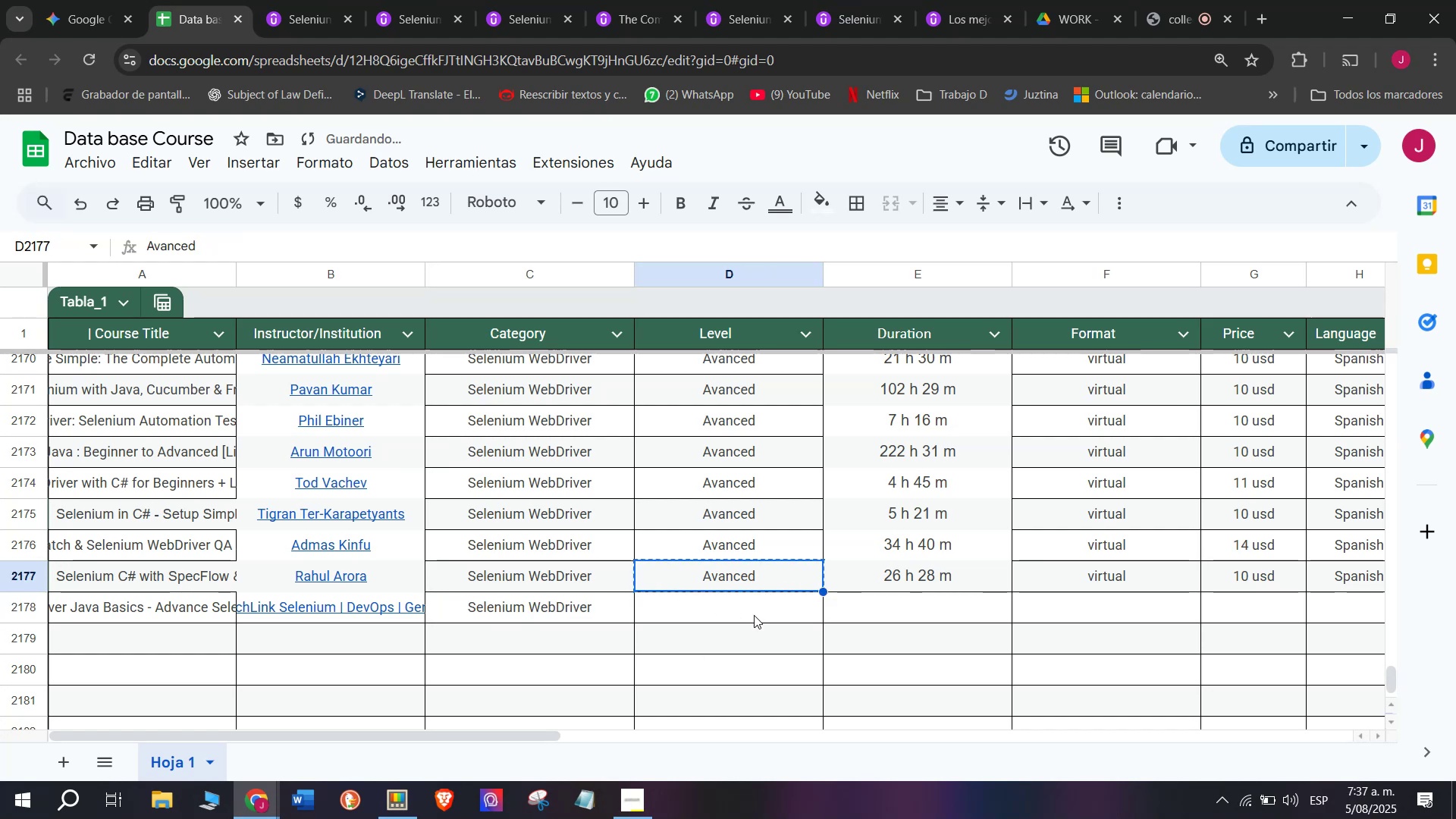 
double_click([754, 615])
 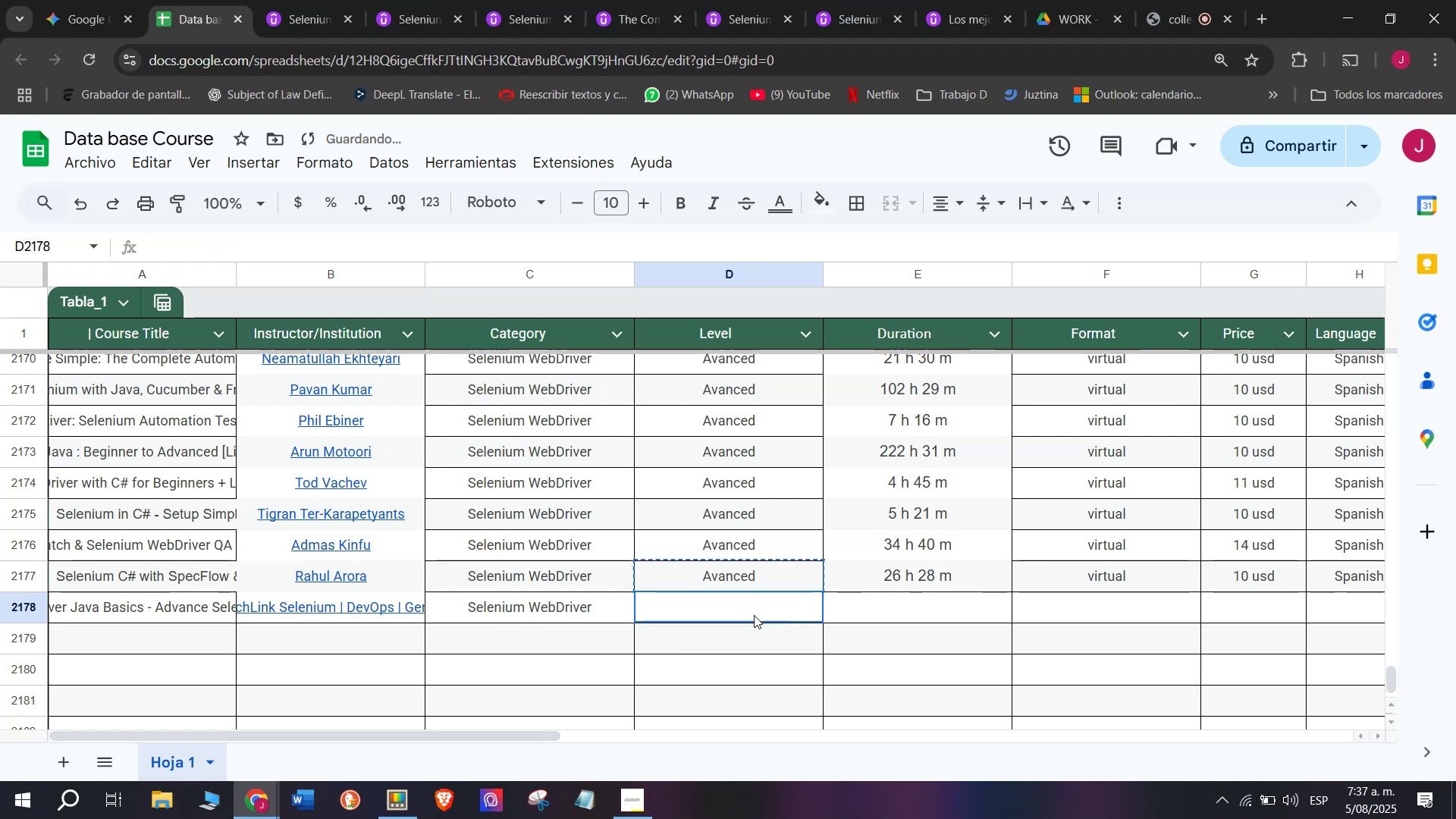 
key(Control+V)
 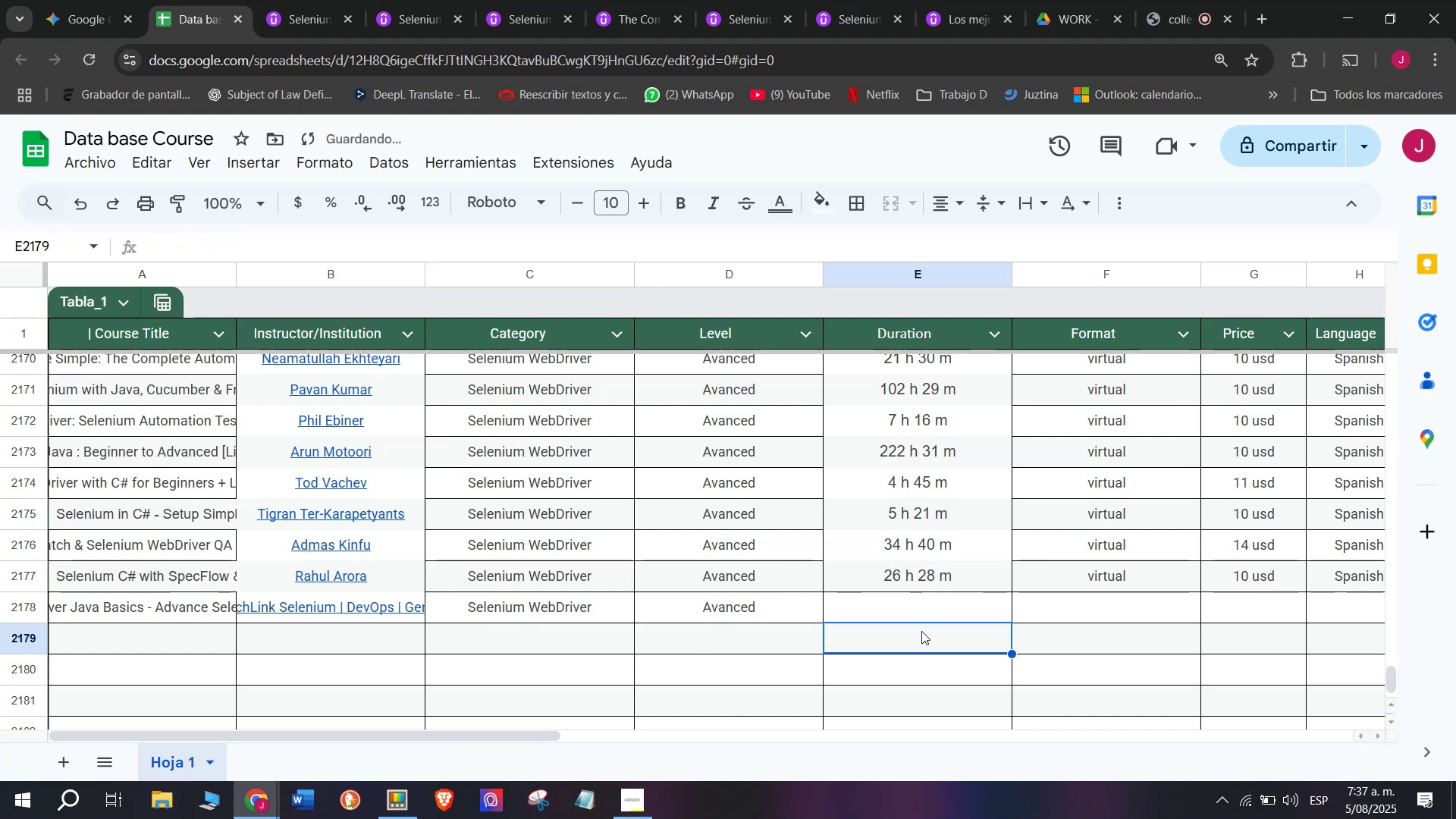 
key(Z)
 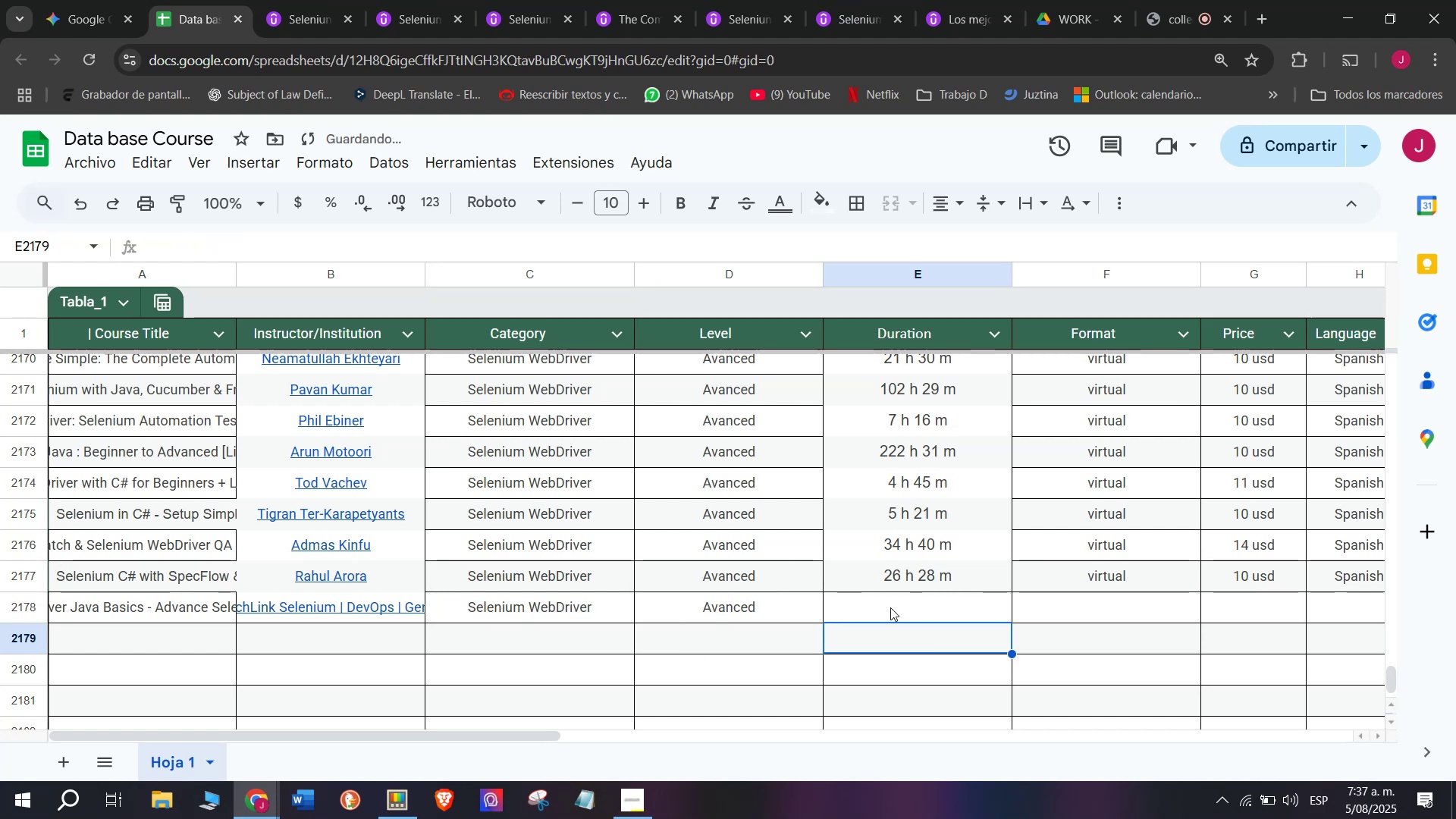 
key(Control+ControlLeft)
 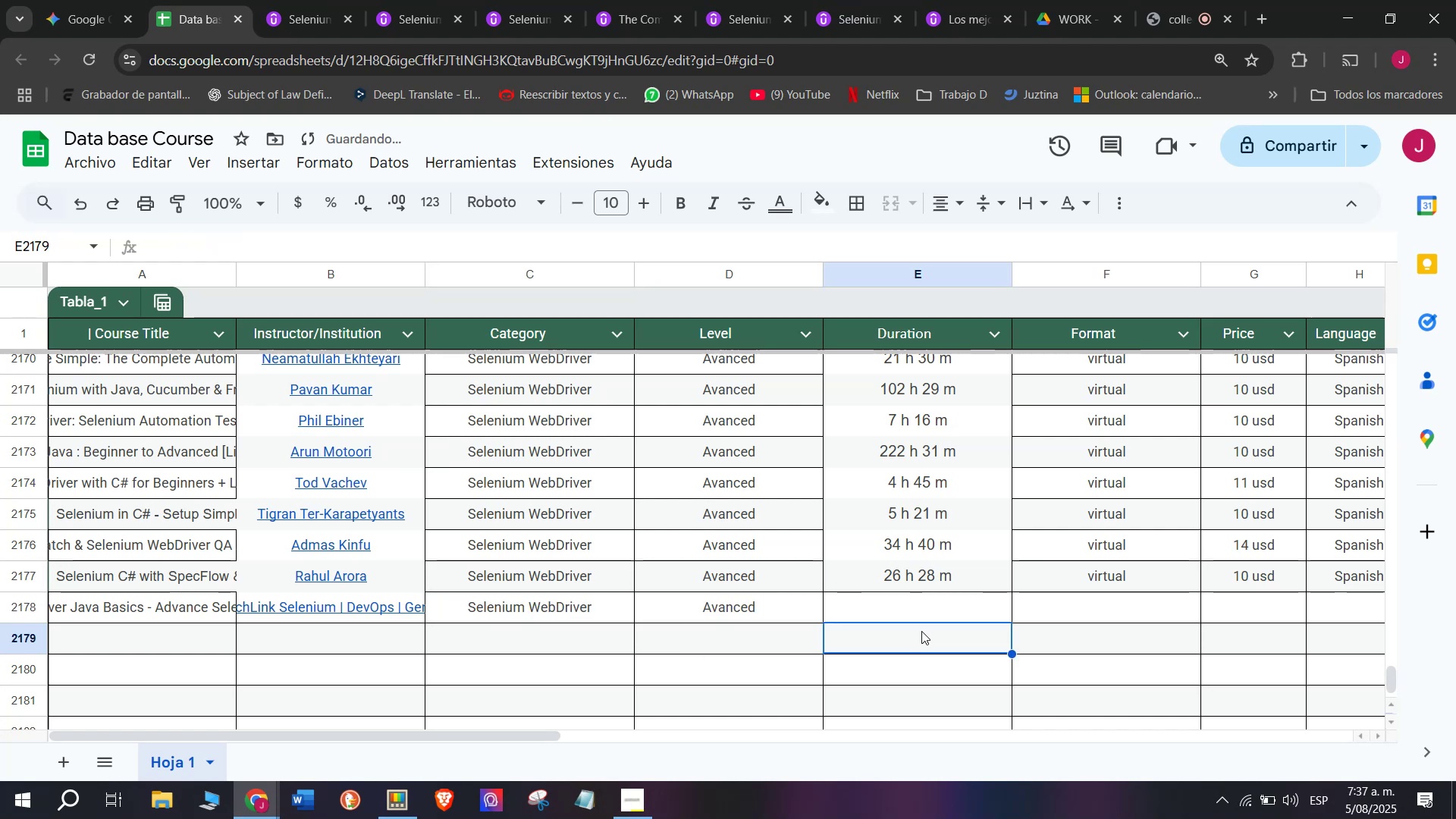 
triple_click([890, 607])
 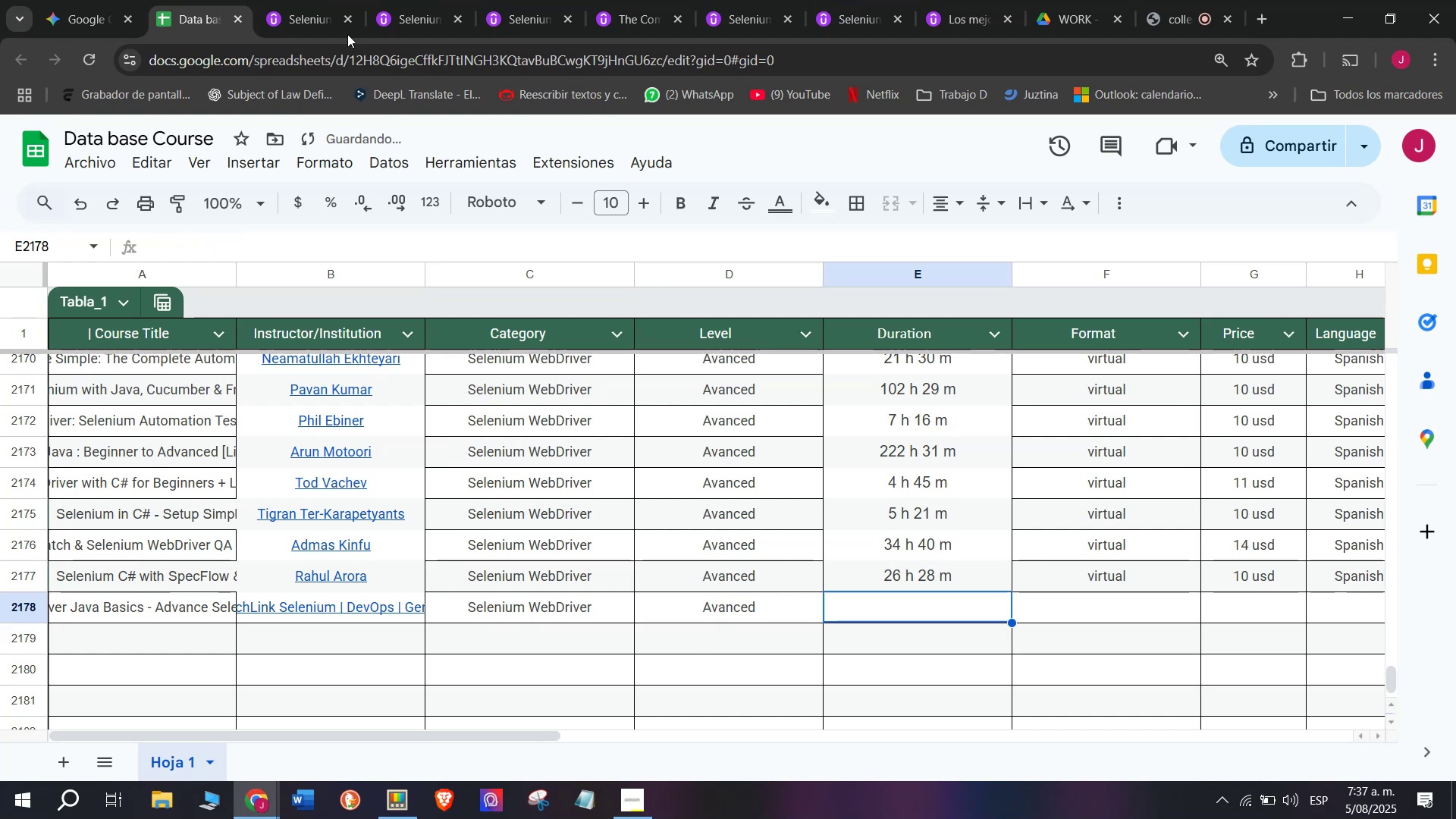 
left_click([289, 0])
 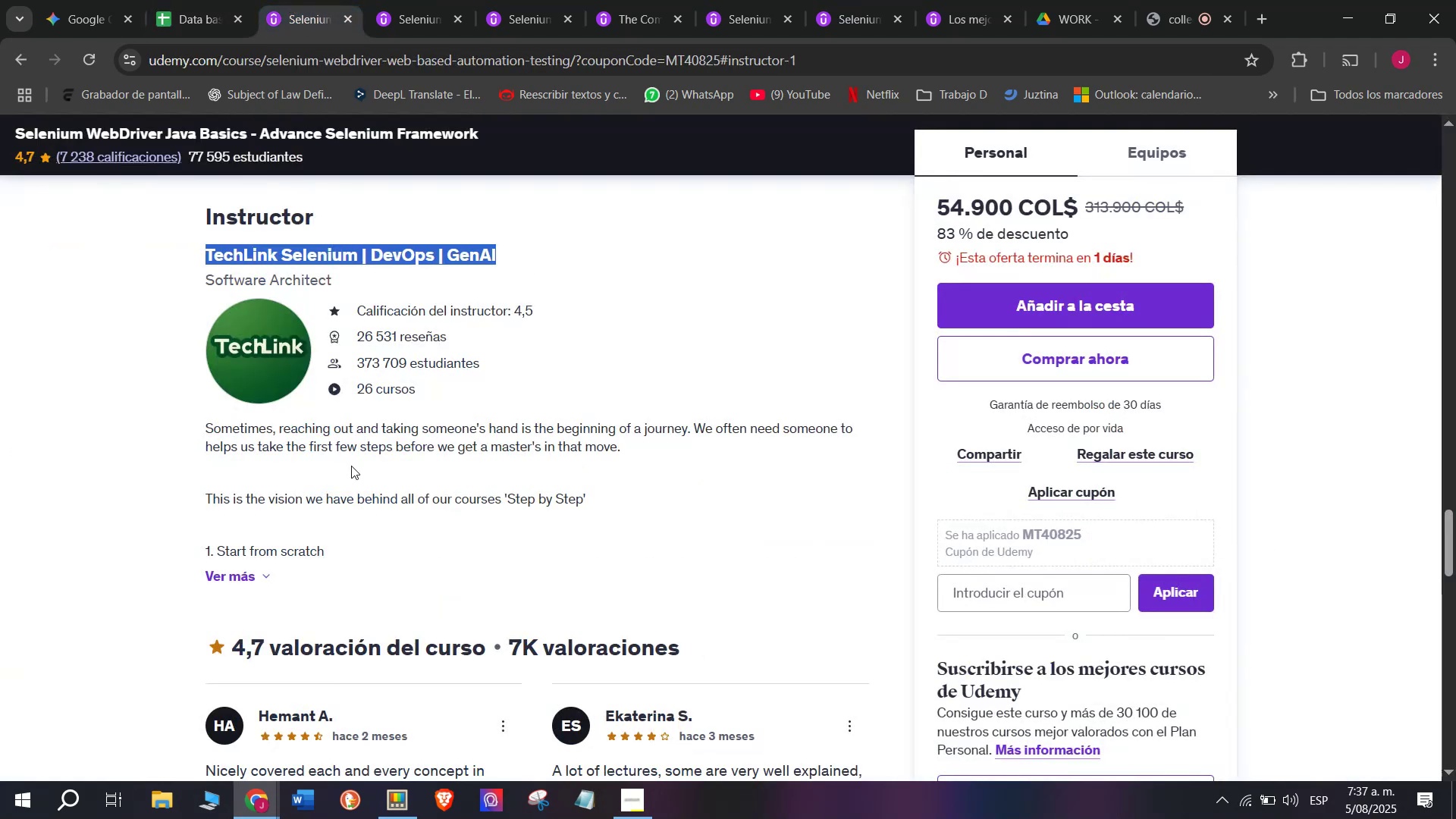 
scroll: coordinate [363, 578], scroll_direction: up, amount: 9.0
 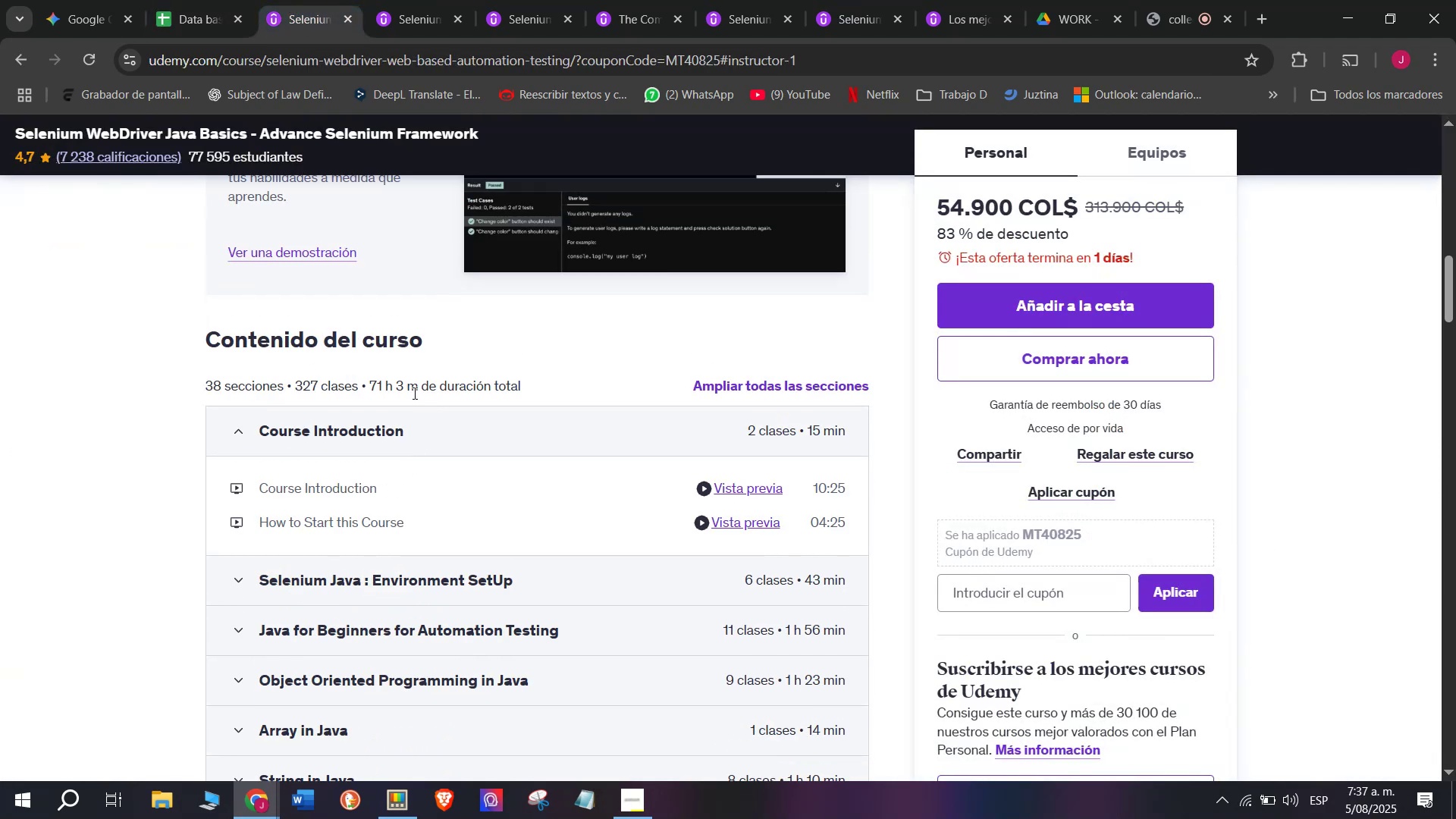 
left_click_drag(start_coordinate=[414, 393], to_coordinate=[366, 387])
 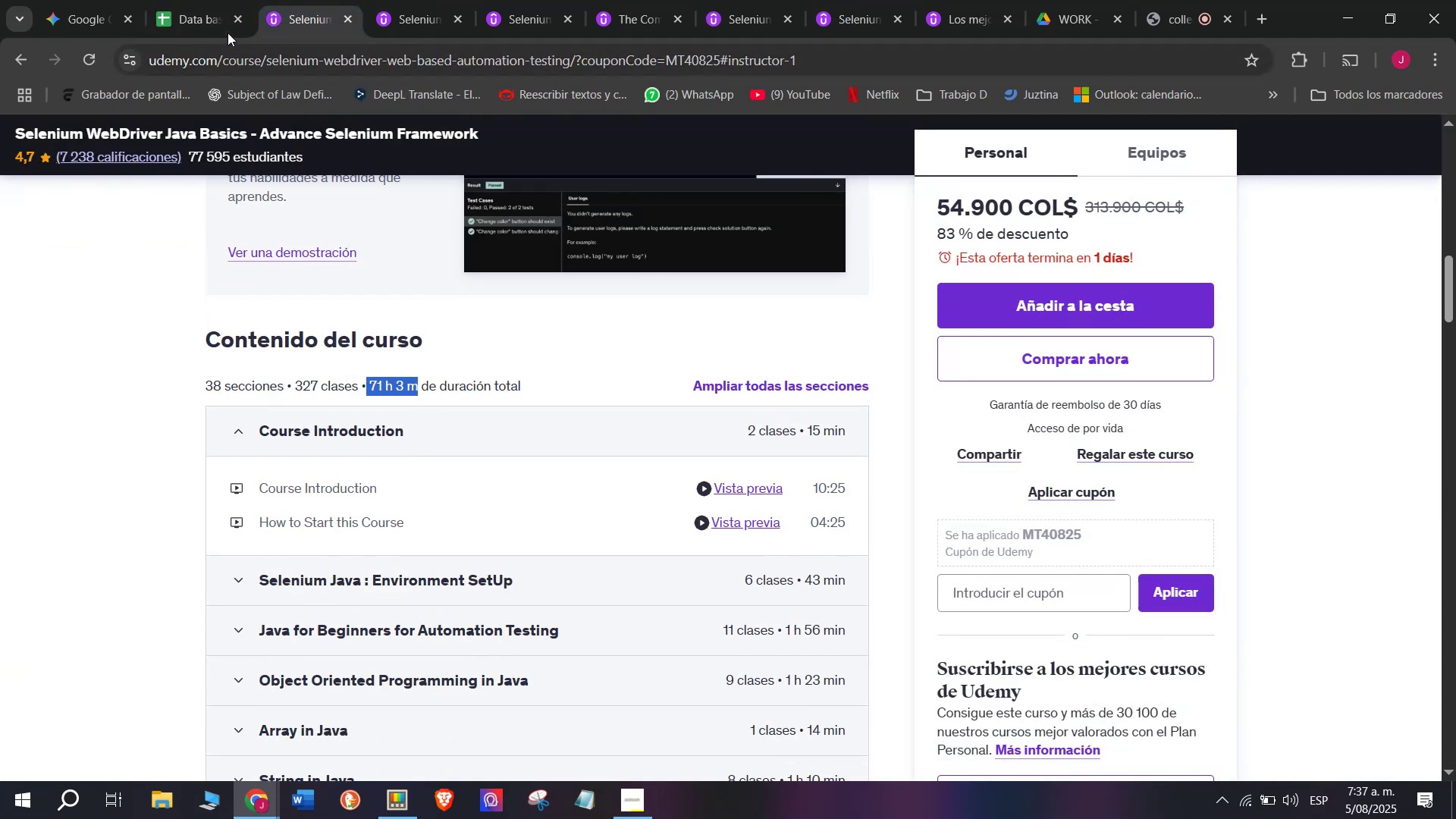 
key(Break)
 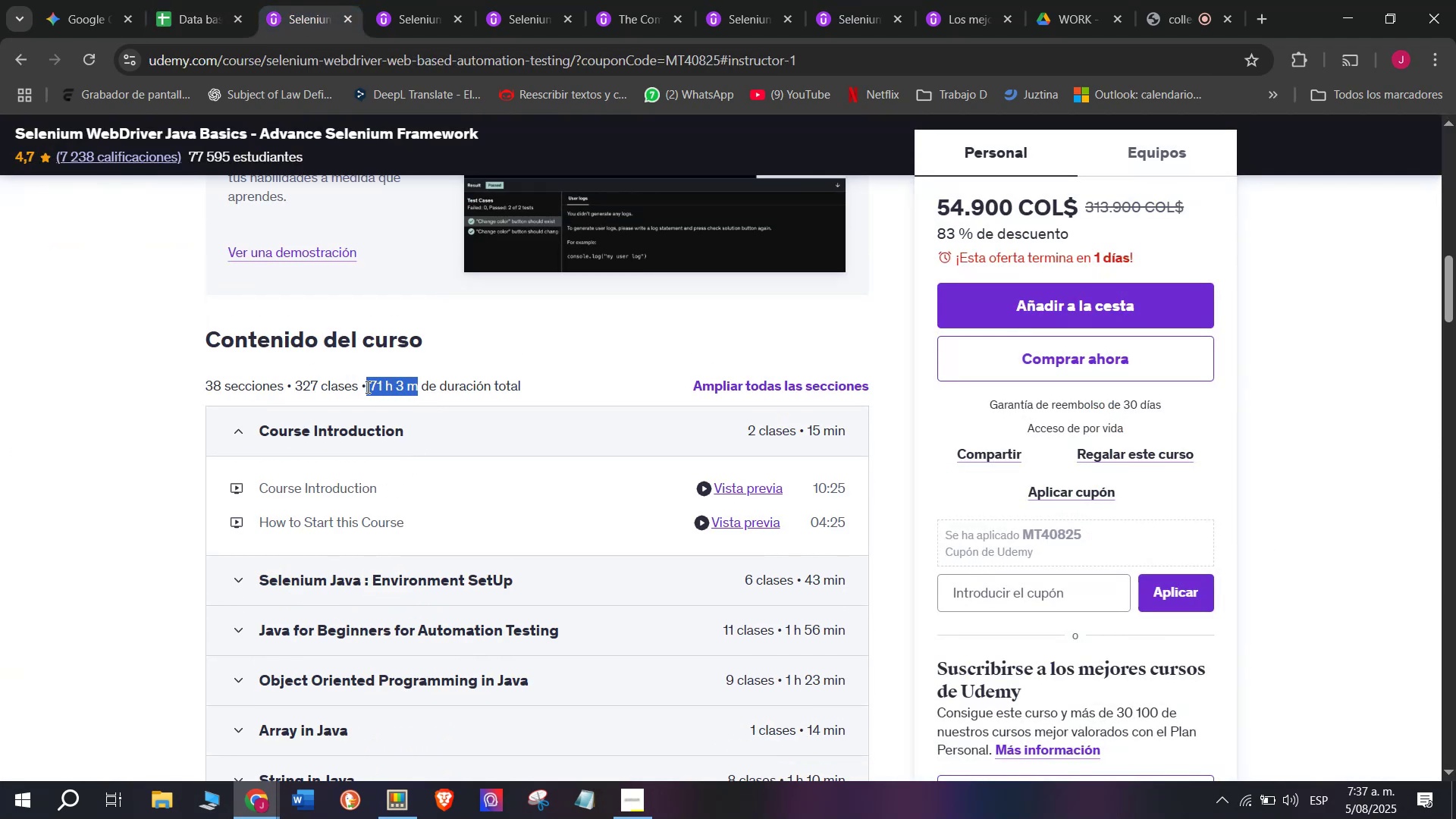 
key(Control+ControlLeft)
 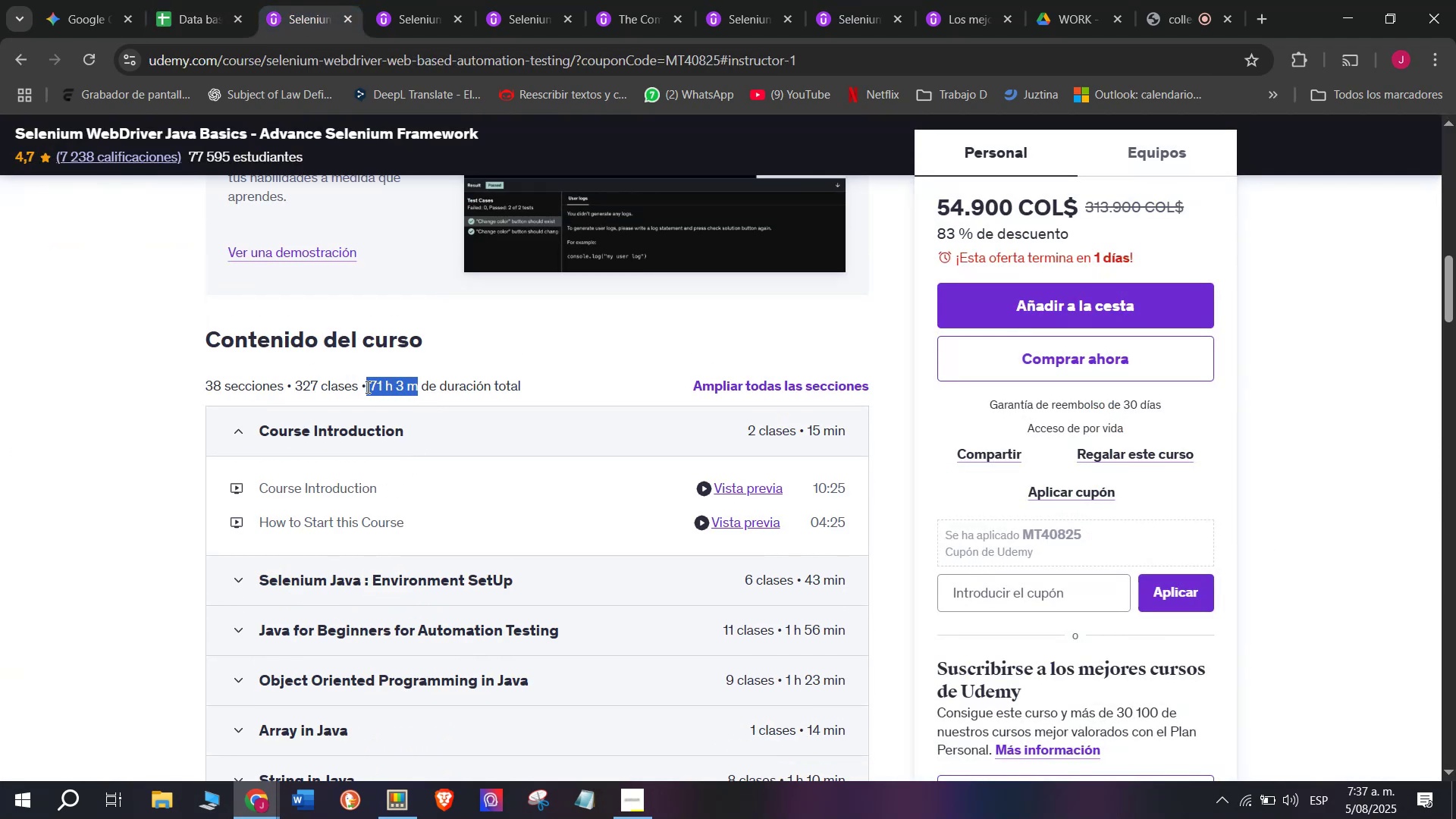 
key(Control+C)
 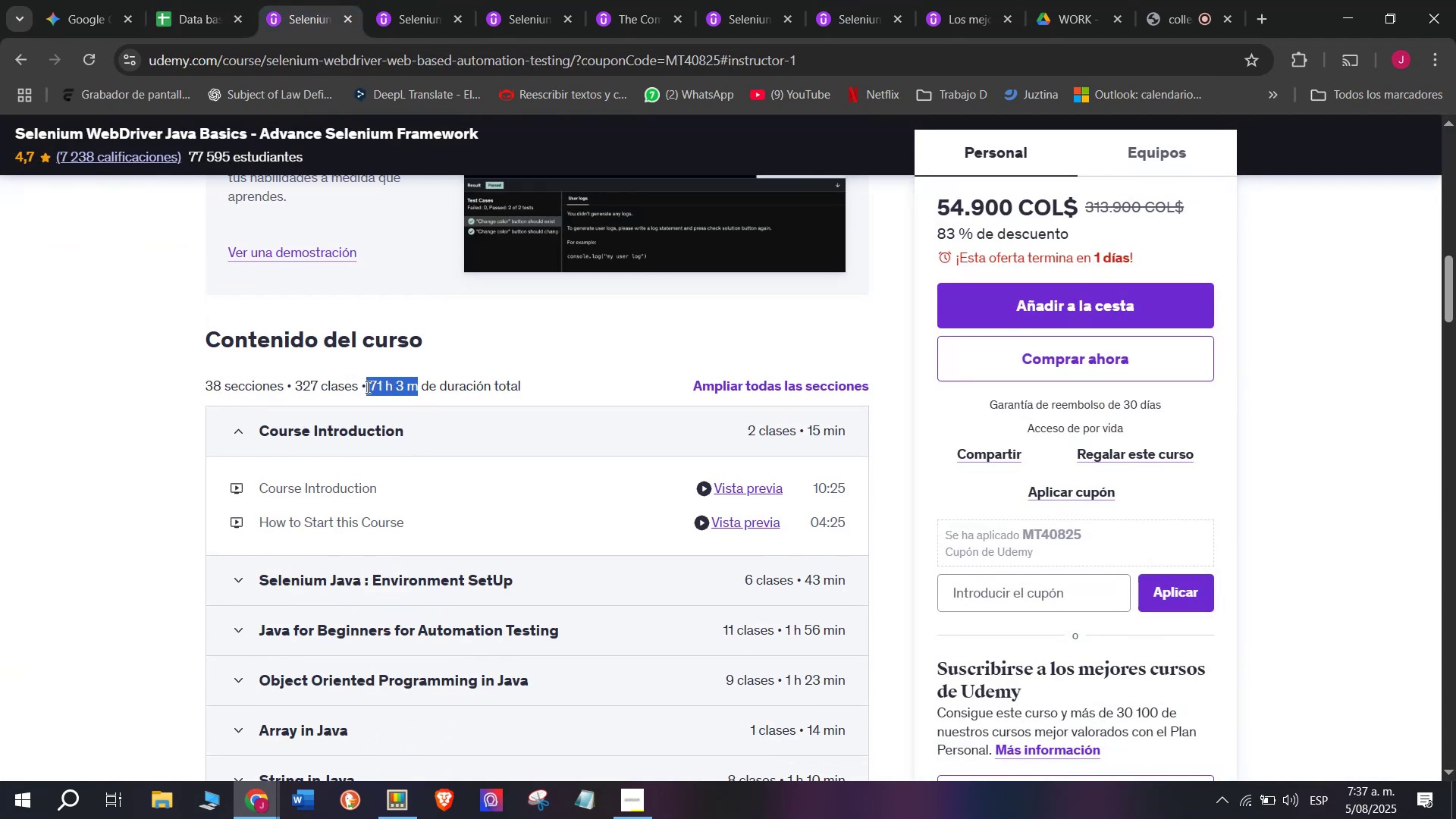 
key(Break)
 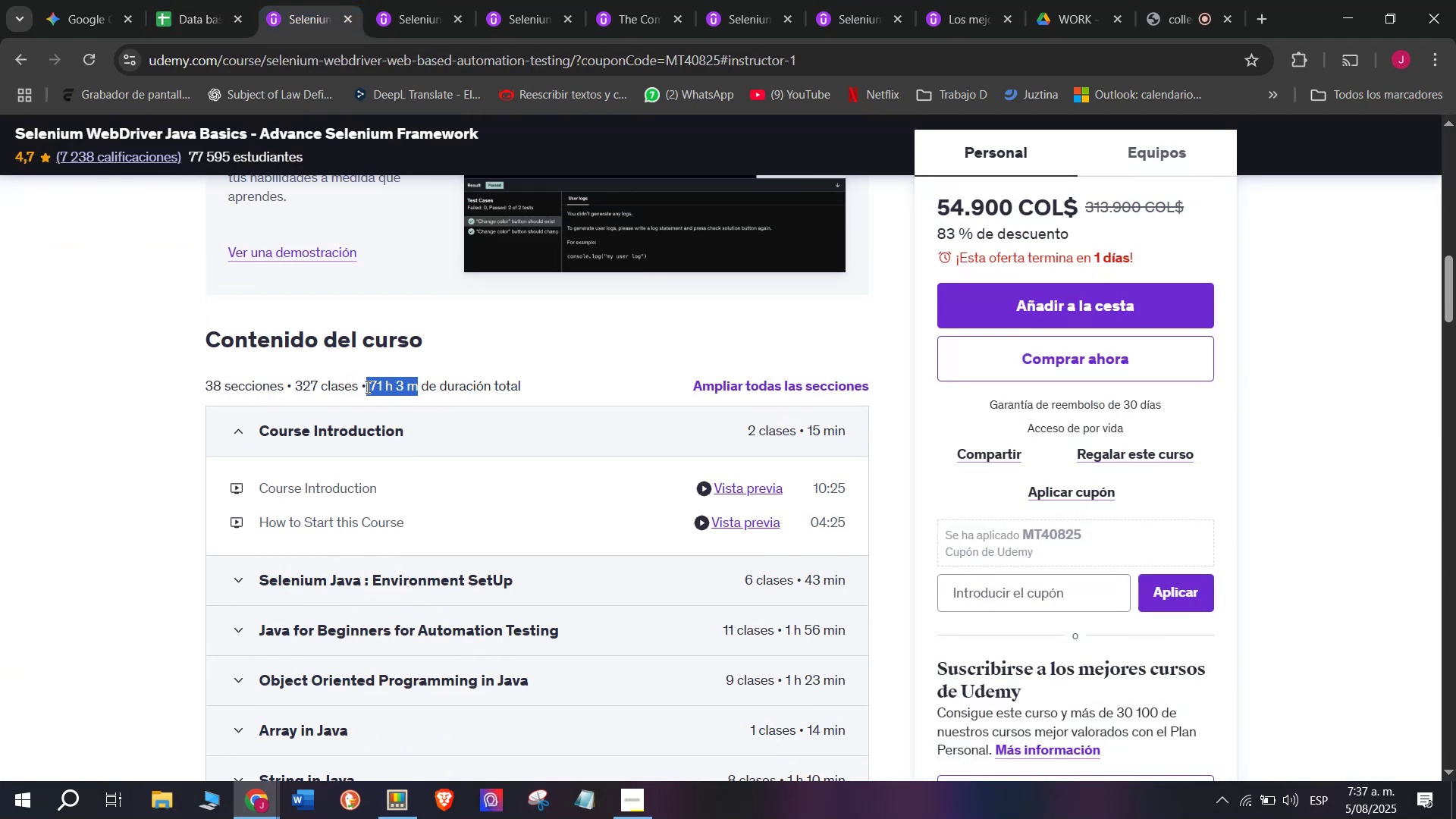 
key(Control+ControlLeft)
 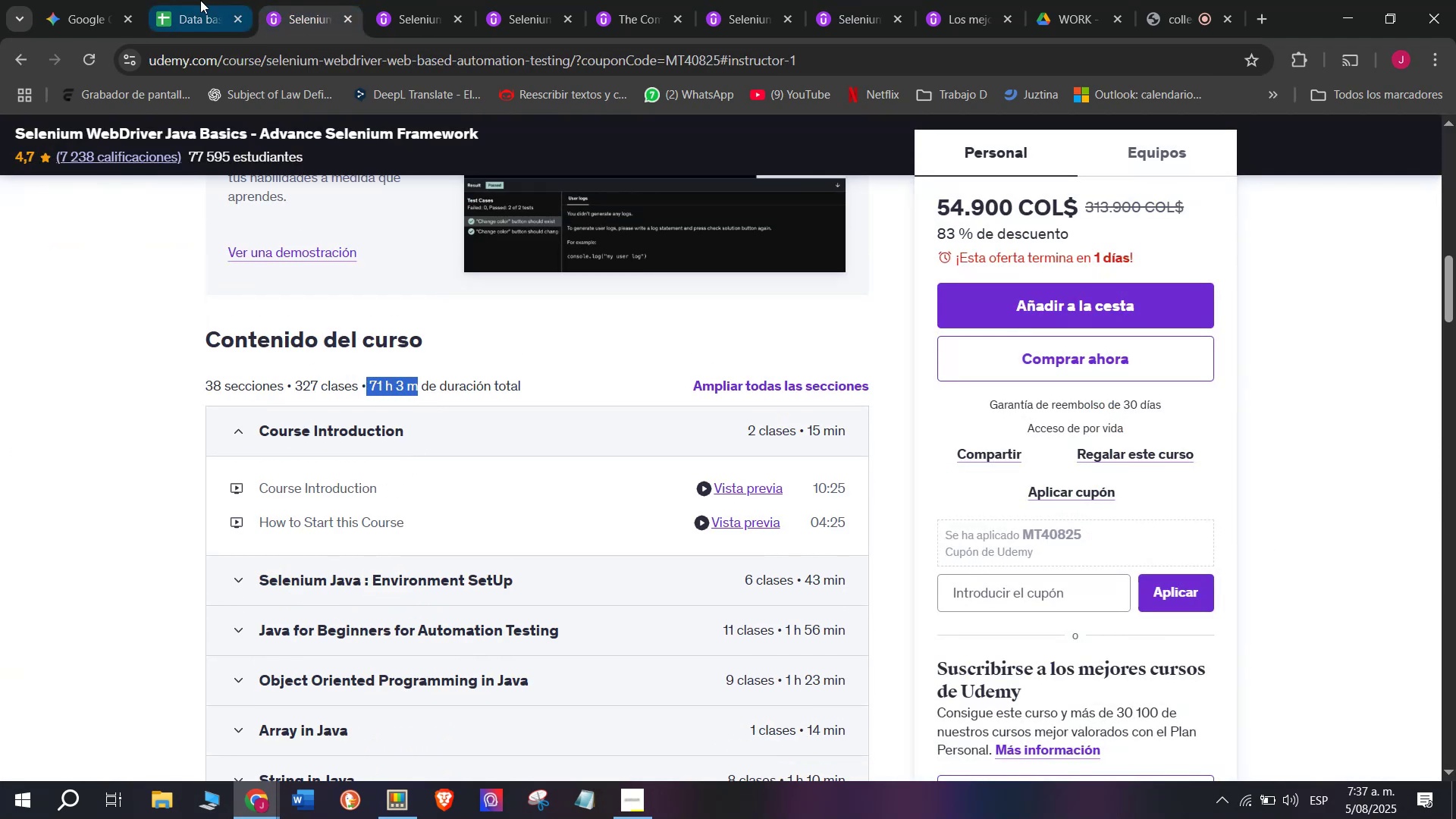 
key(Control+C)
 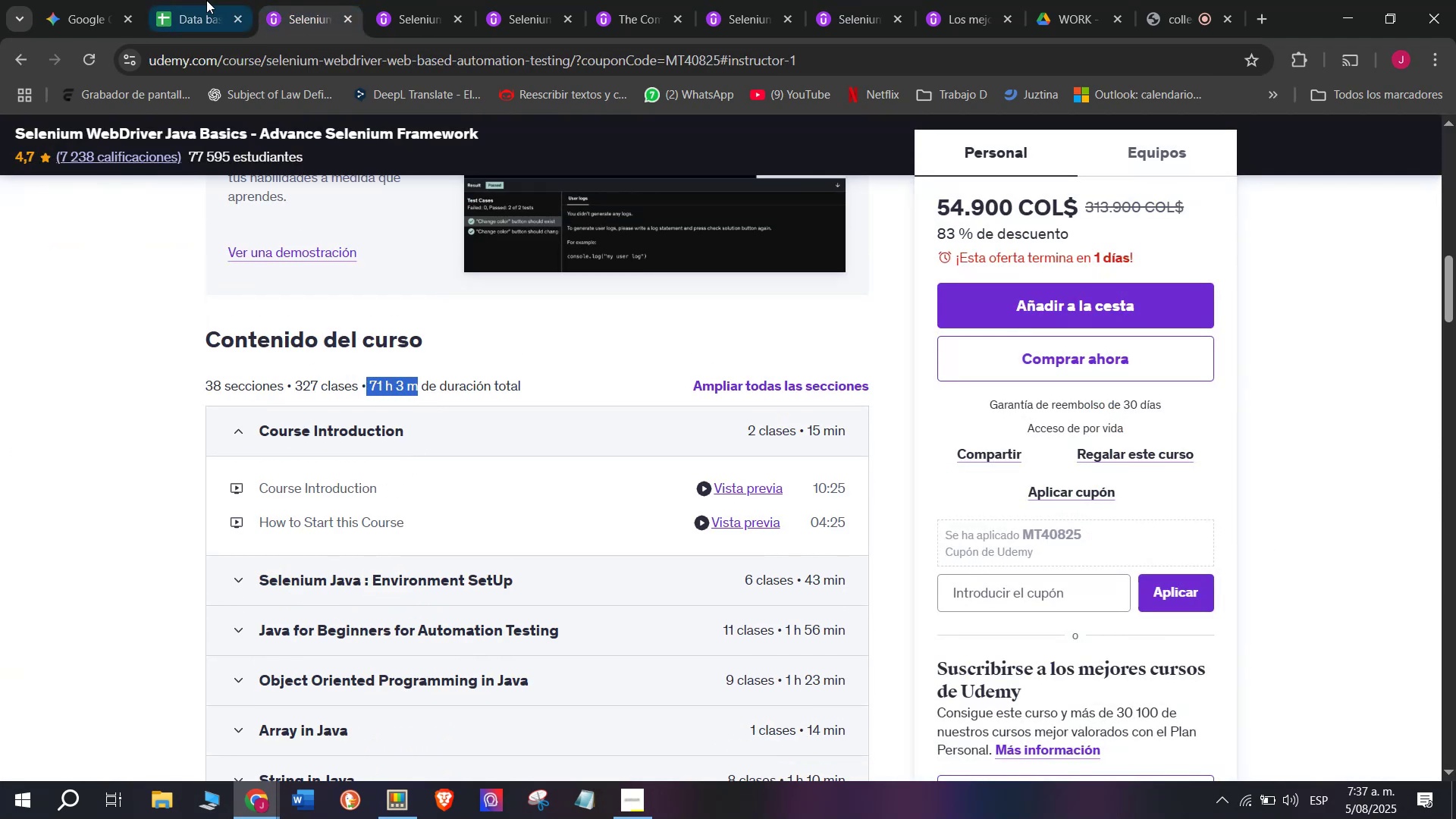 
left_click([196, 0])
 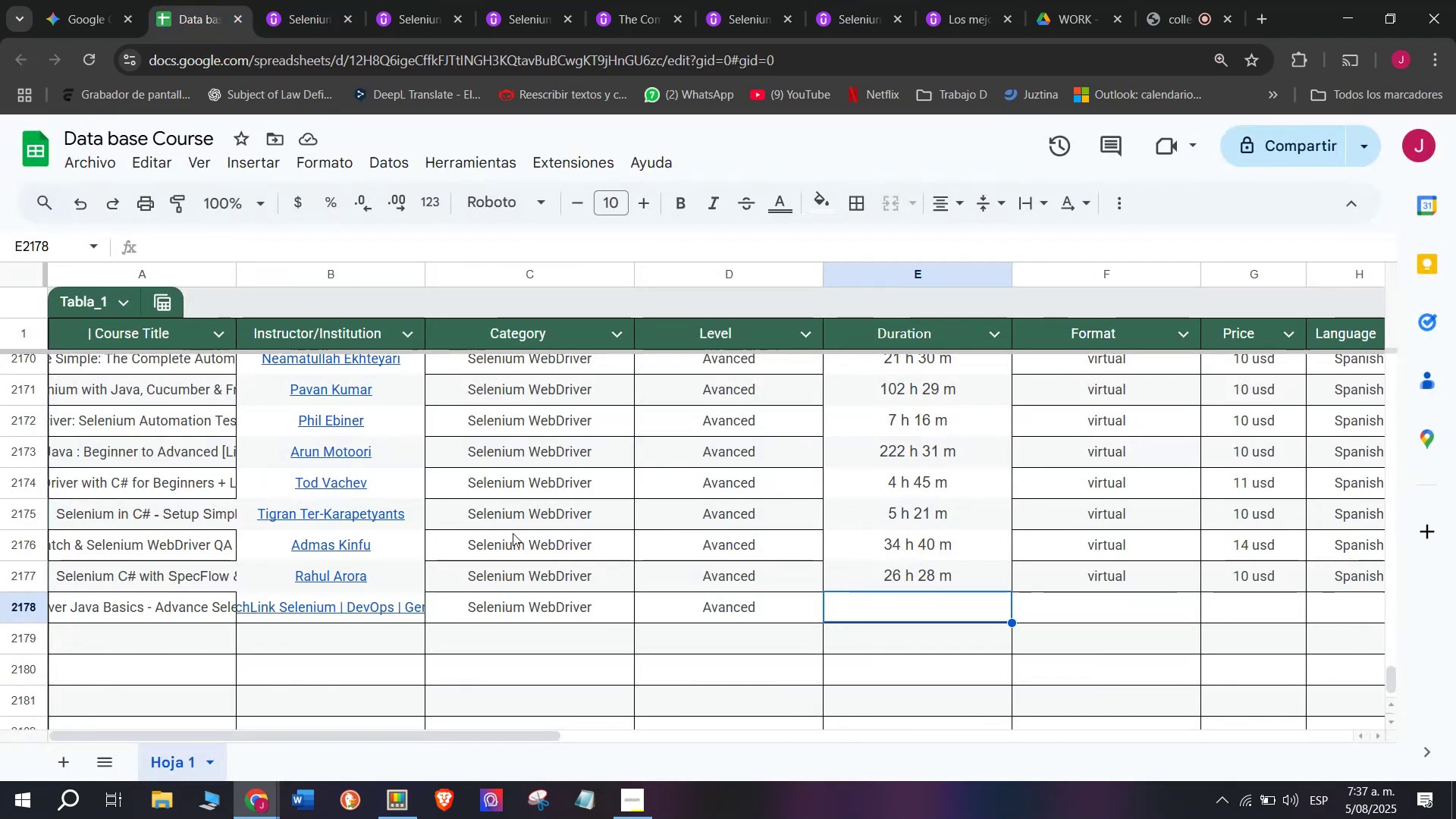 
key(Control+ControlLeft)
 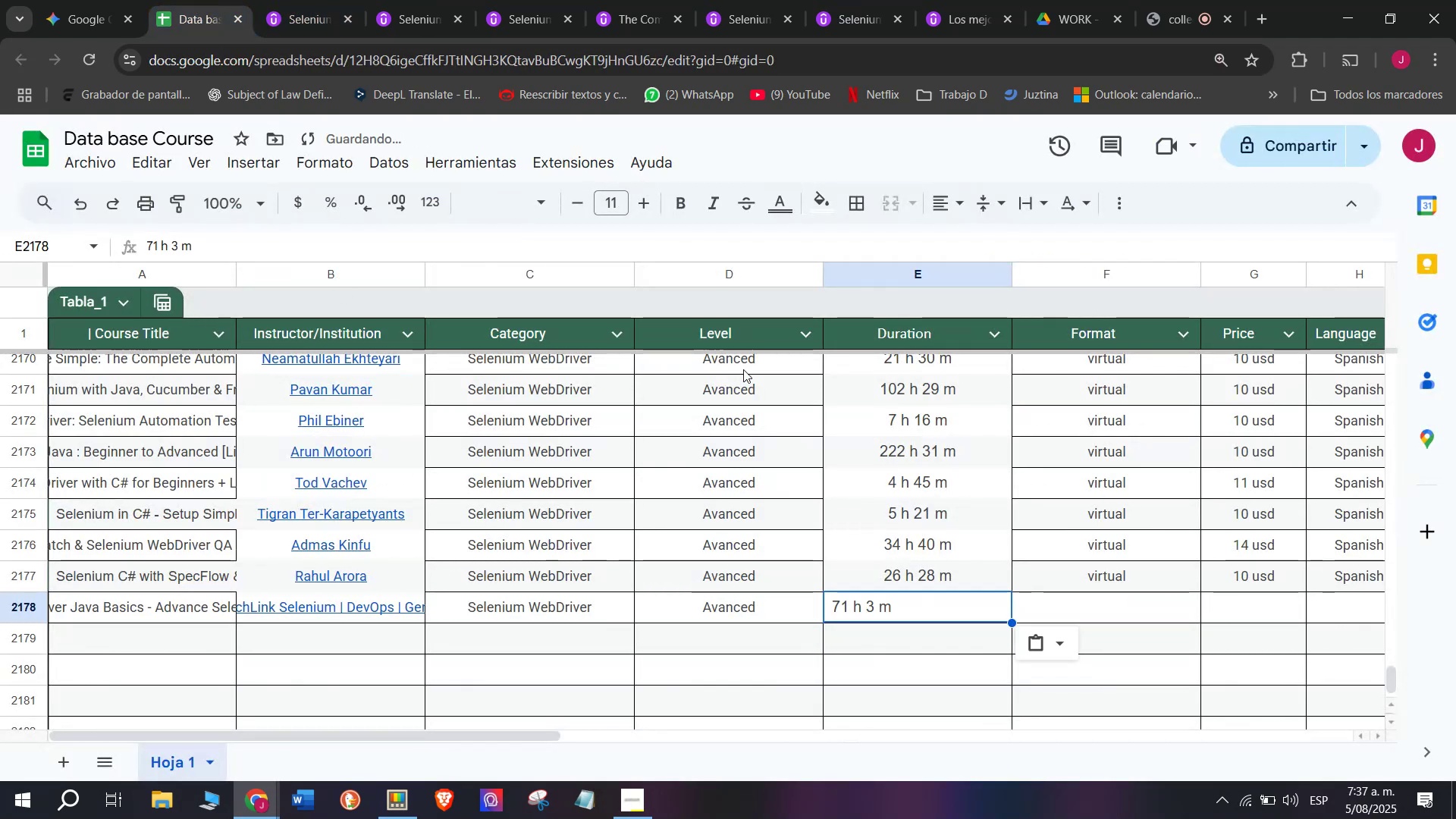 
key(Z)
 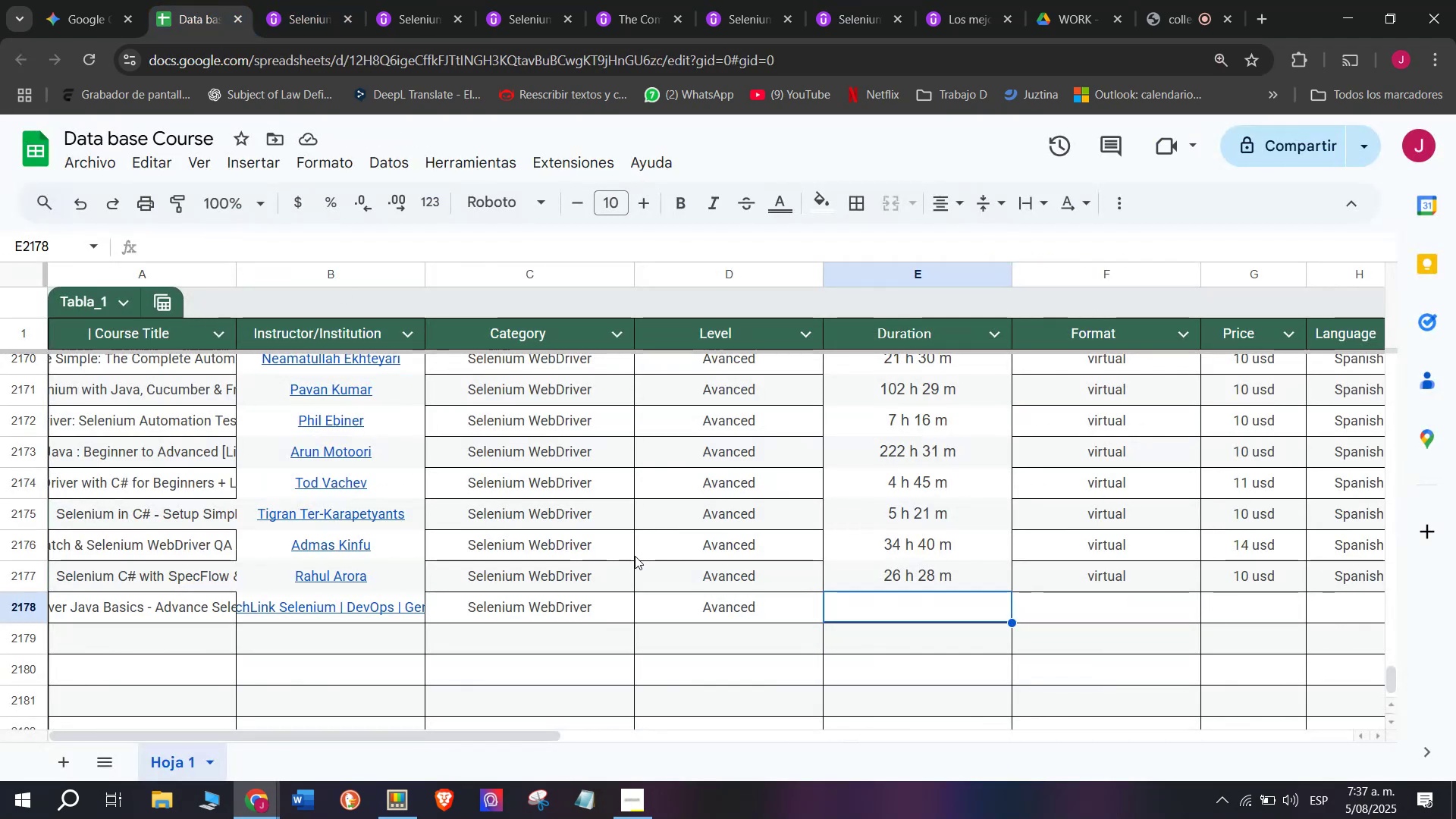 
key(Control+V)
 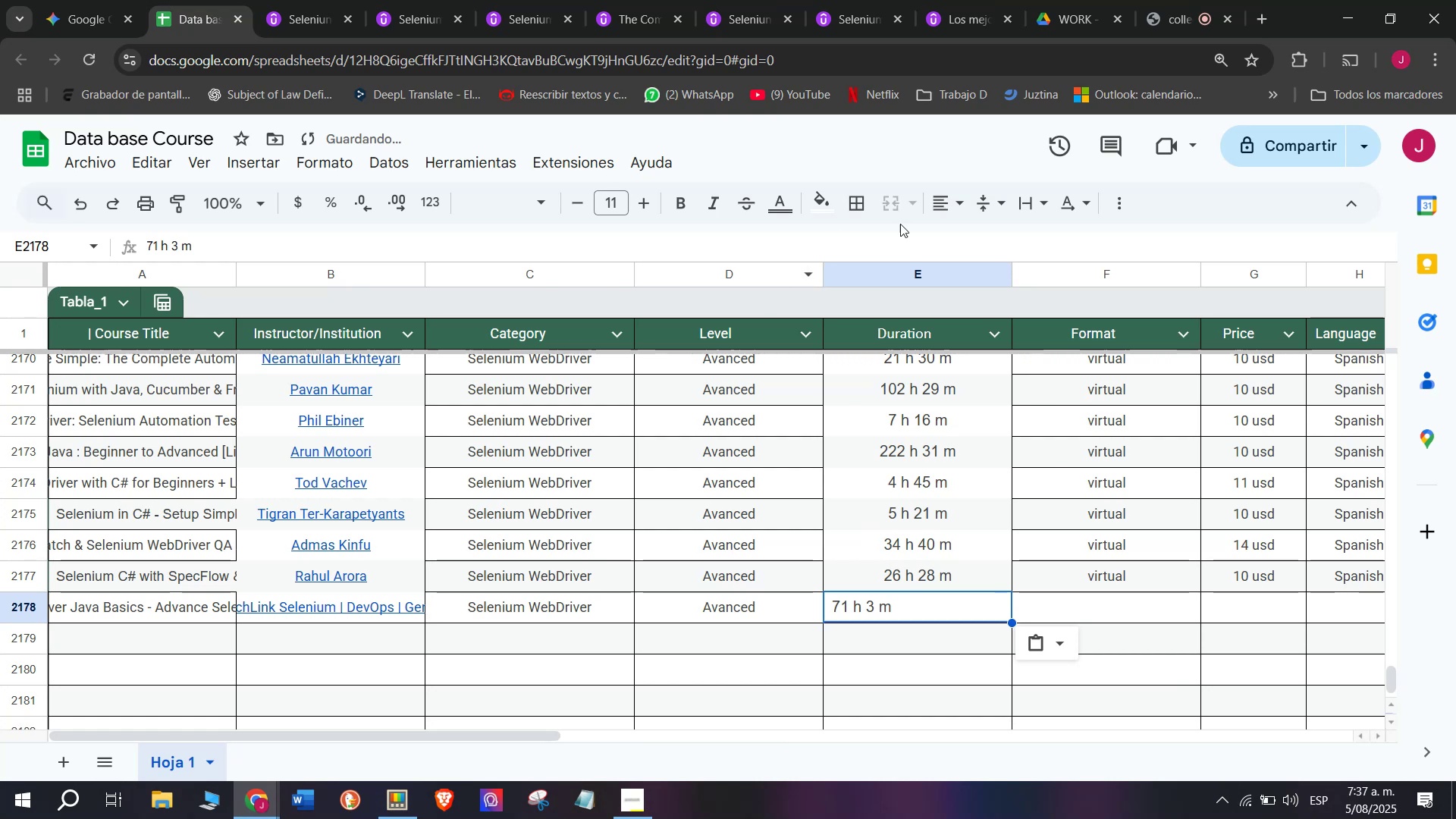 
left_click([947, 207])
 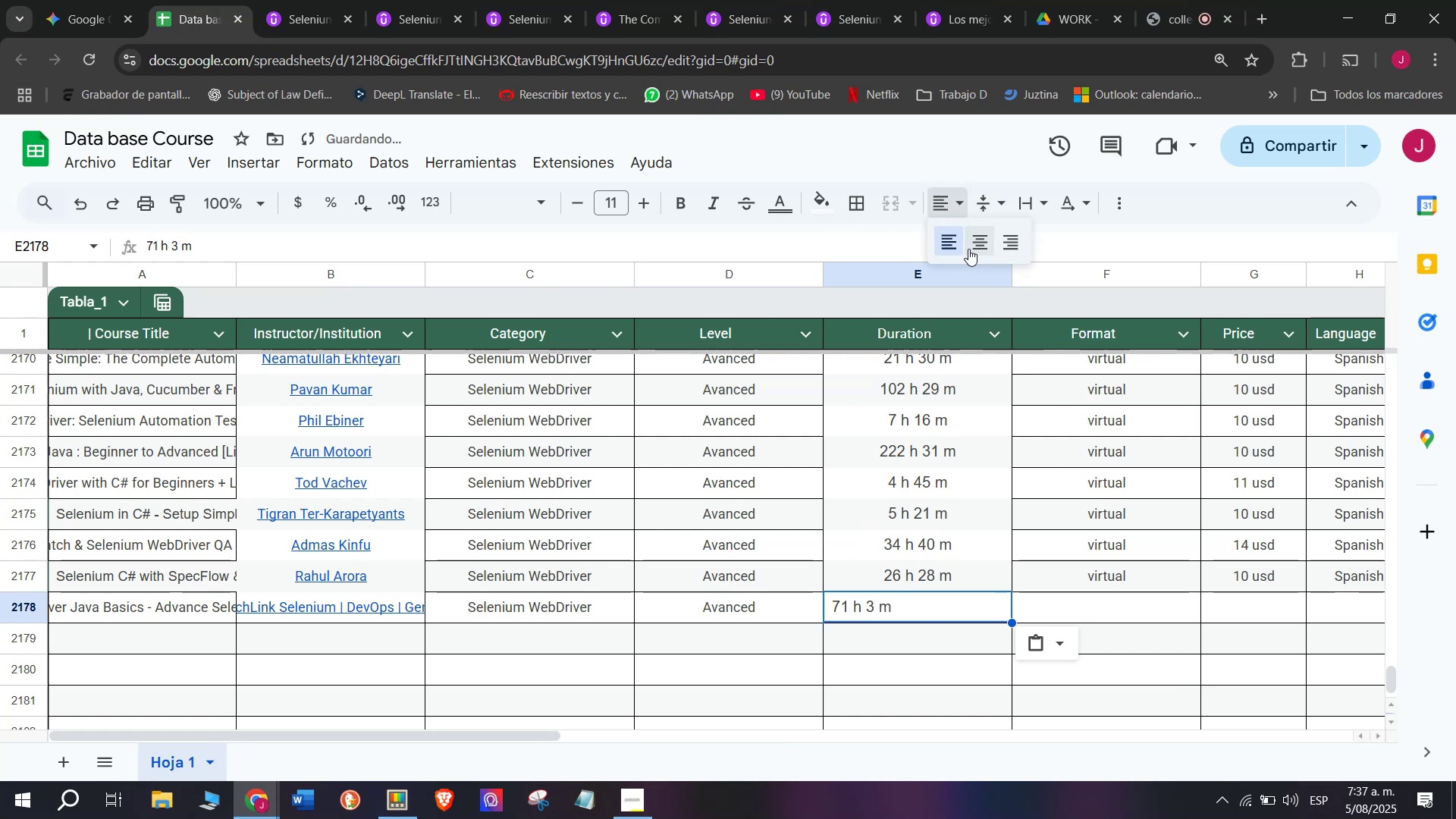 
left_click([974, 249])
 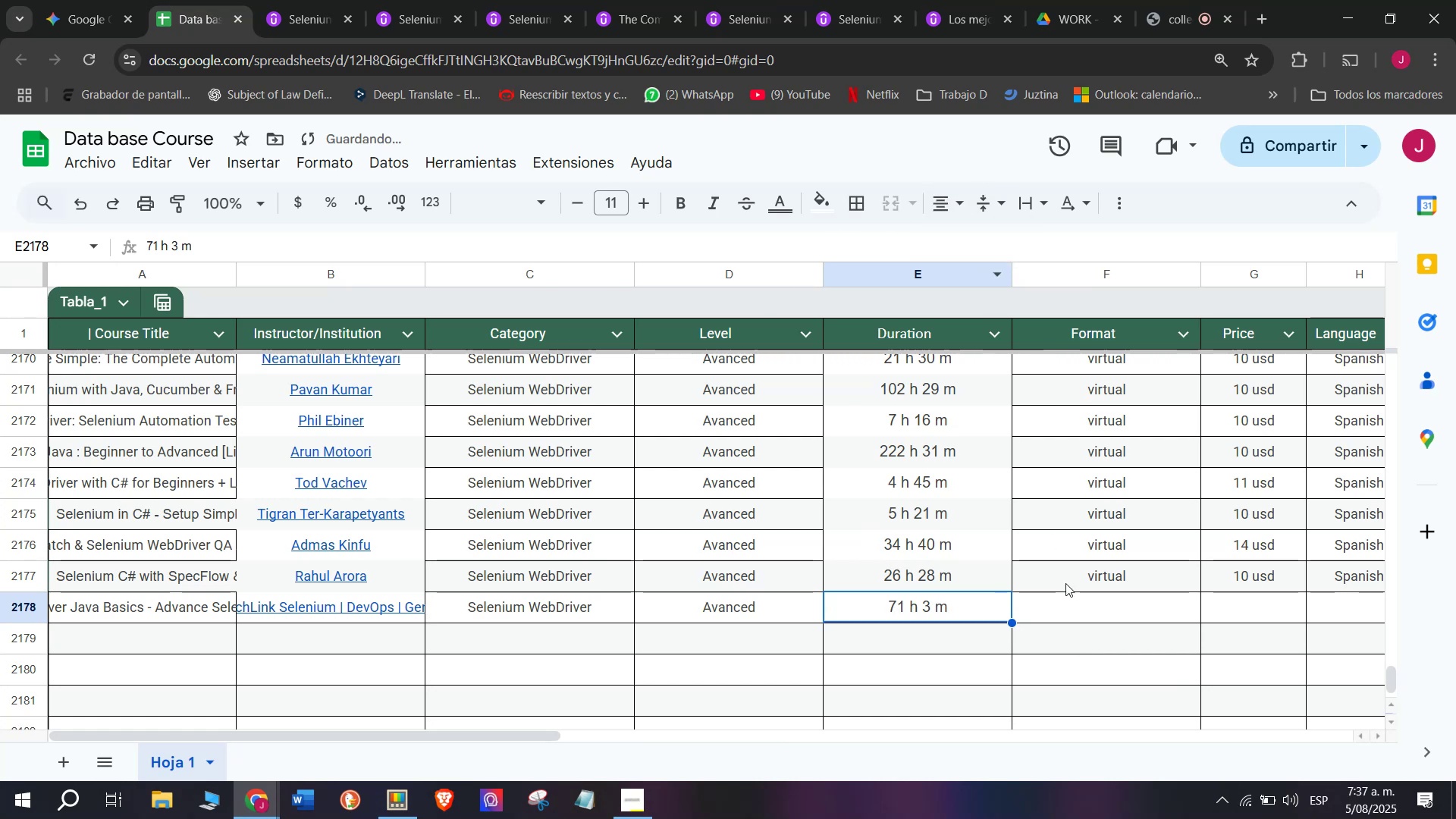 
left_click([1065, 583])
 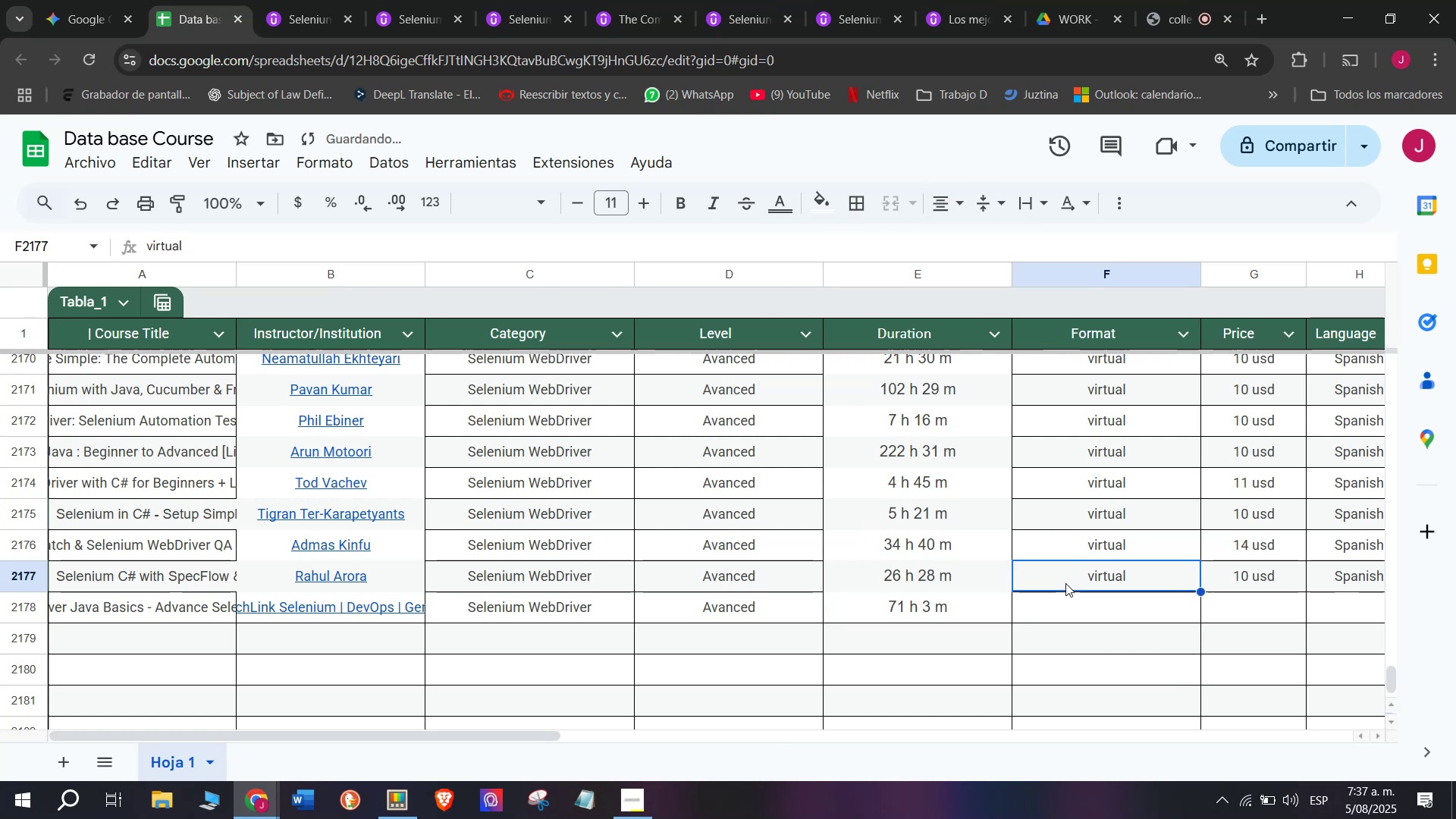 
key(Control+ControlLeft)
 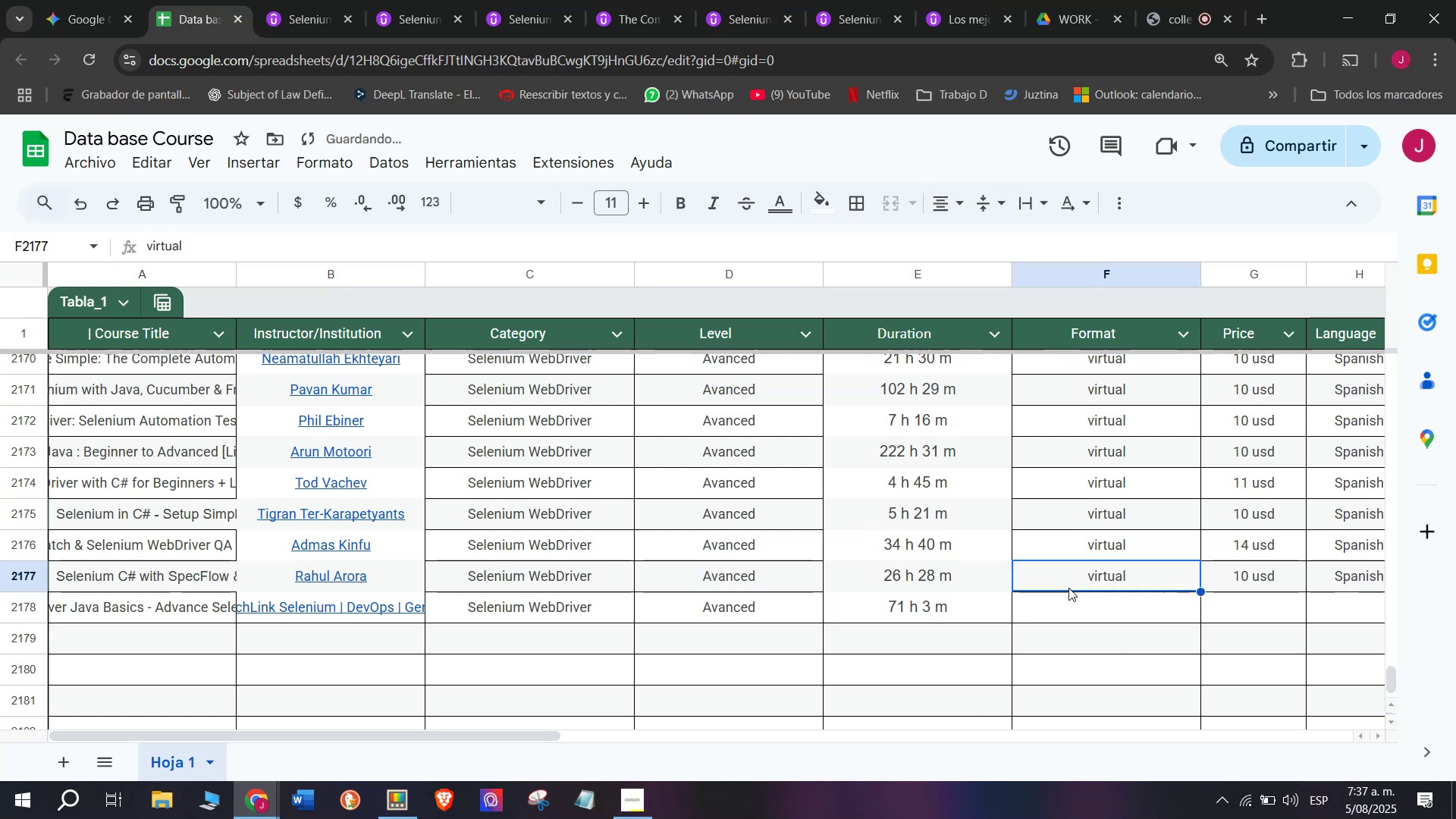 
key(Break)
 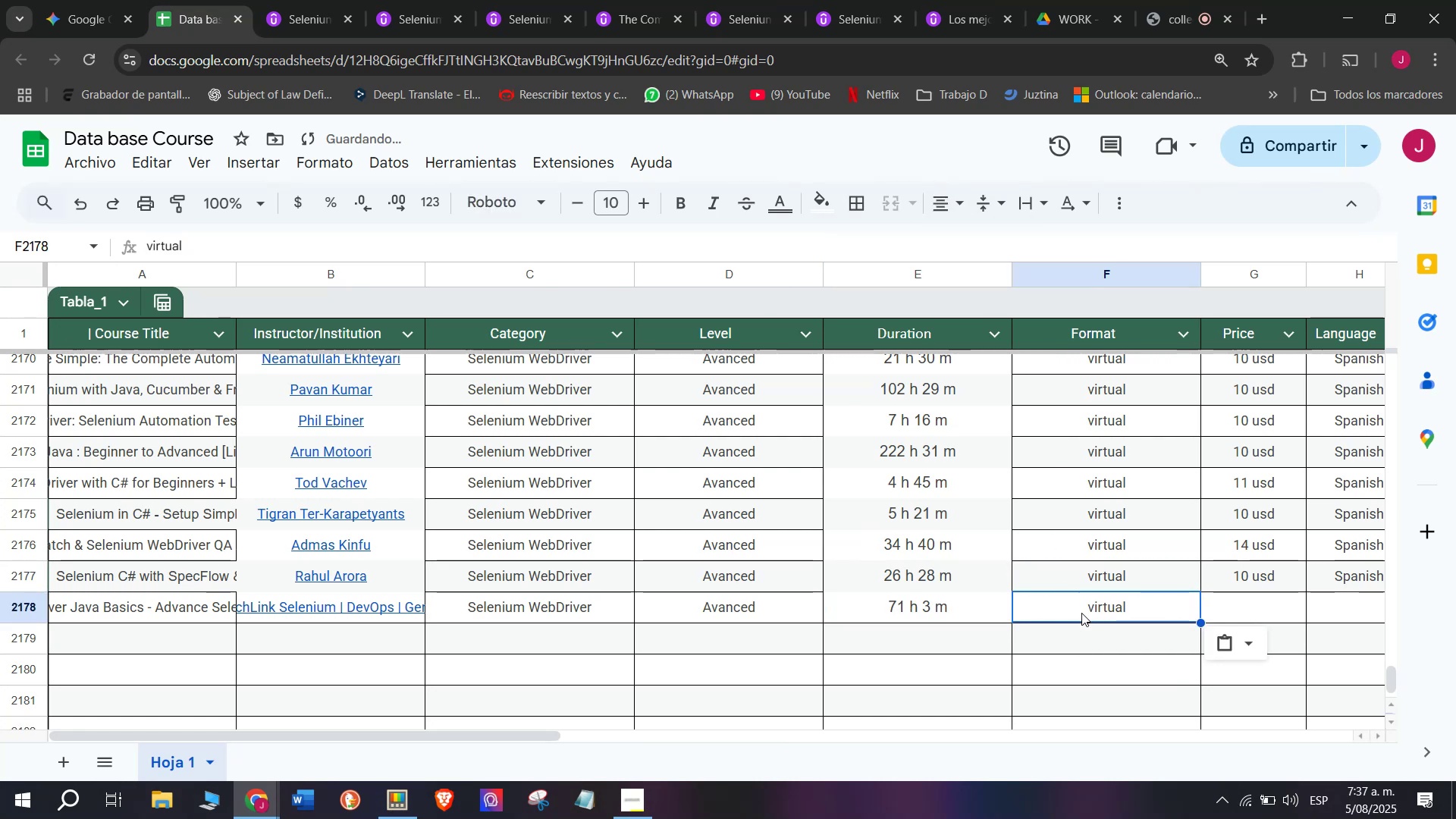 
key(Control+C)
 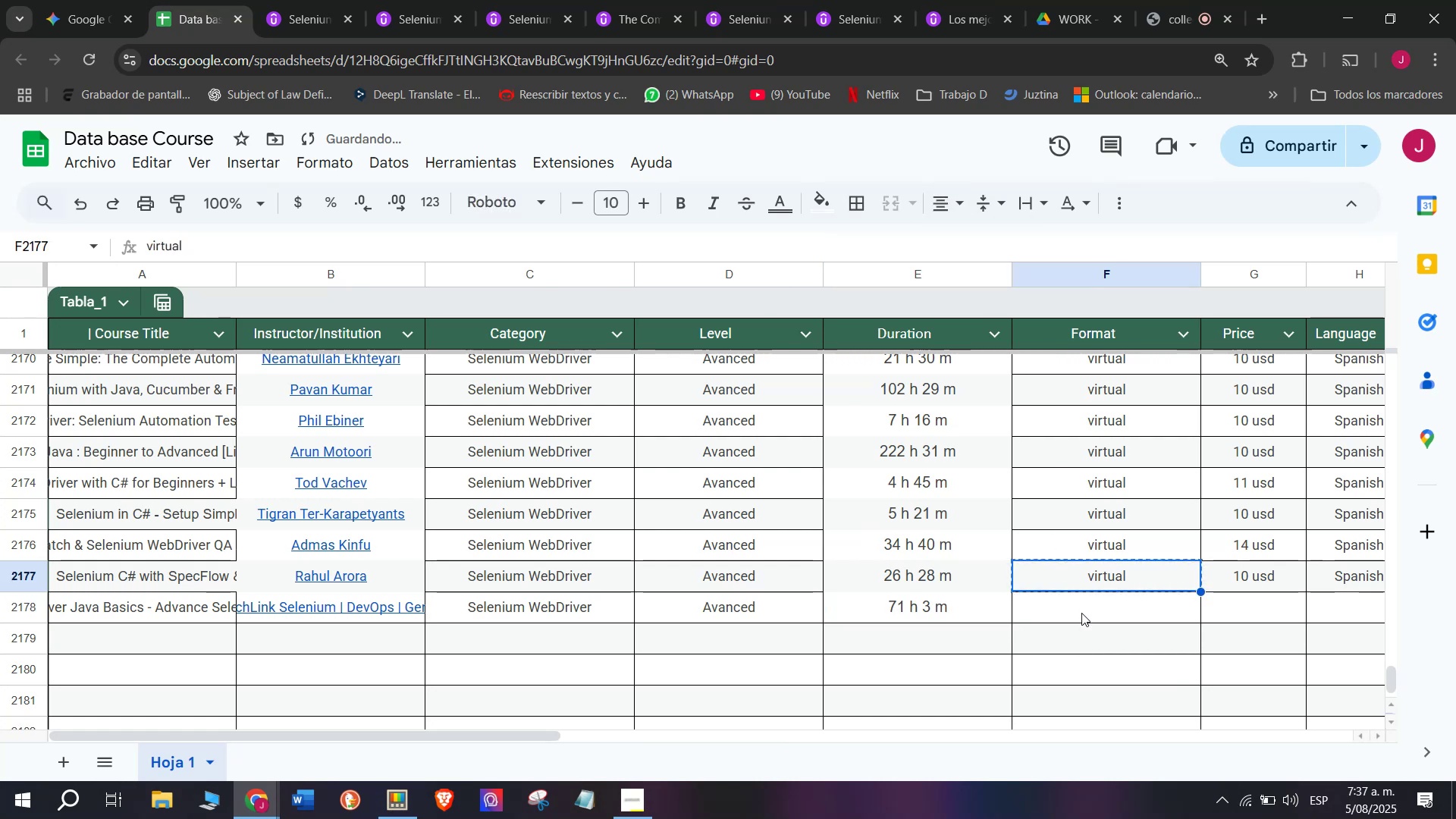 
double_click([1081, 613])
 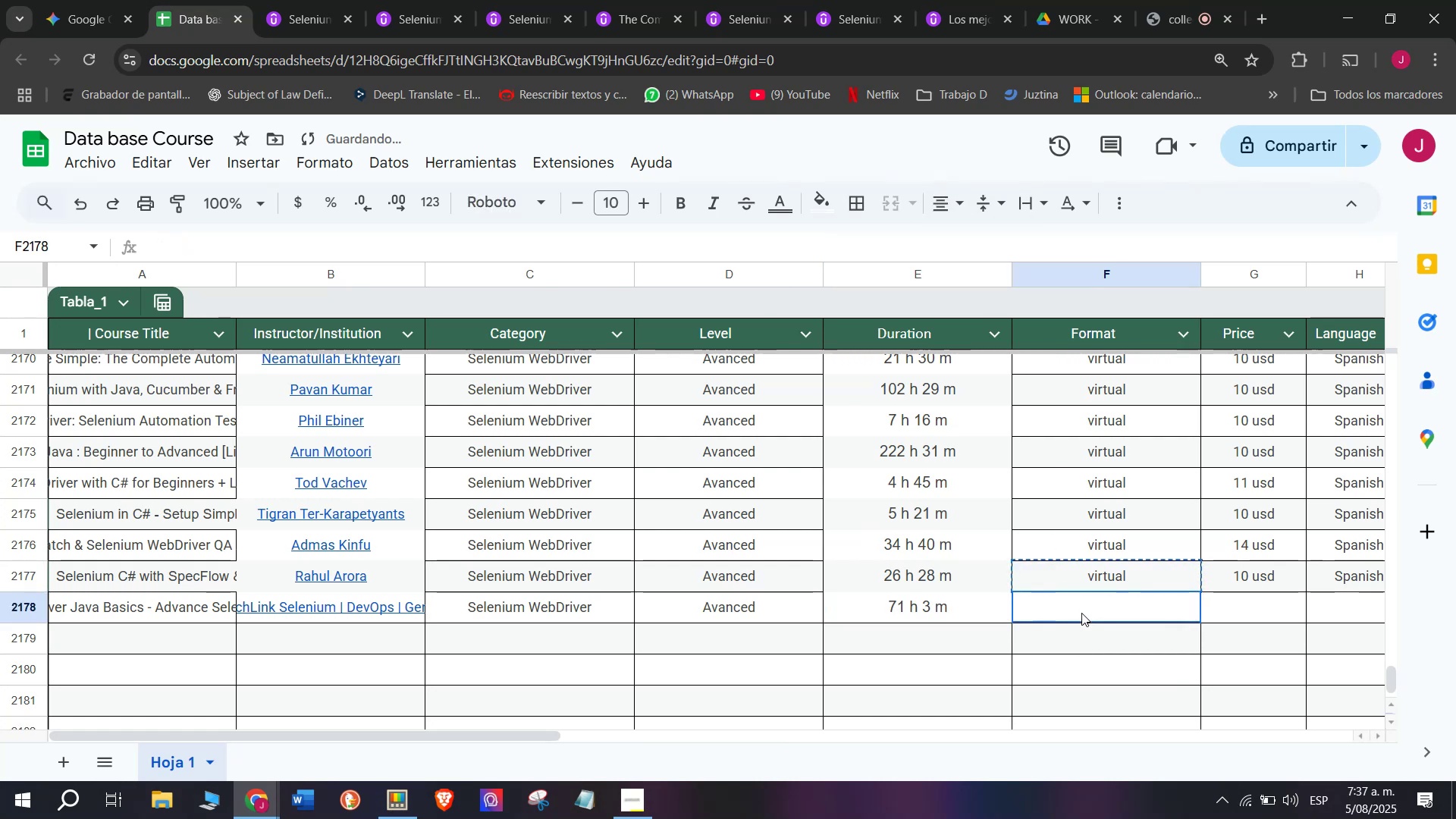 
key(Control+ControlLeft)
 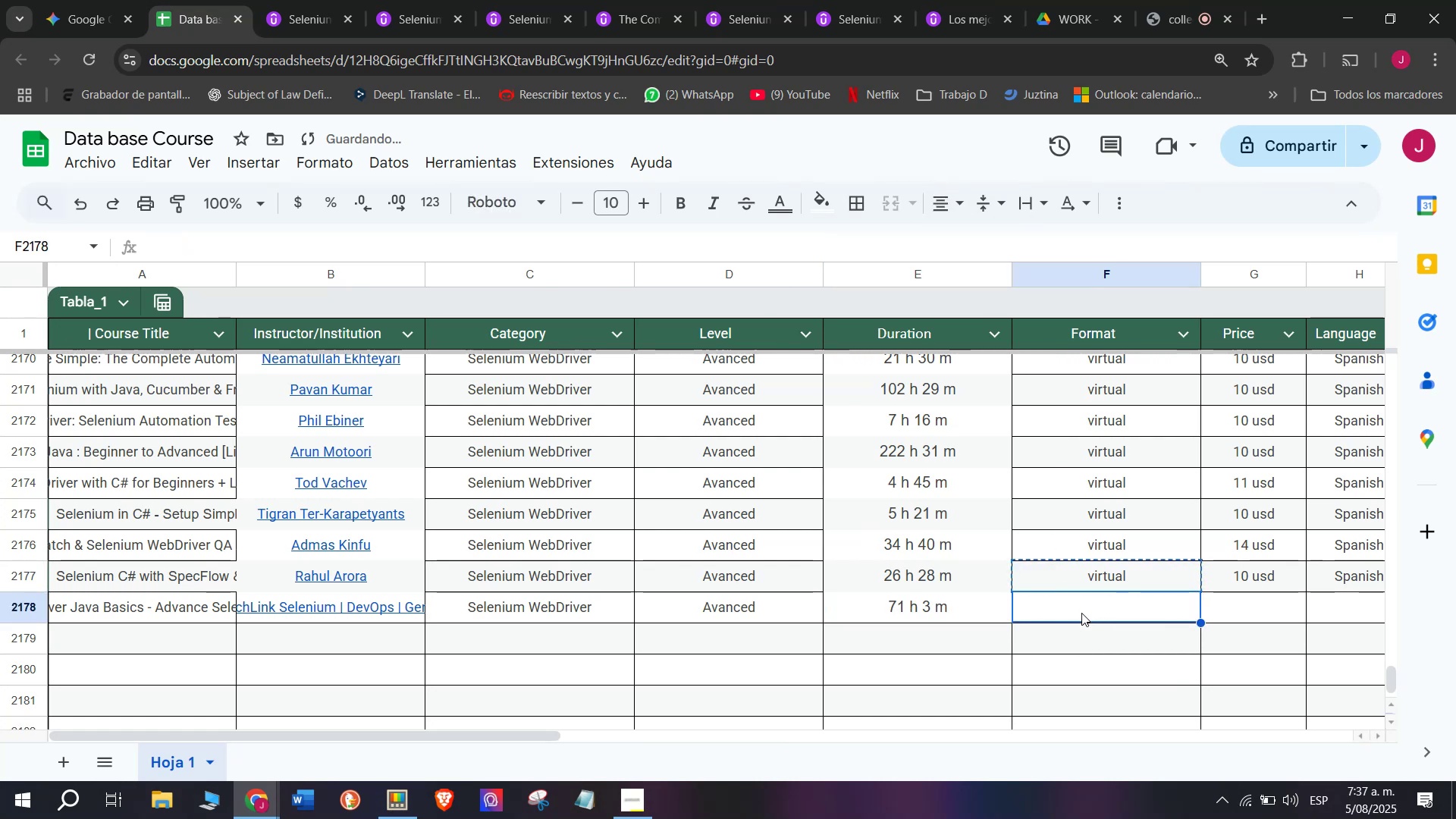 
key(Z)
 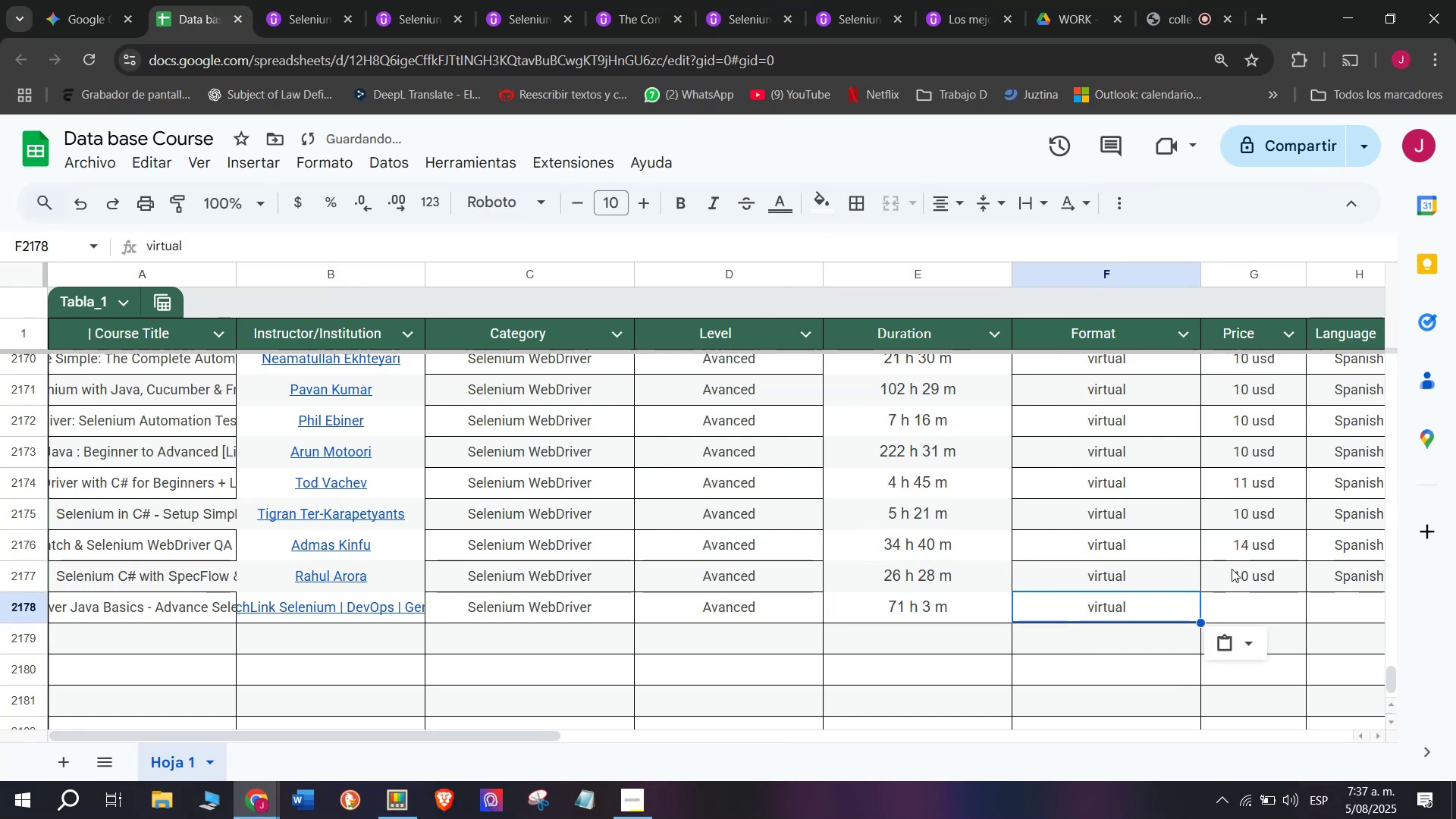 
key(Control+V)
 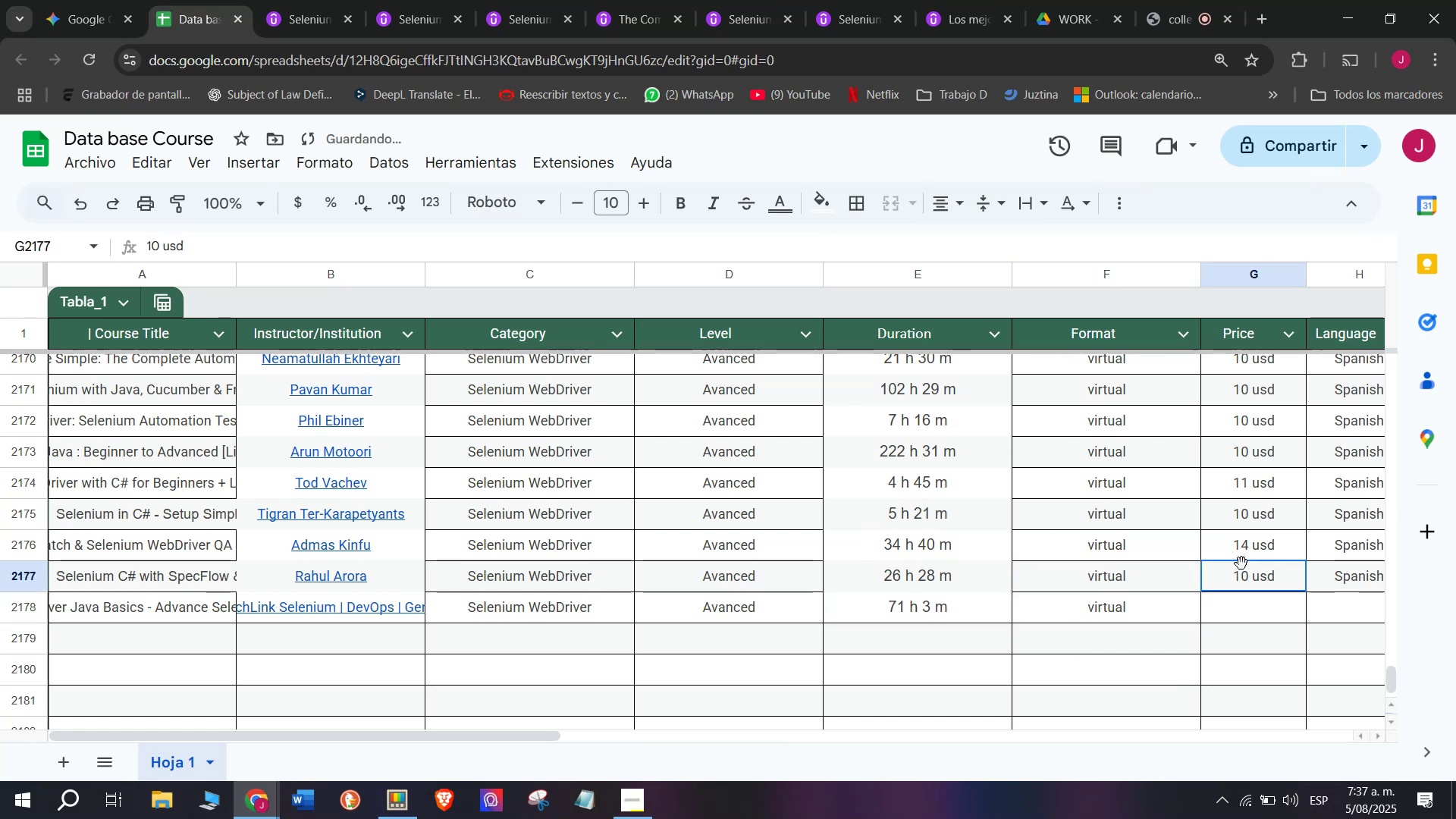 
key(Break)
 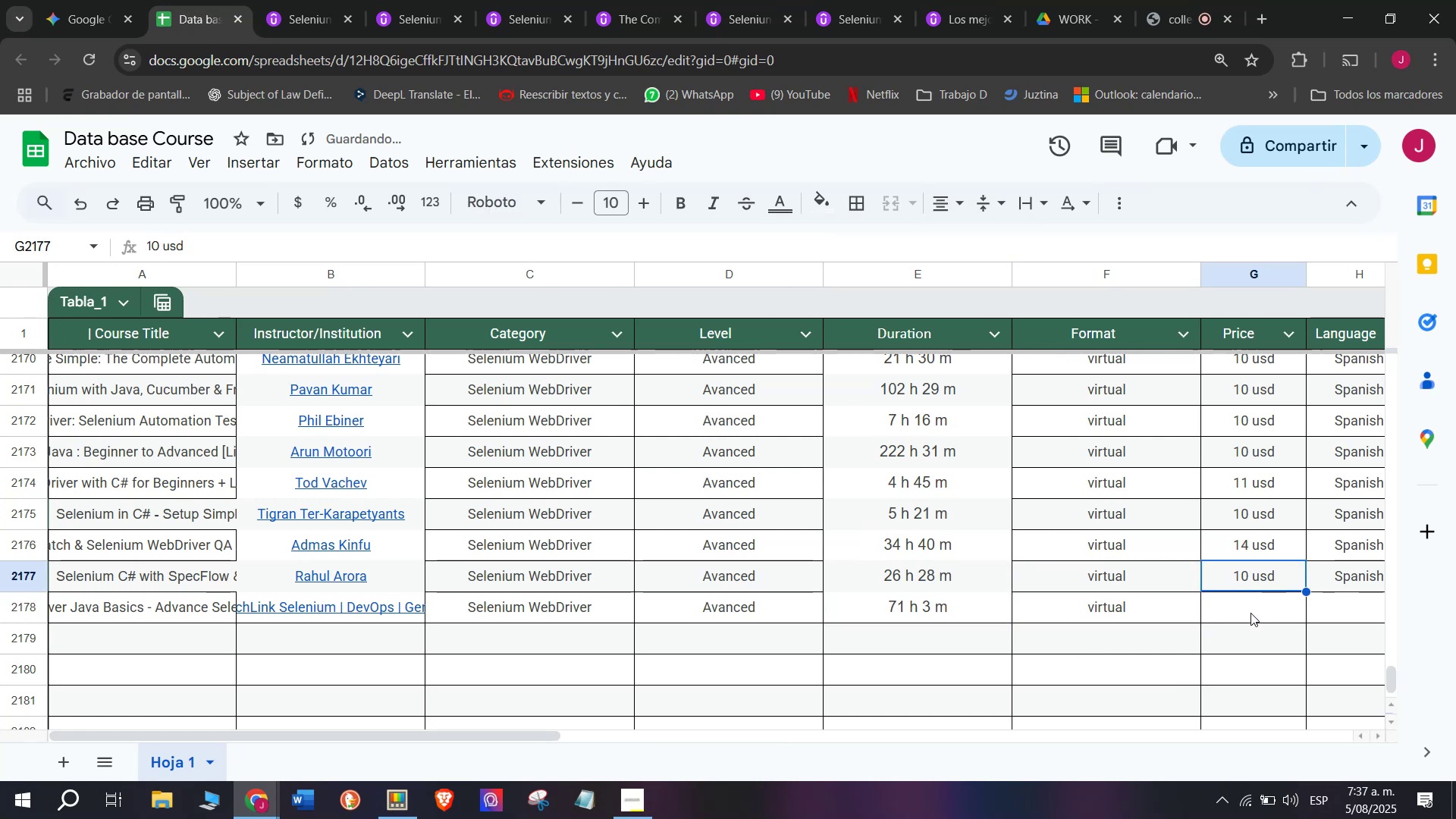 
key(Control+ControlLeft)
 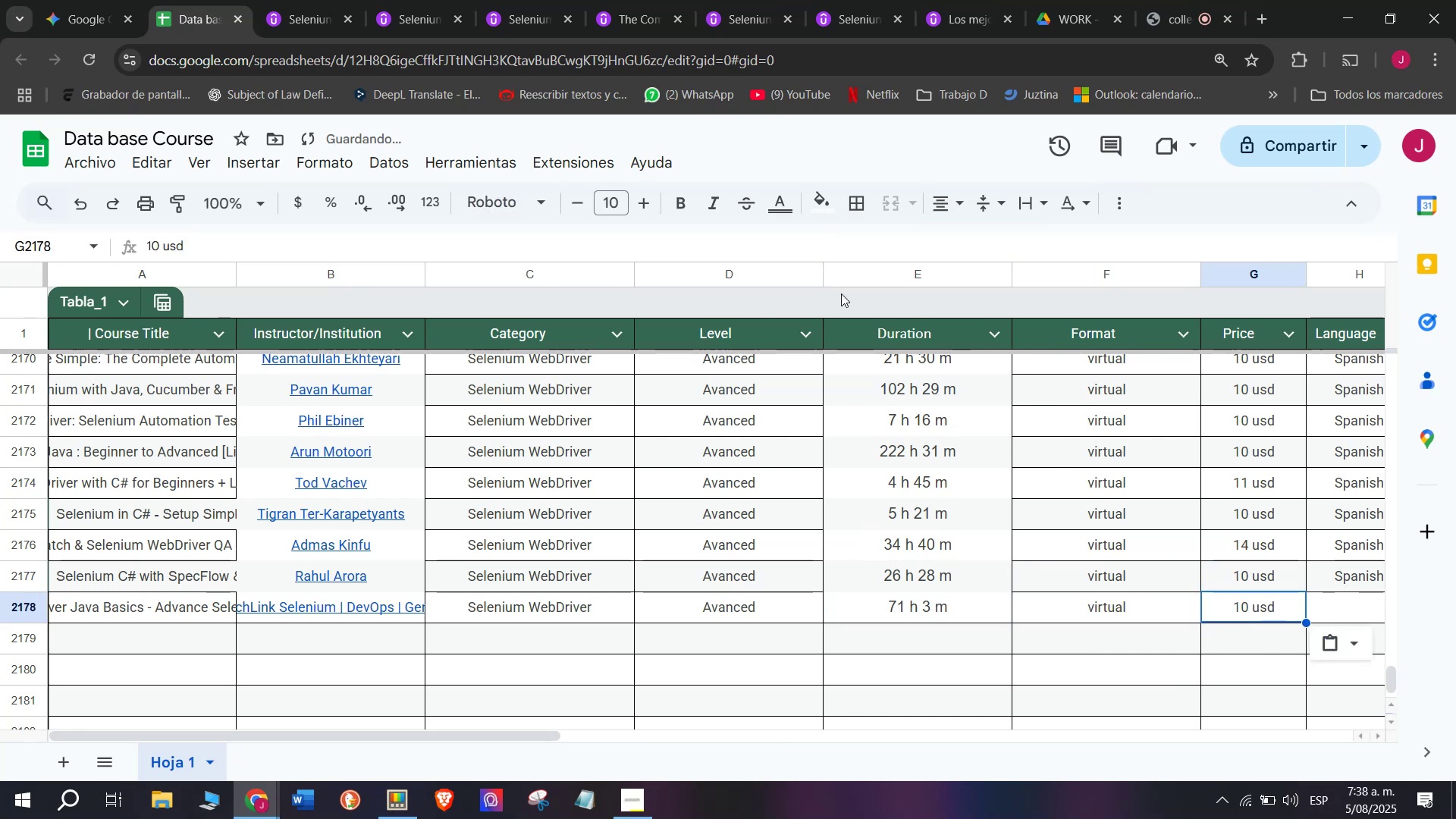 
key(Control+C)
 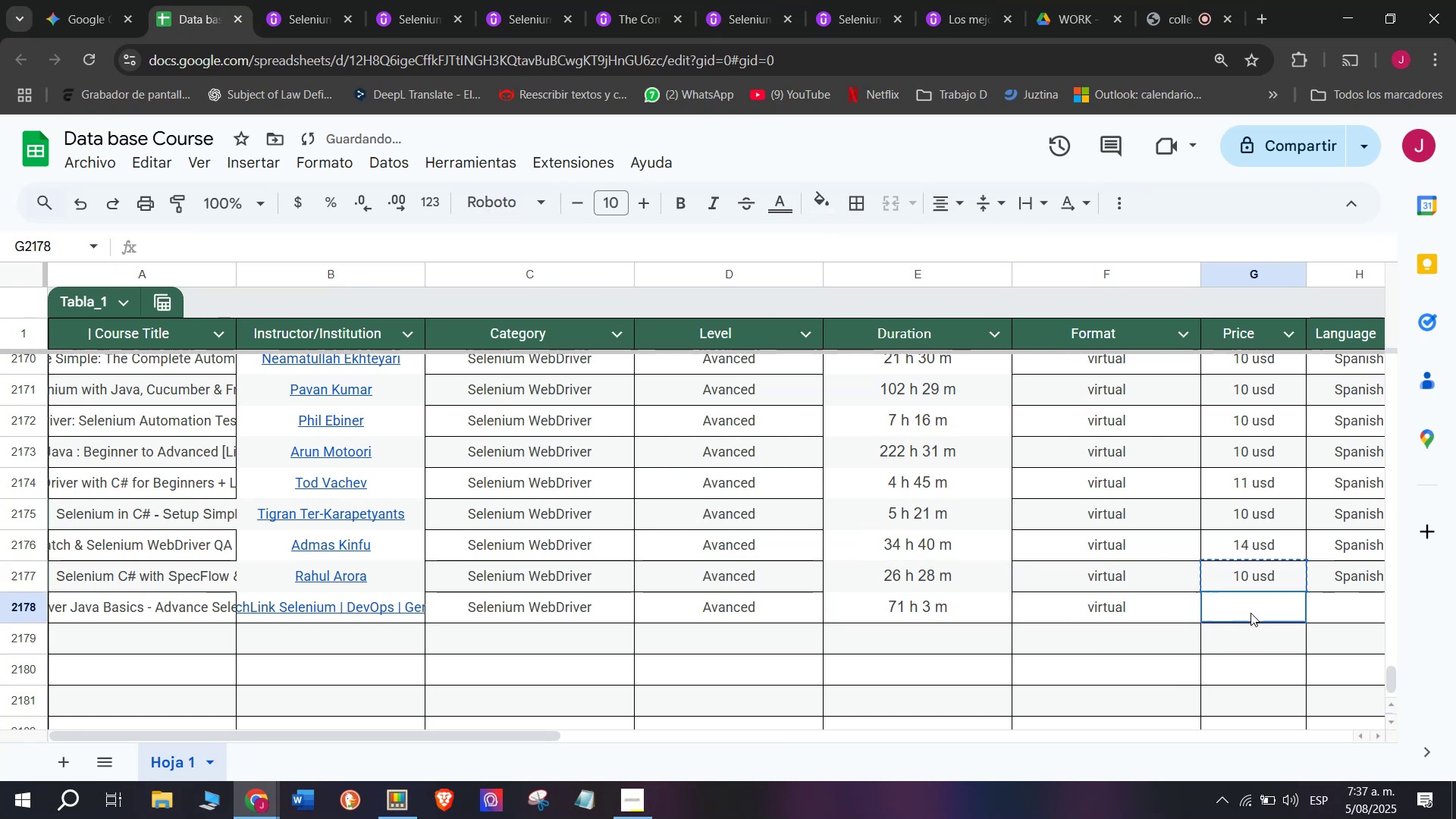 
double_click([1250, 613])
 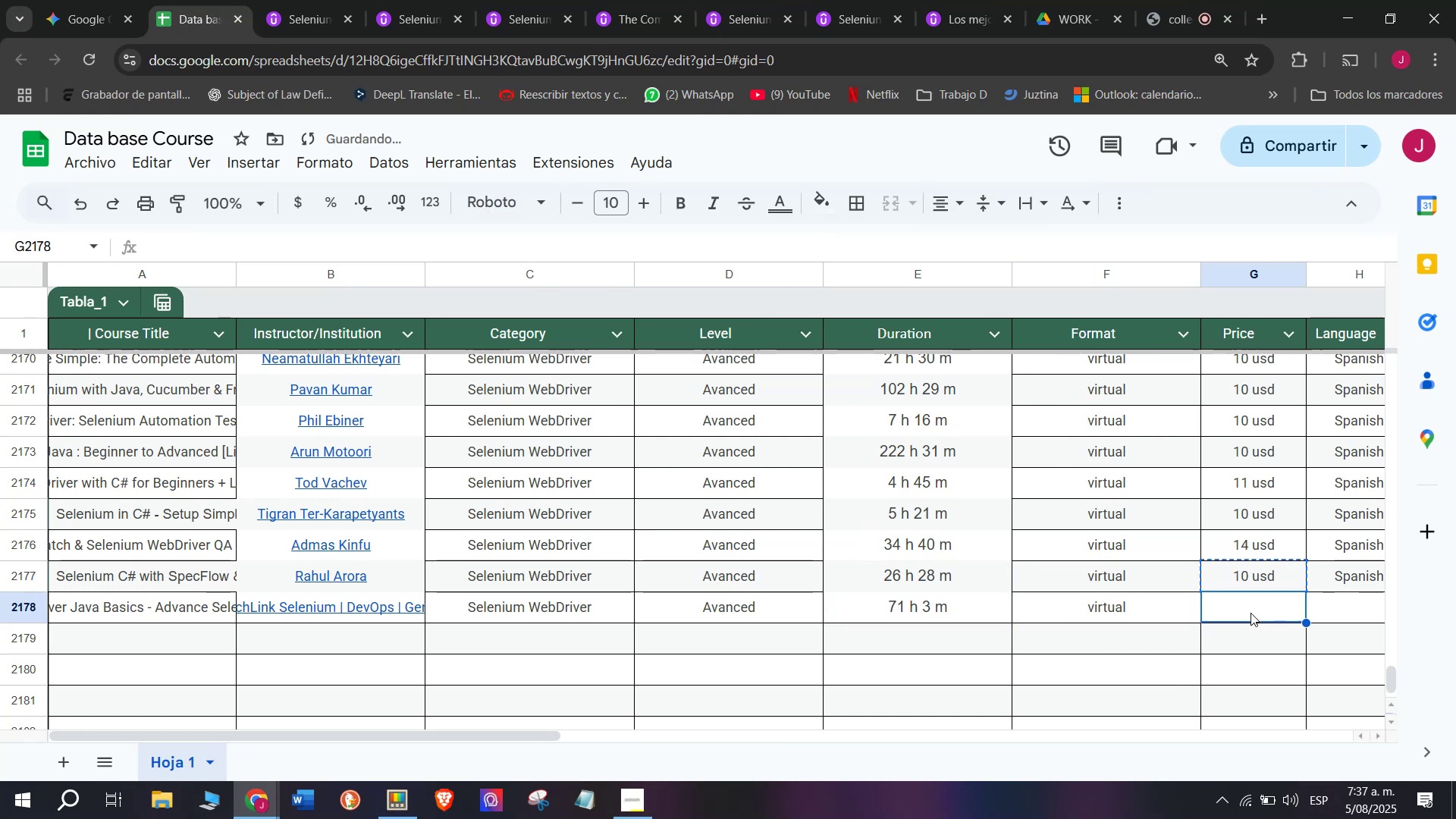 
key(Z)
 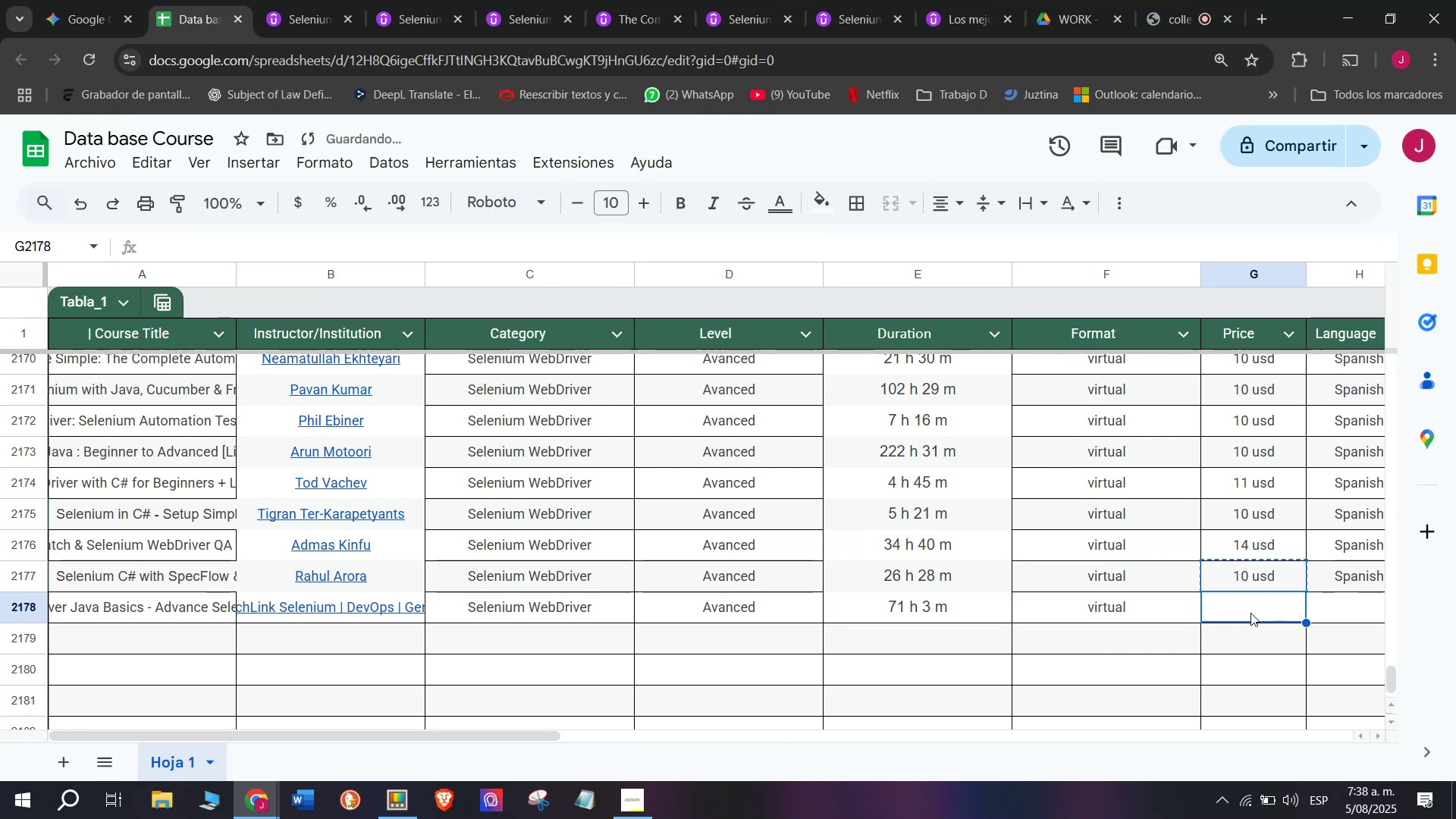 
key(Control+ControlLeft)
 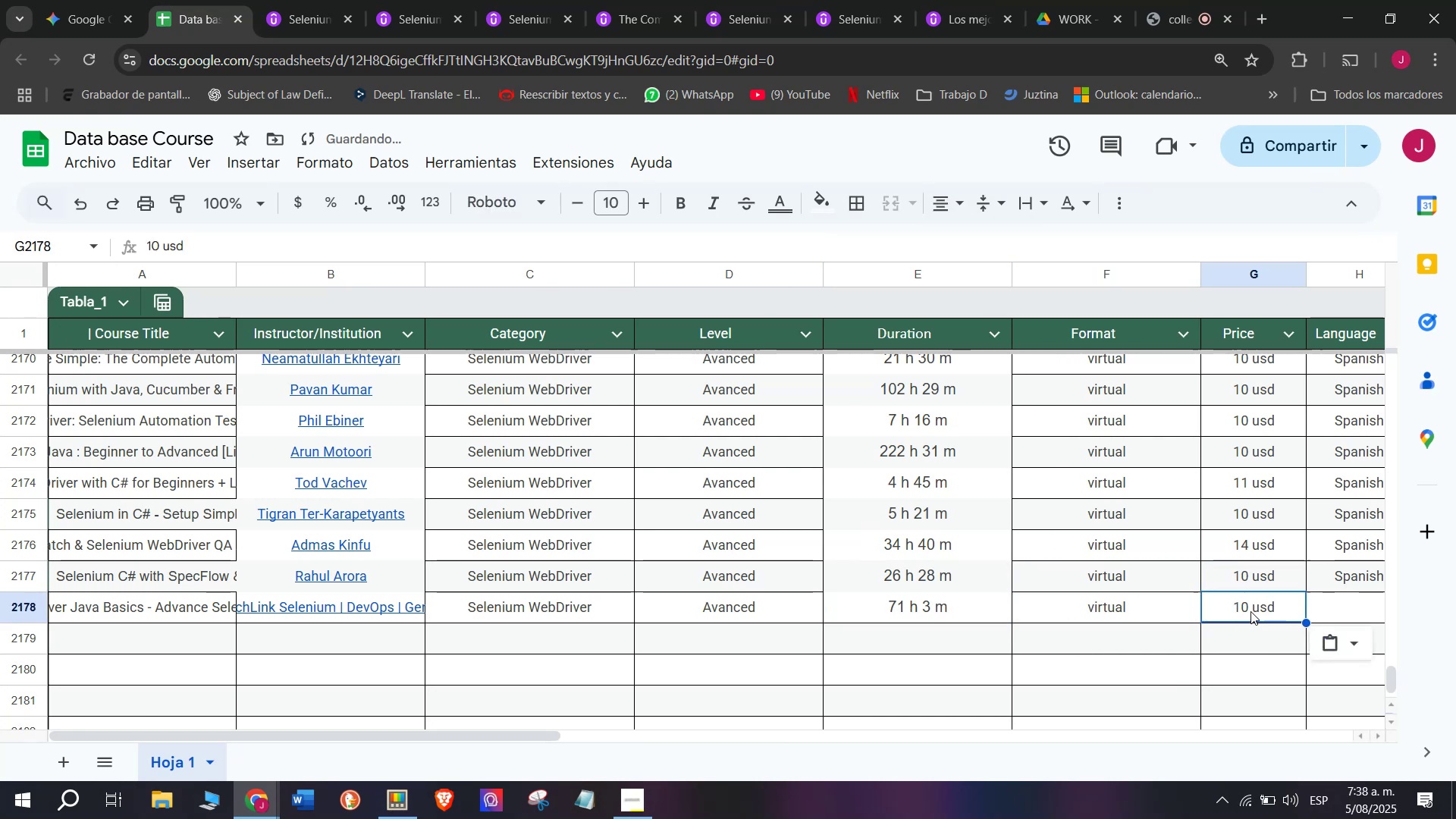 
key(Control+V)
 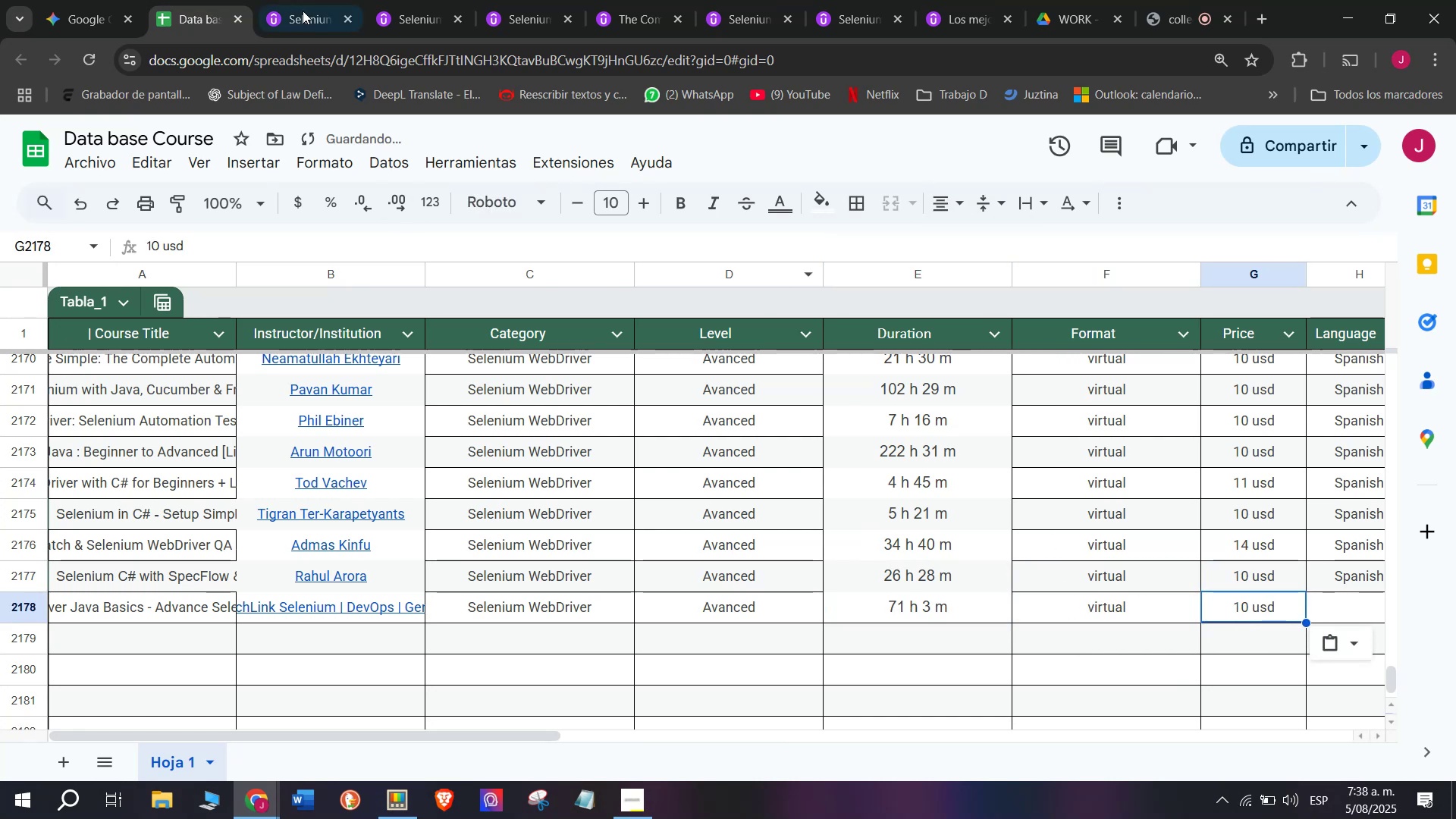 
left_click([317, 0])
 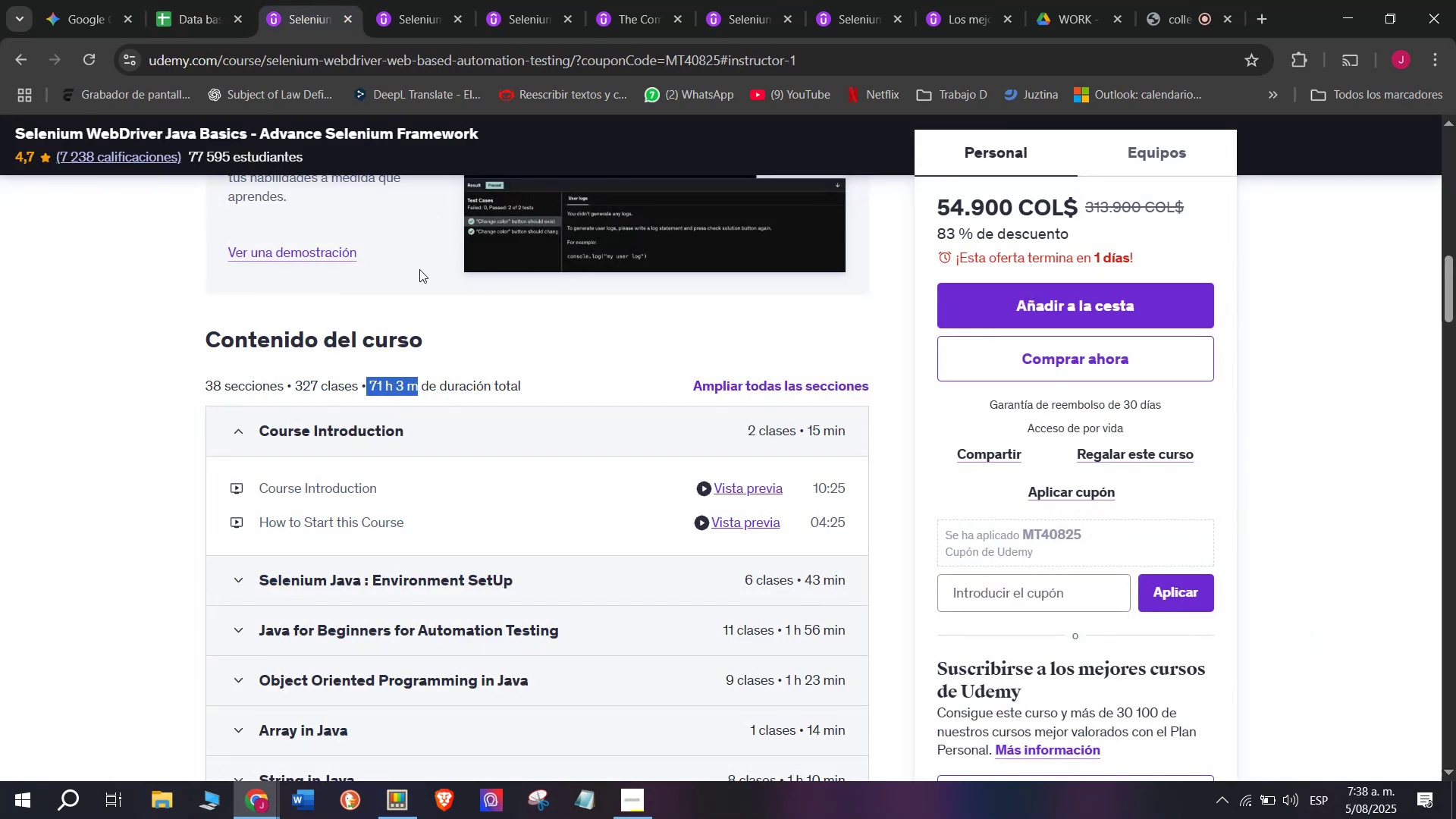 
left_click([217, 0])
 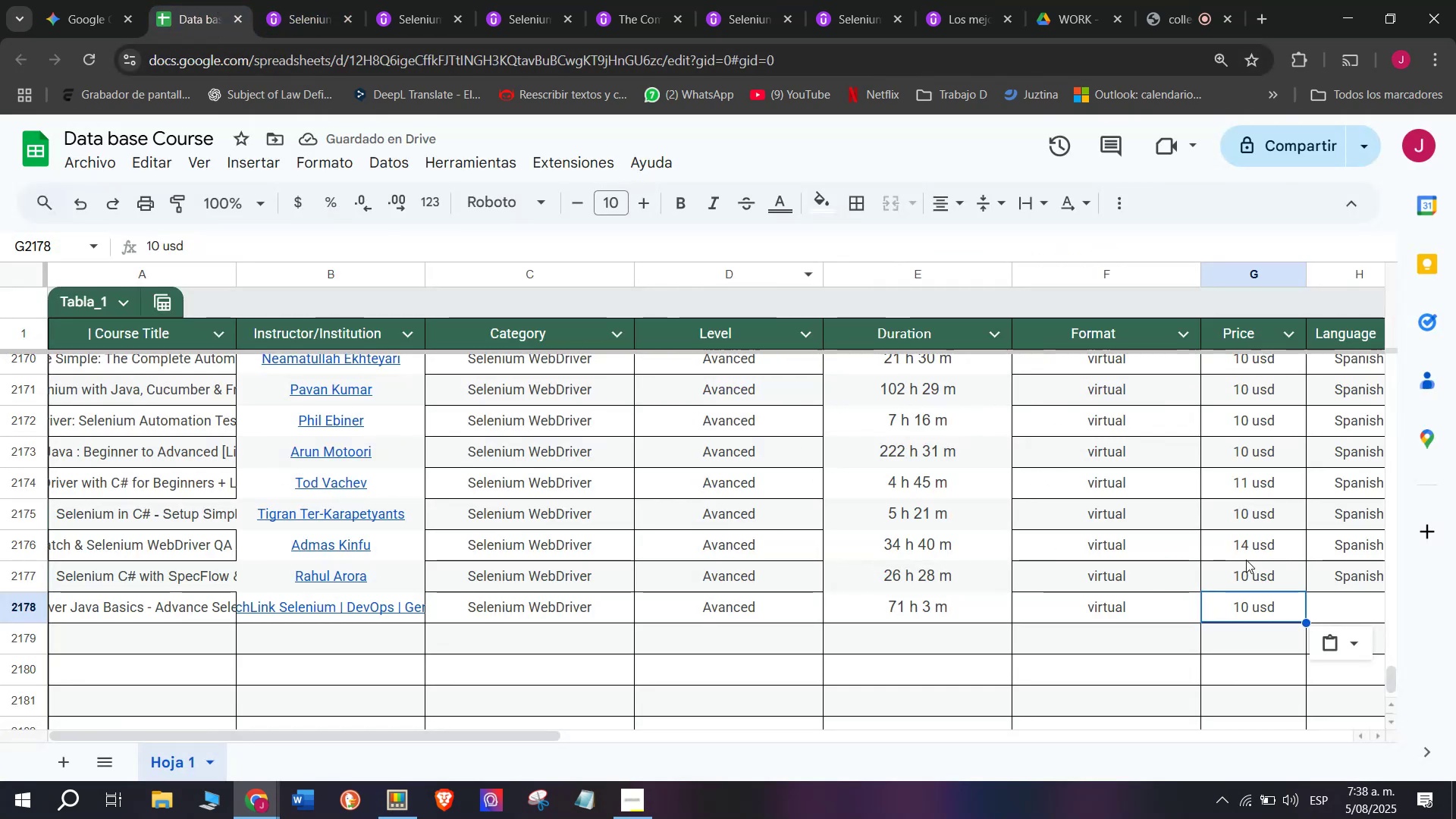 
left_click([1246, 558])
 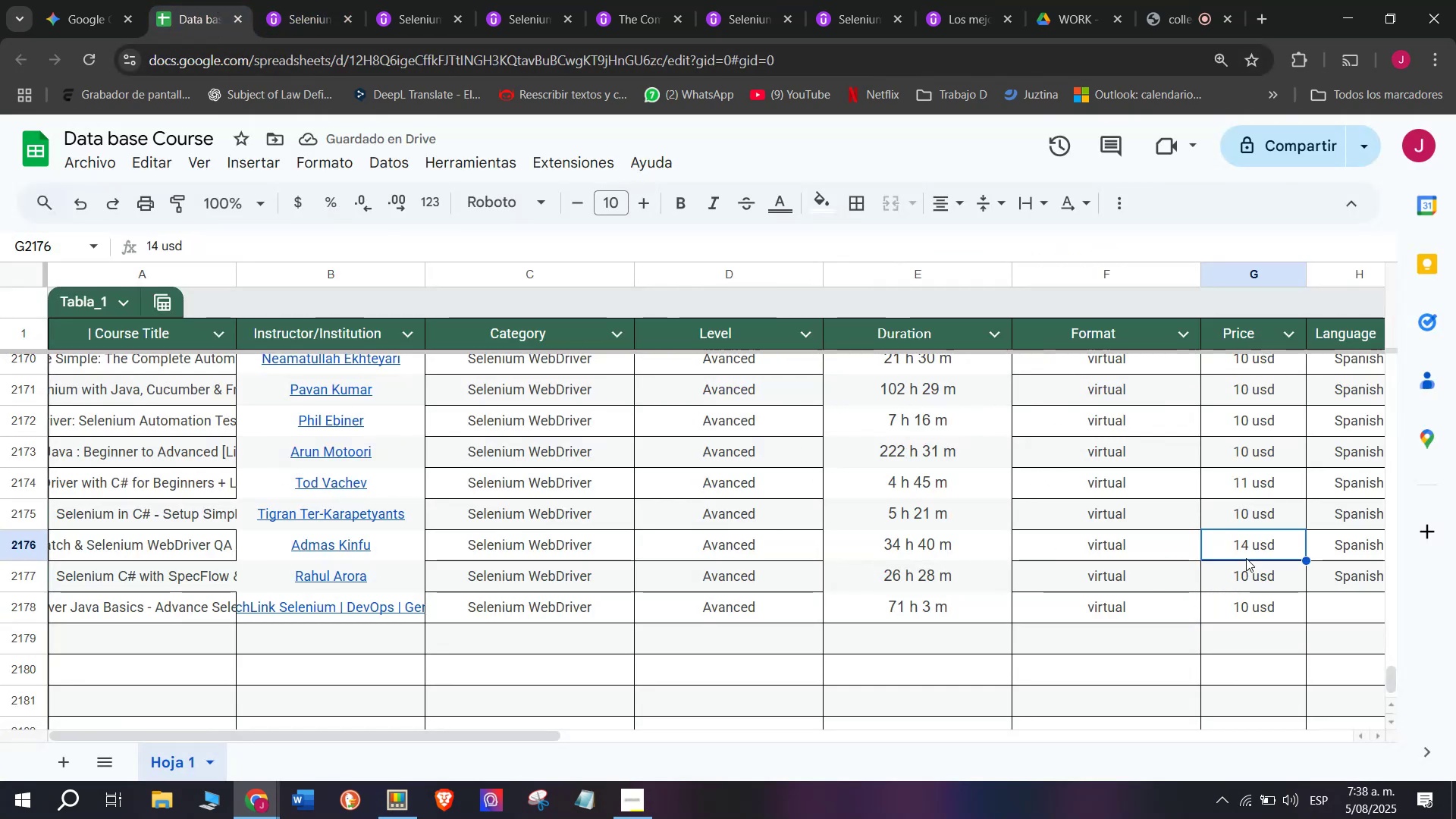 
key(Break)
 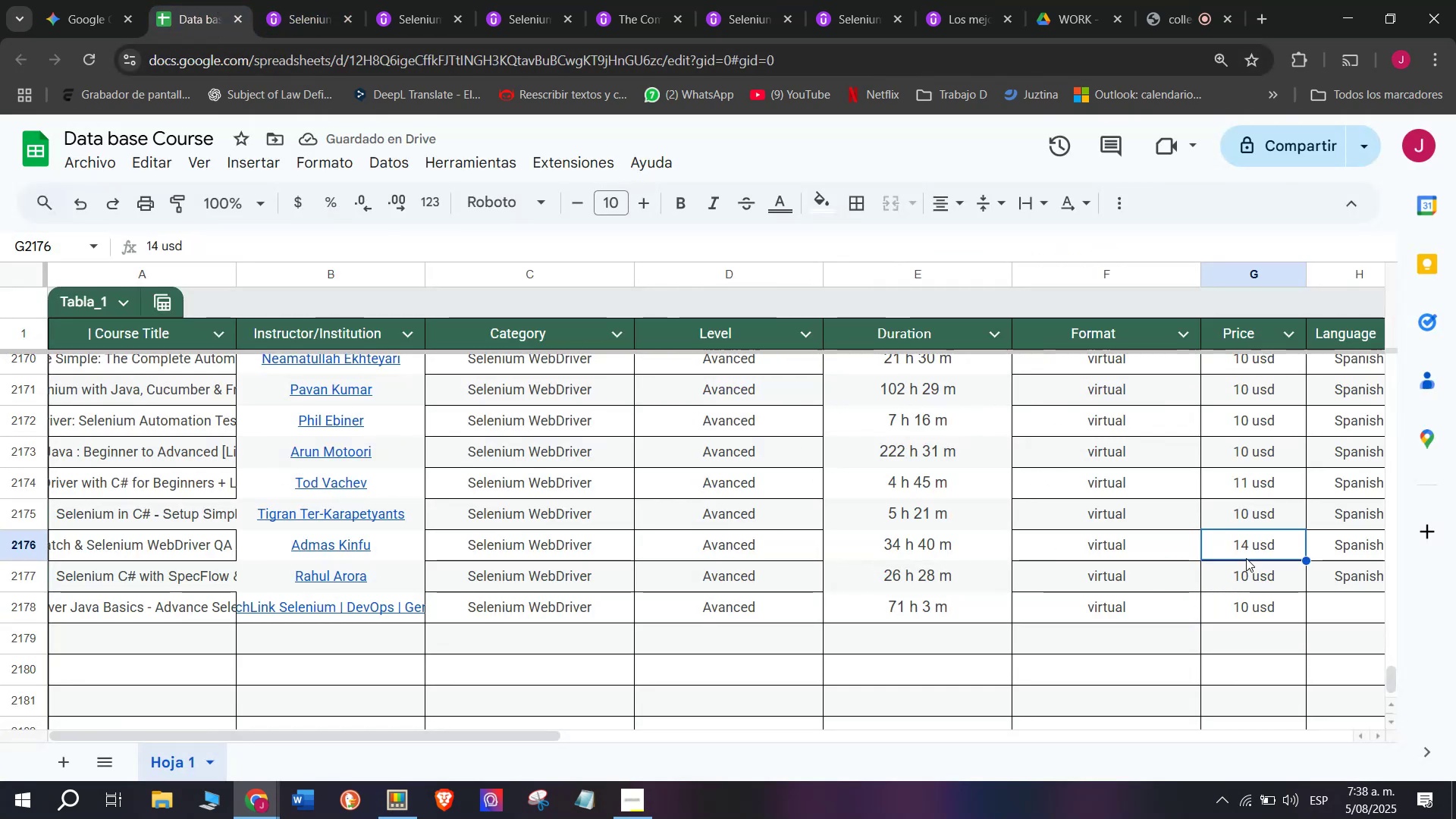 
key(Control+ControlLeft)
 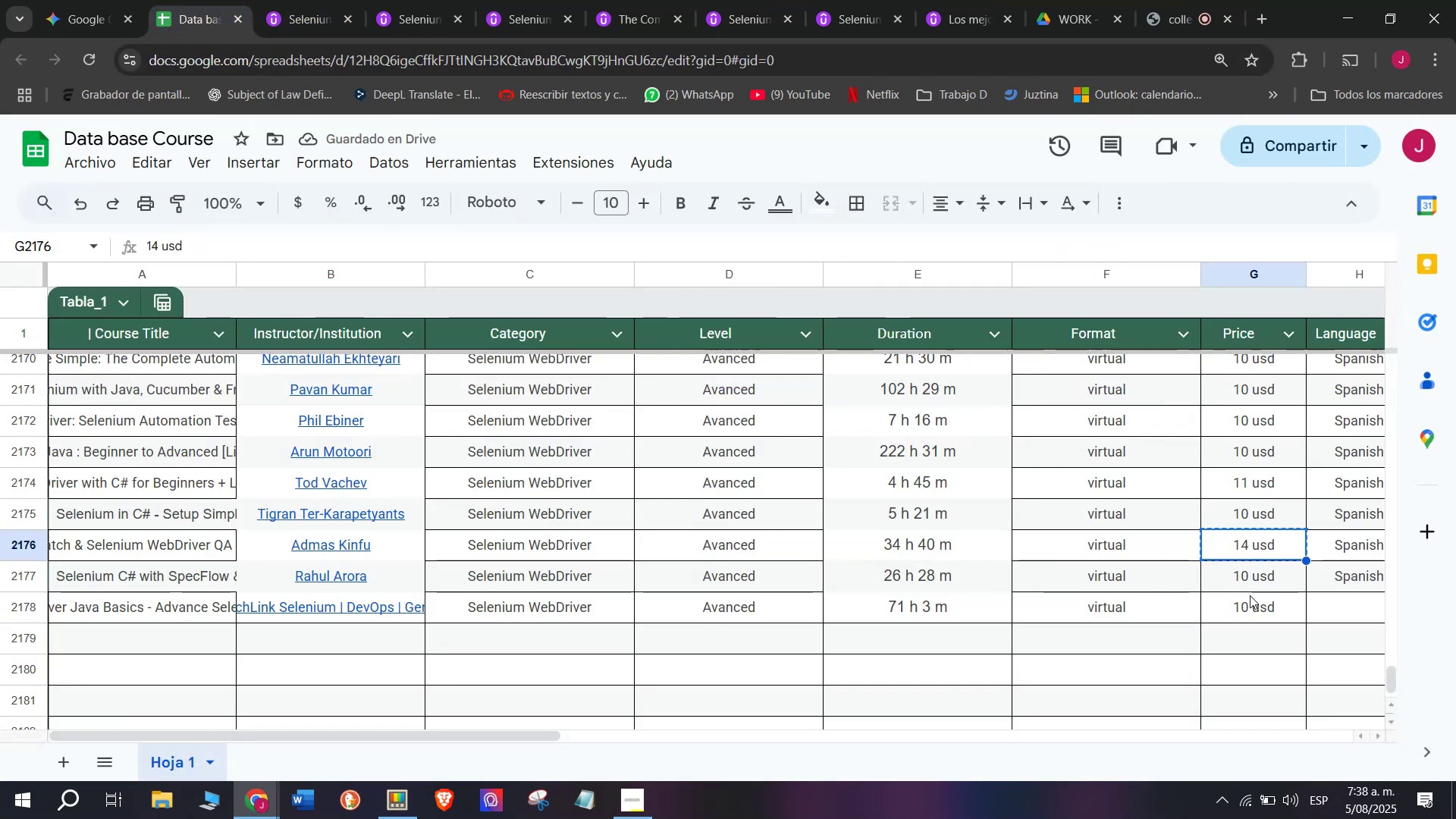 
key(Control+C)
 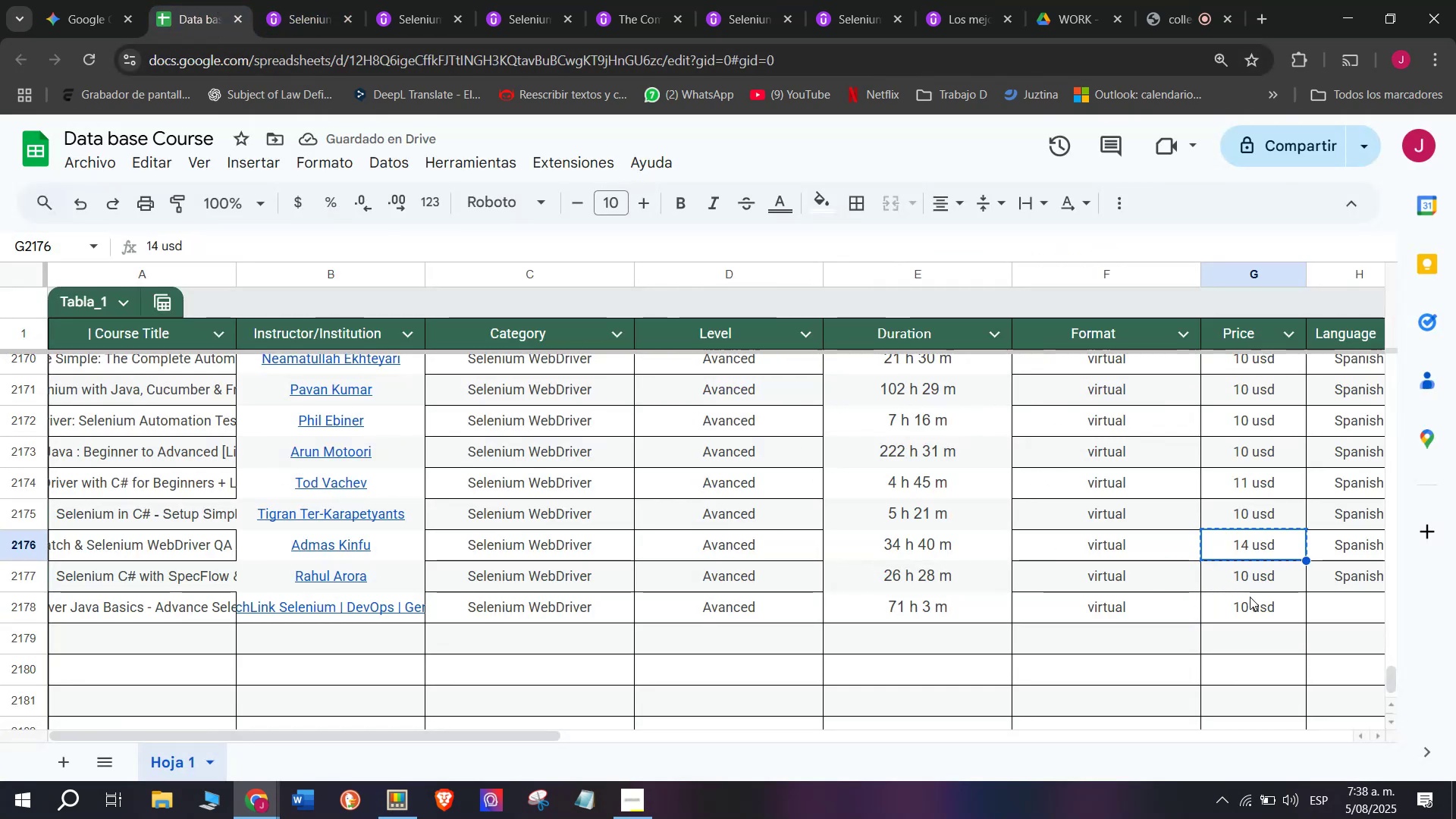 
left_click([1250, 597])
 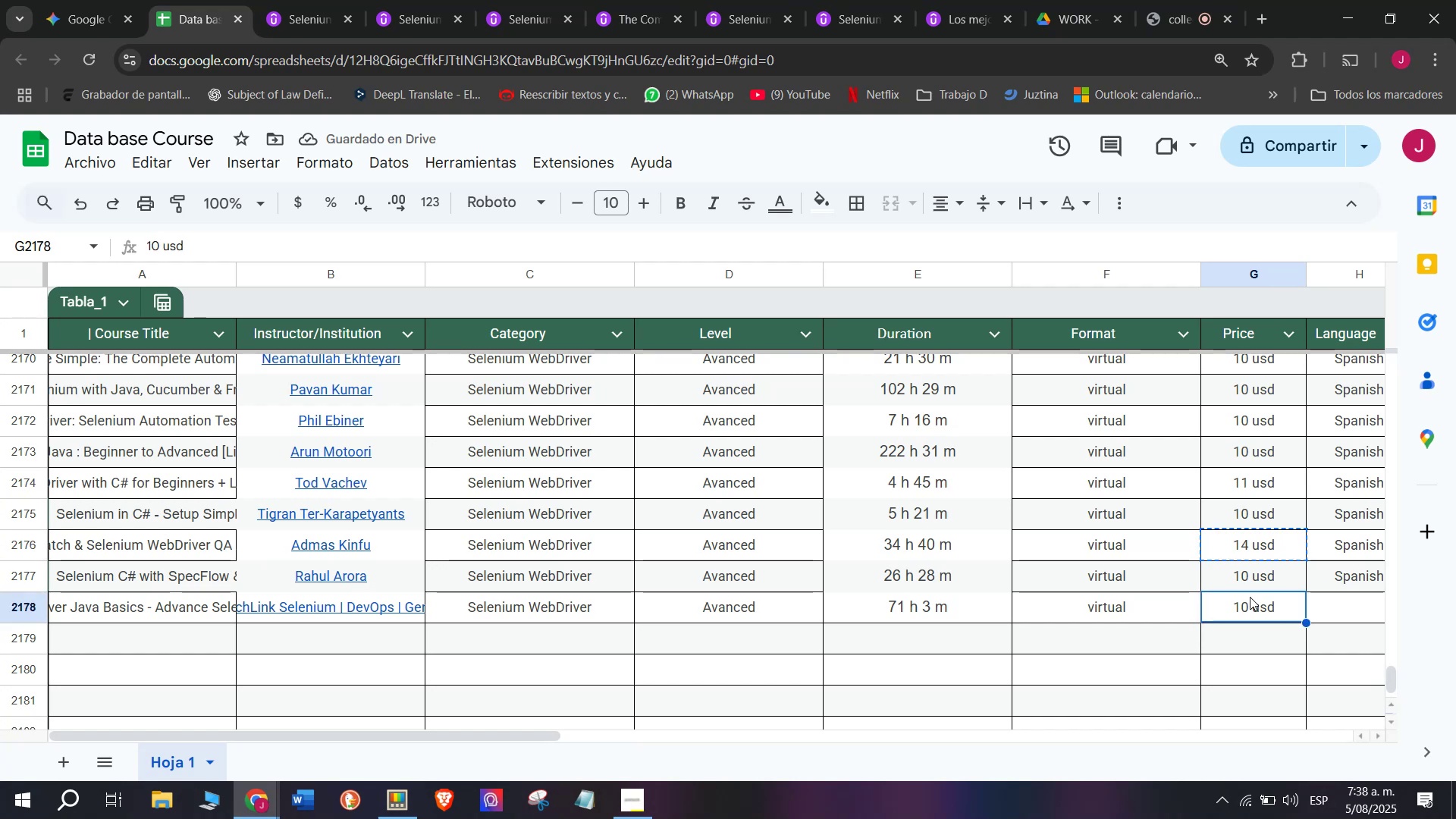 
key(Z)
 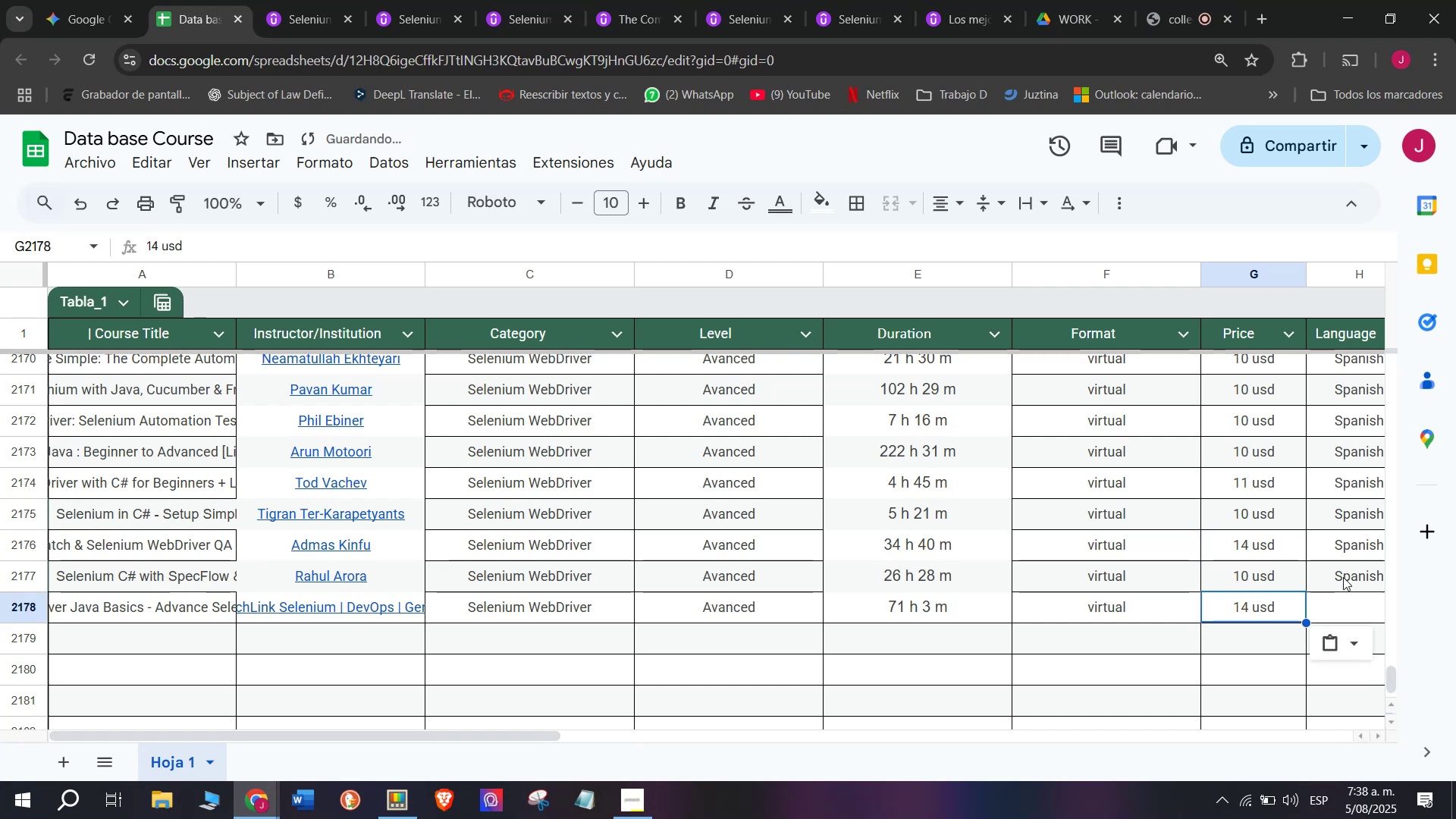 
key(Control+ControlLeft)
 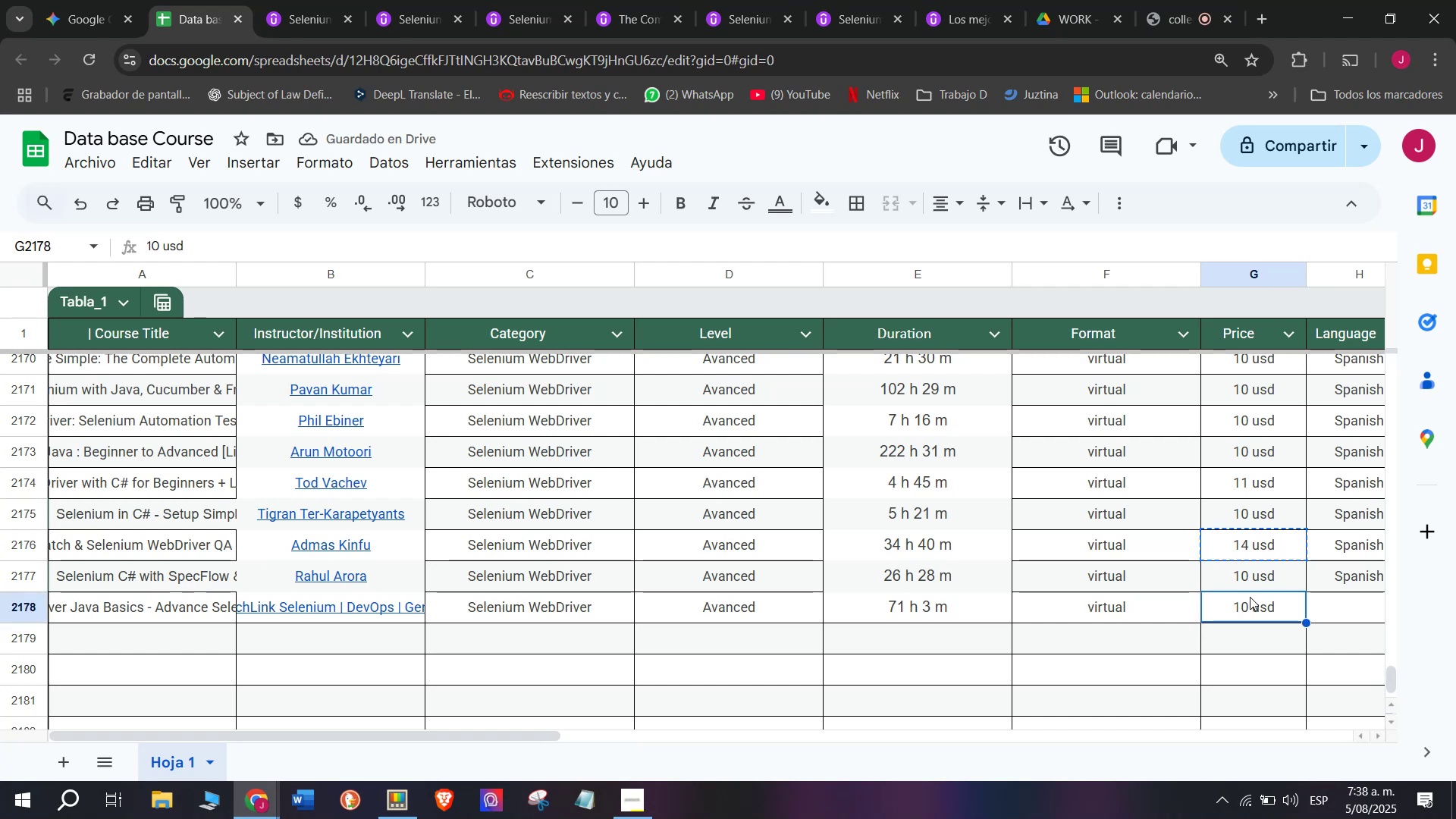 
key(Control+V)
 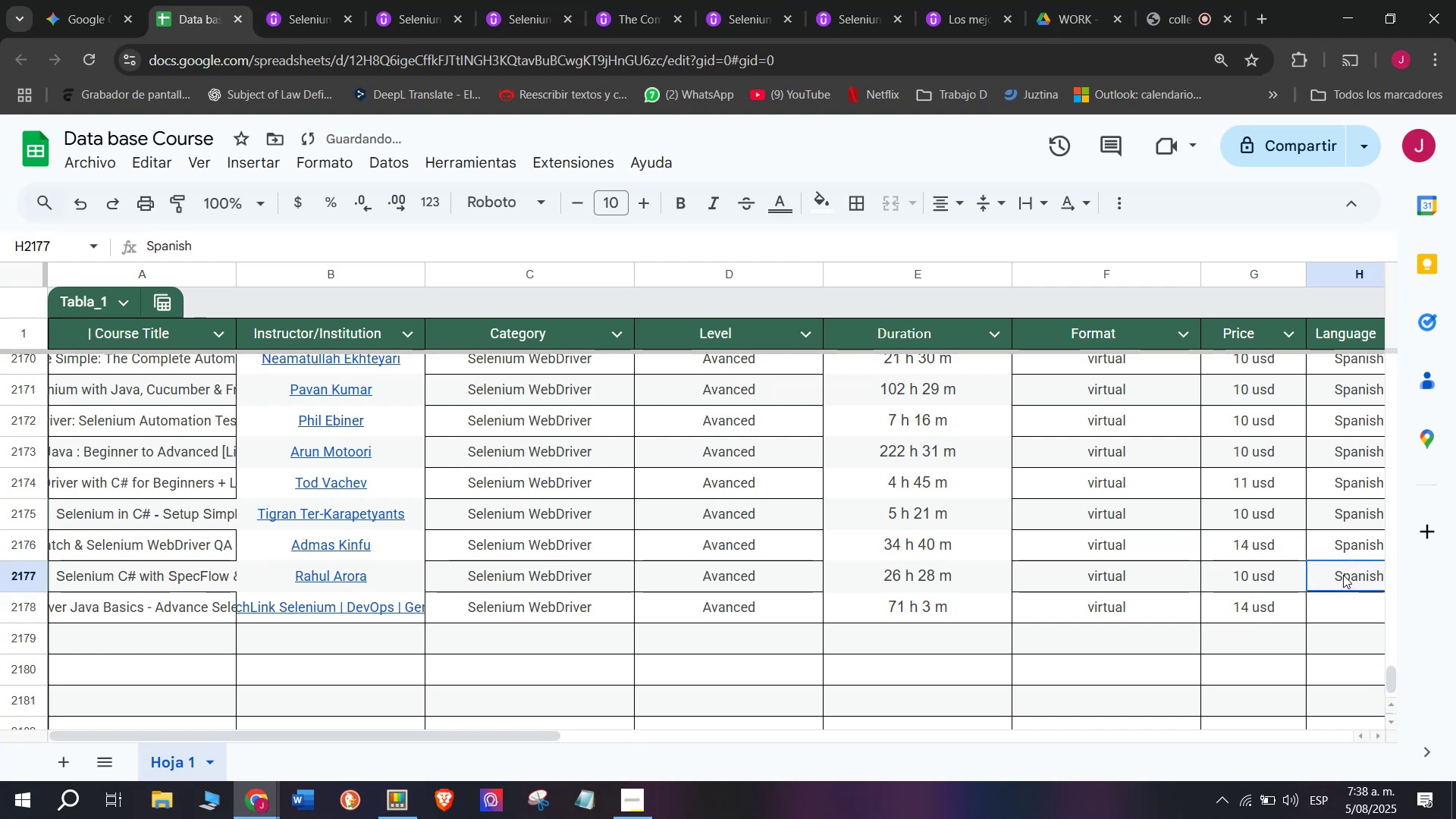 
key(Break)
 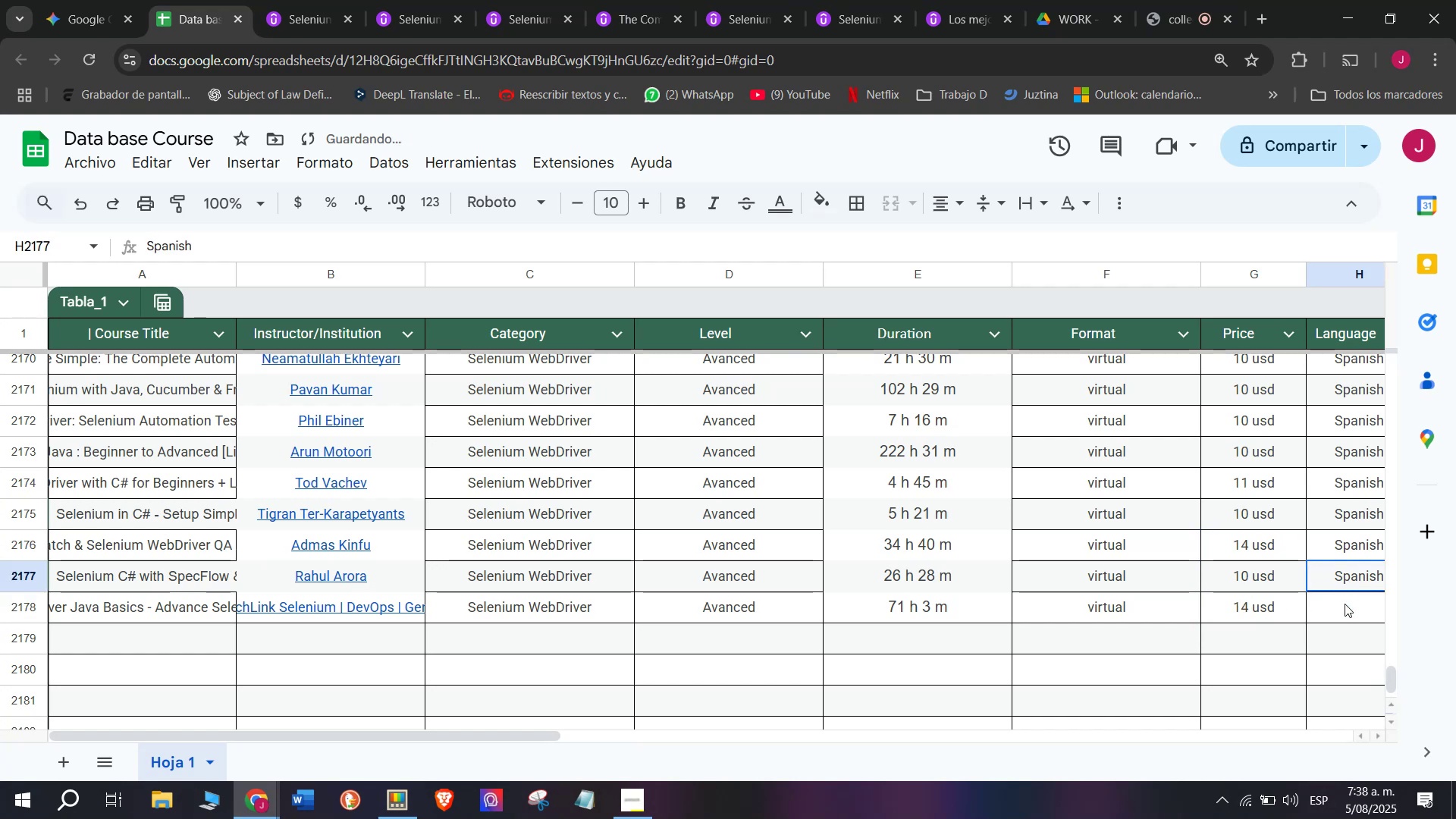 
key(Control+ControlLeft)
 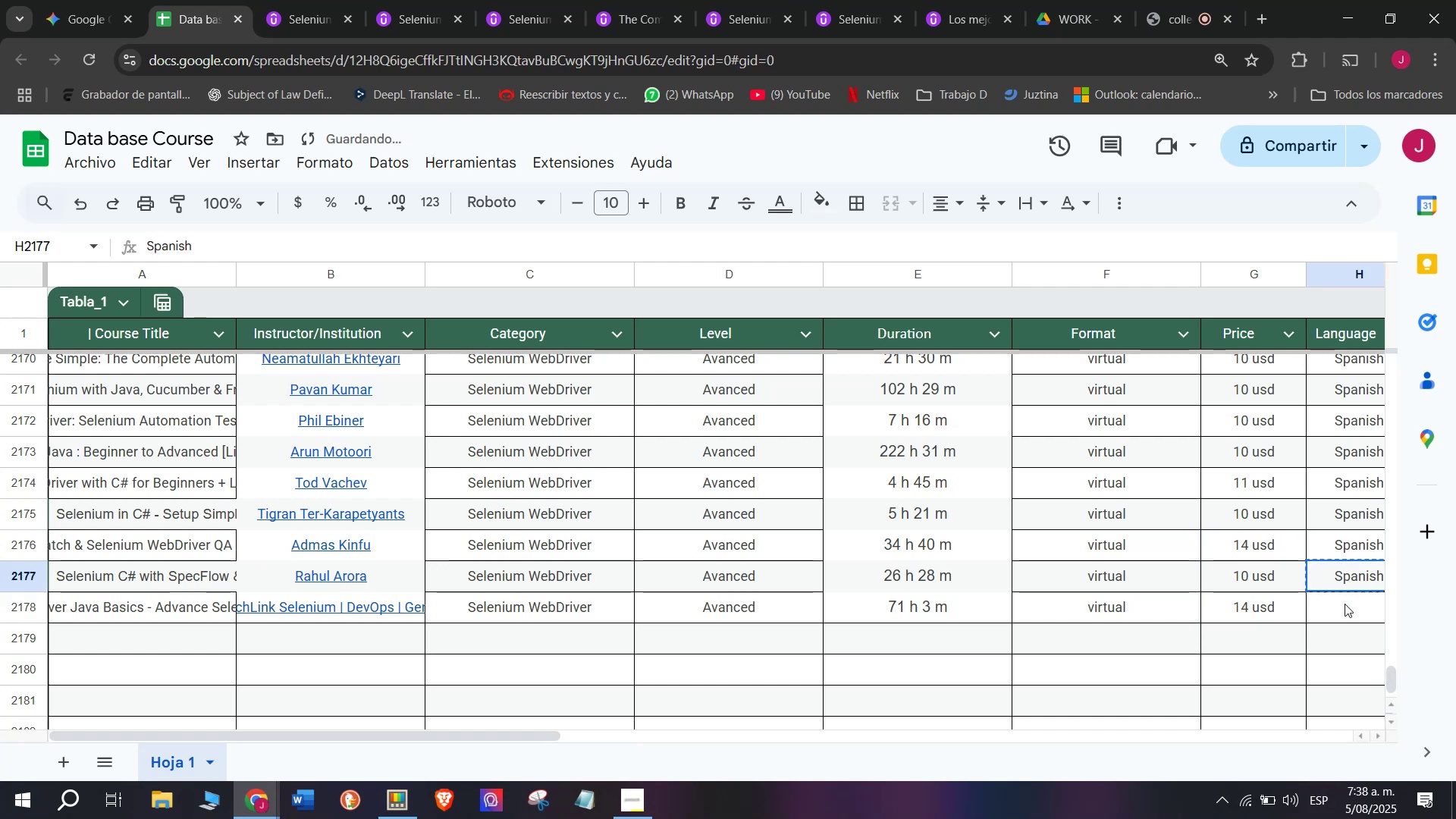 
key(Control+C)
 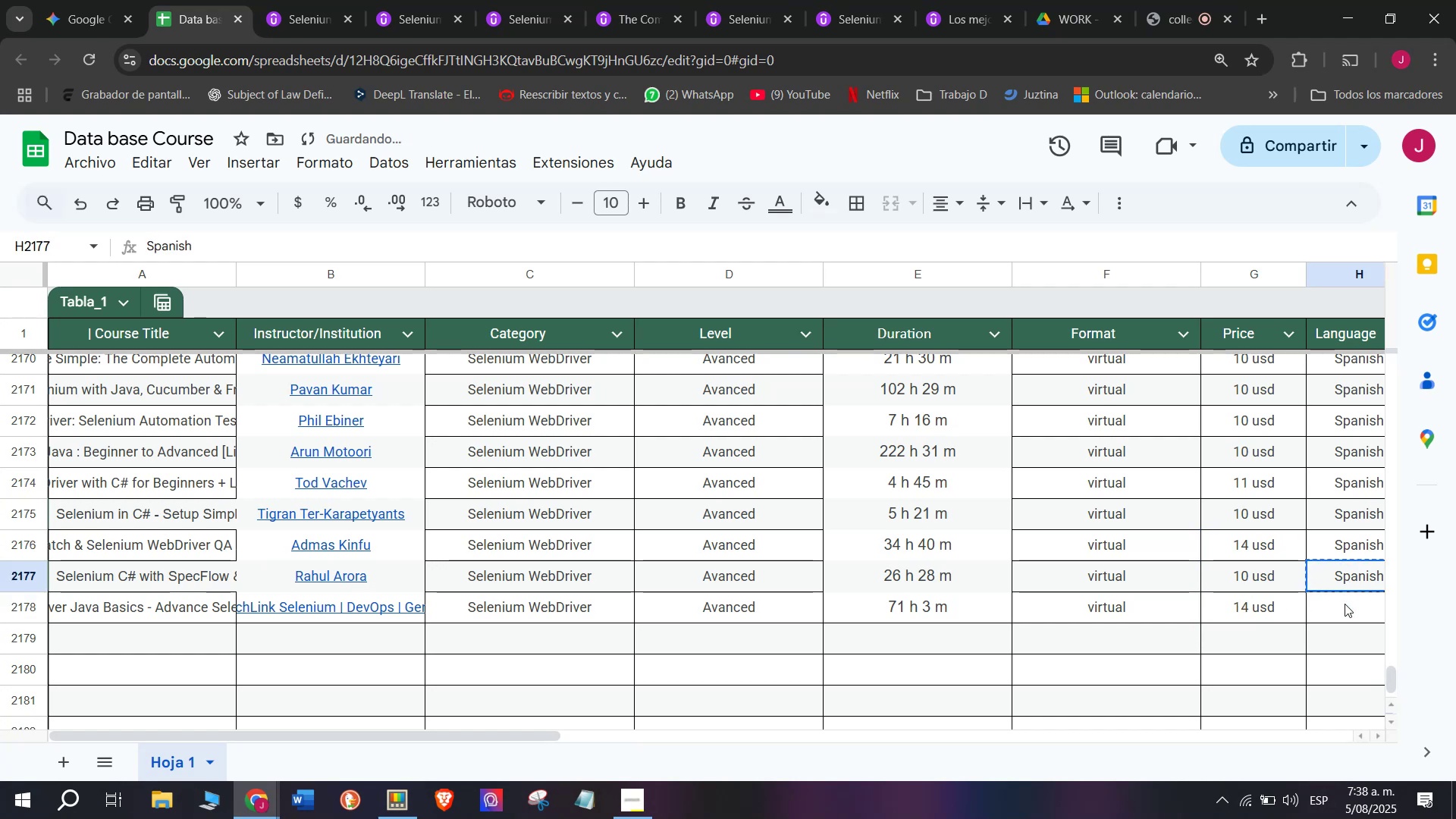 
left_click([1345, 604])
 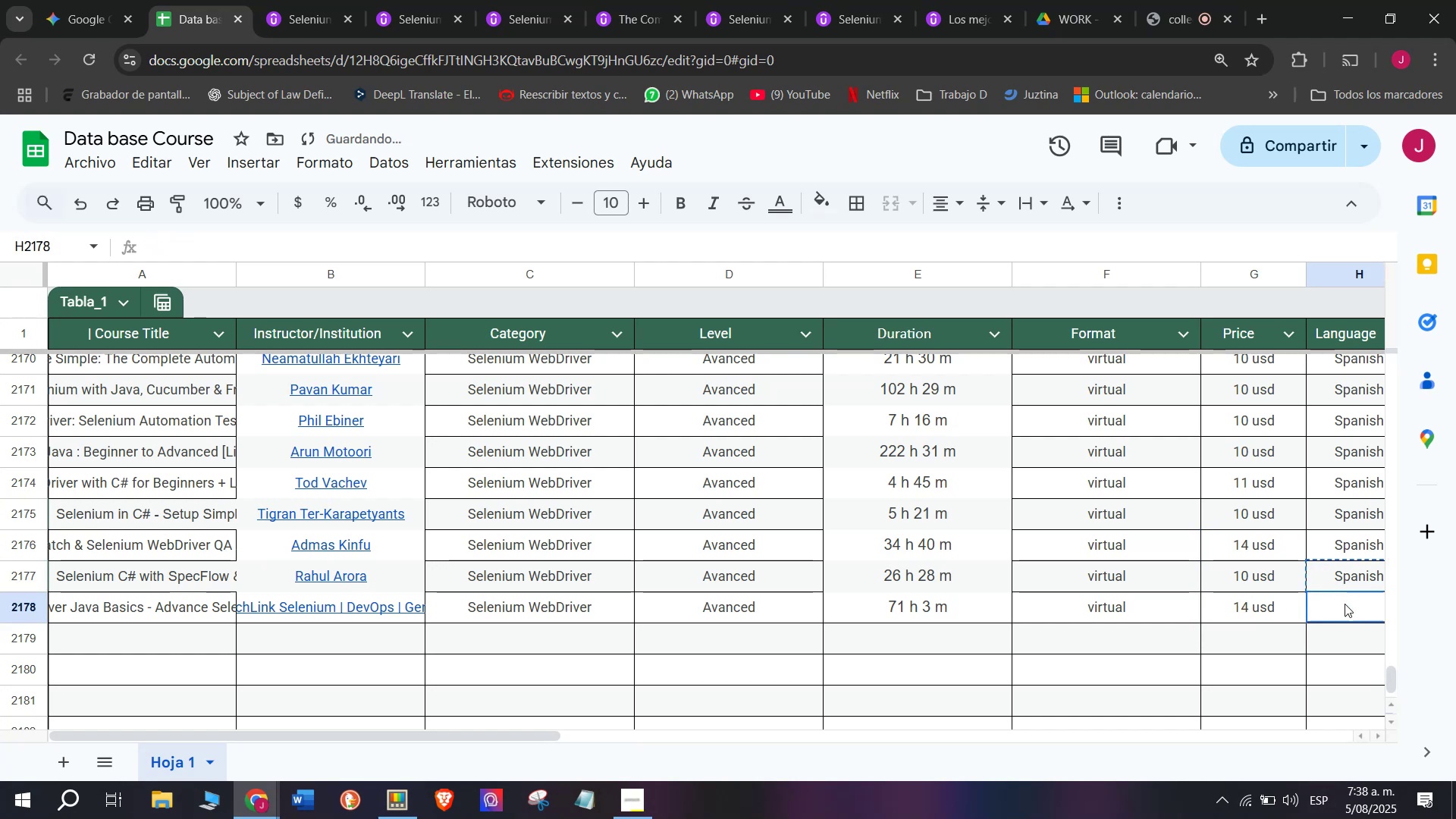 
key(Z)
 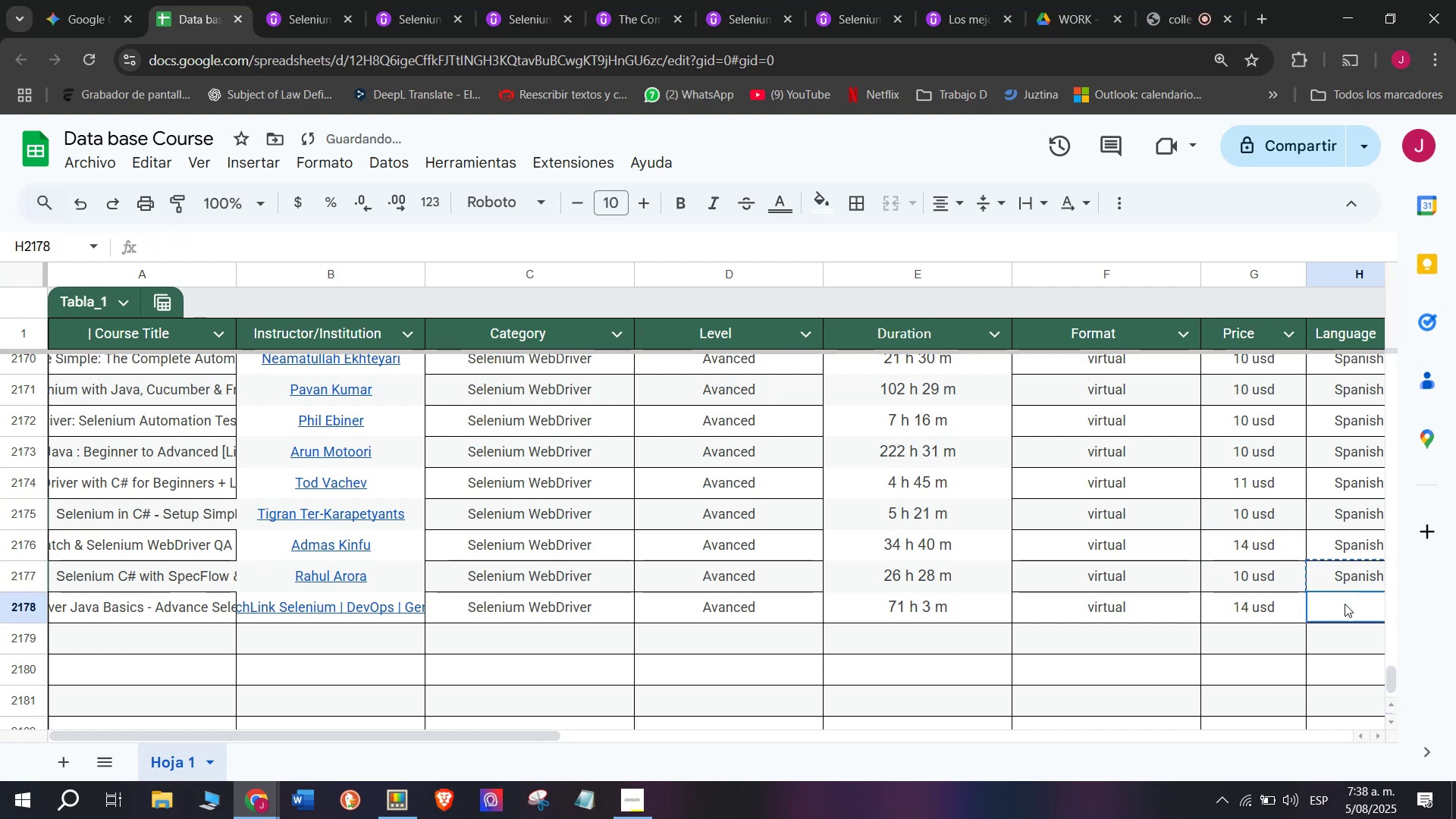 
key(Control+ControlLeft)
 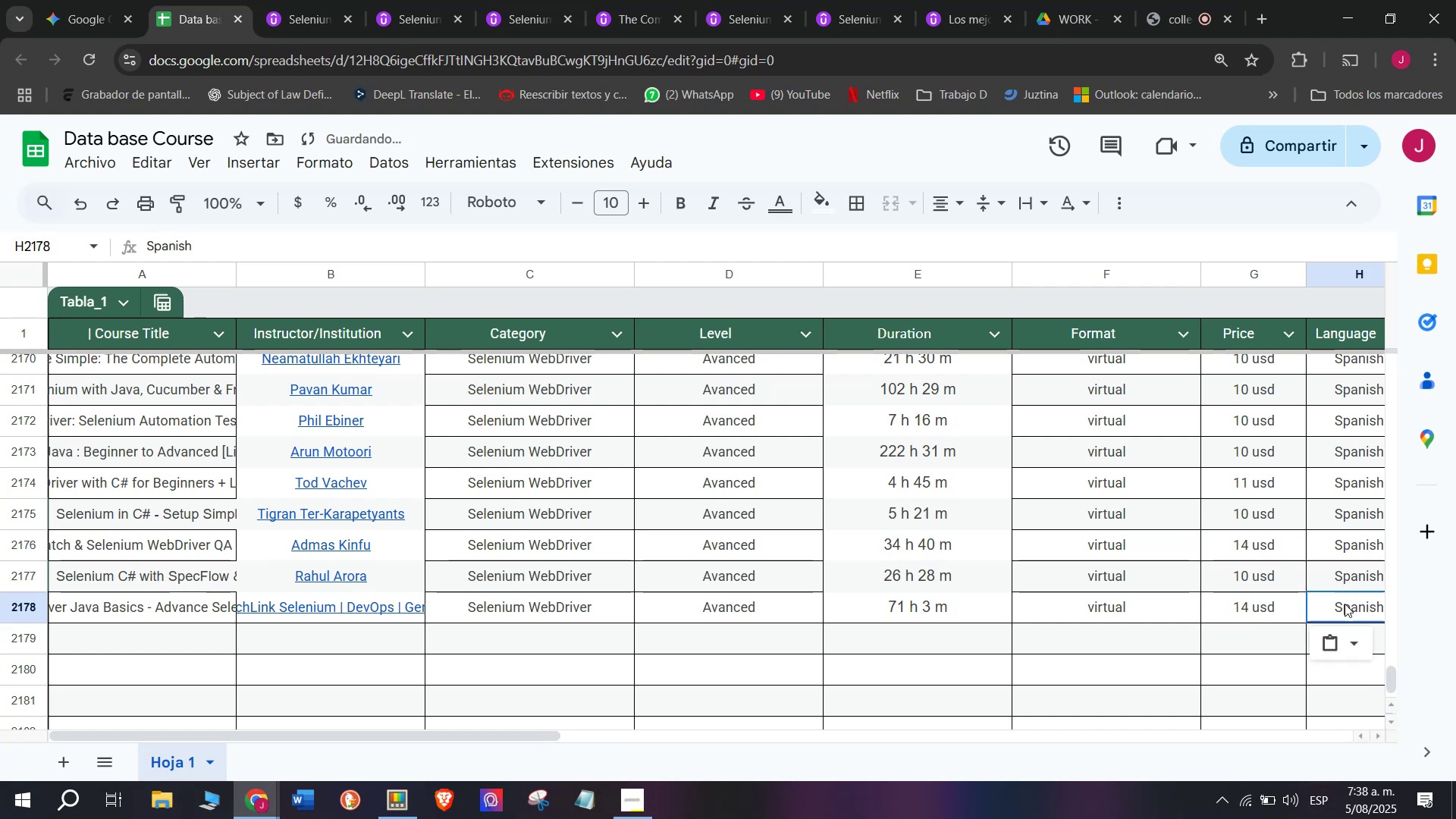 
key(Control+V)
 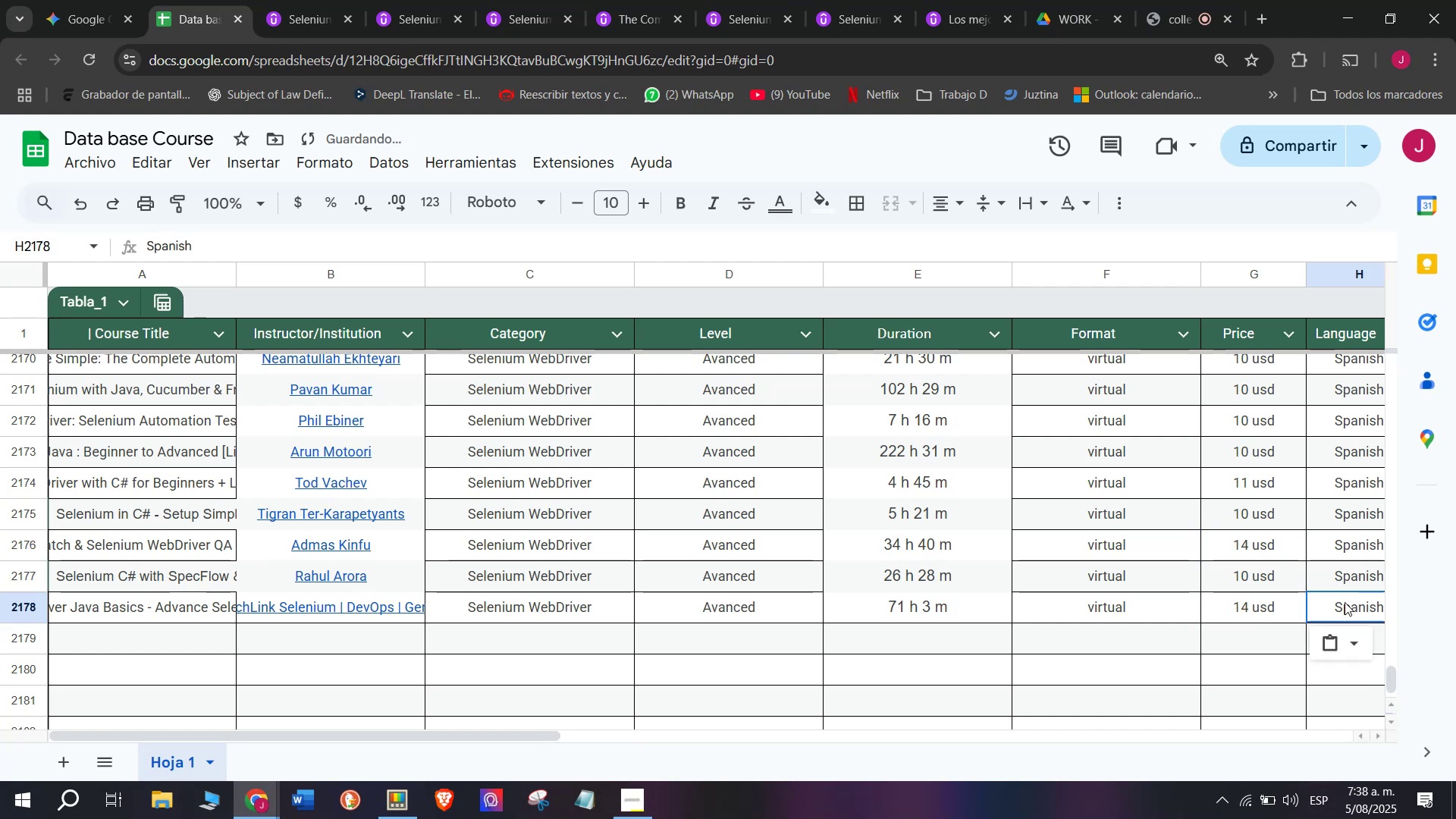 
scroll: coordinate [158, 613], scroll_direction: down, amount: 3.0
 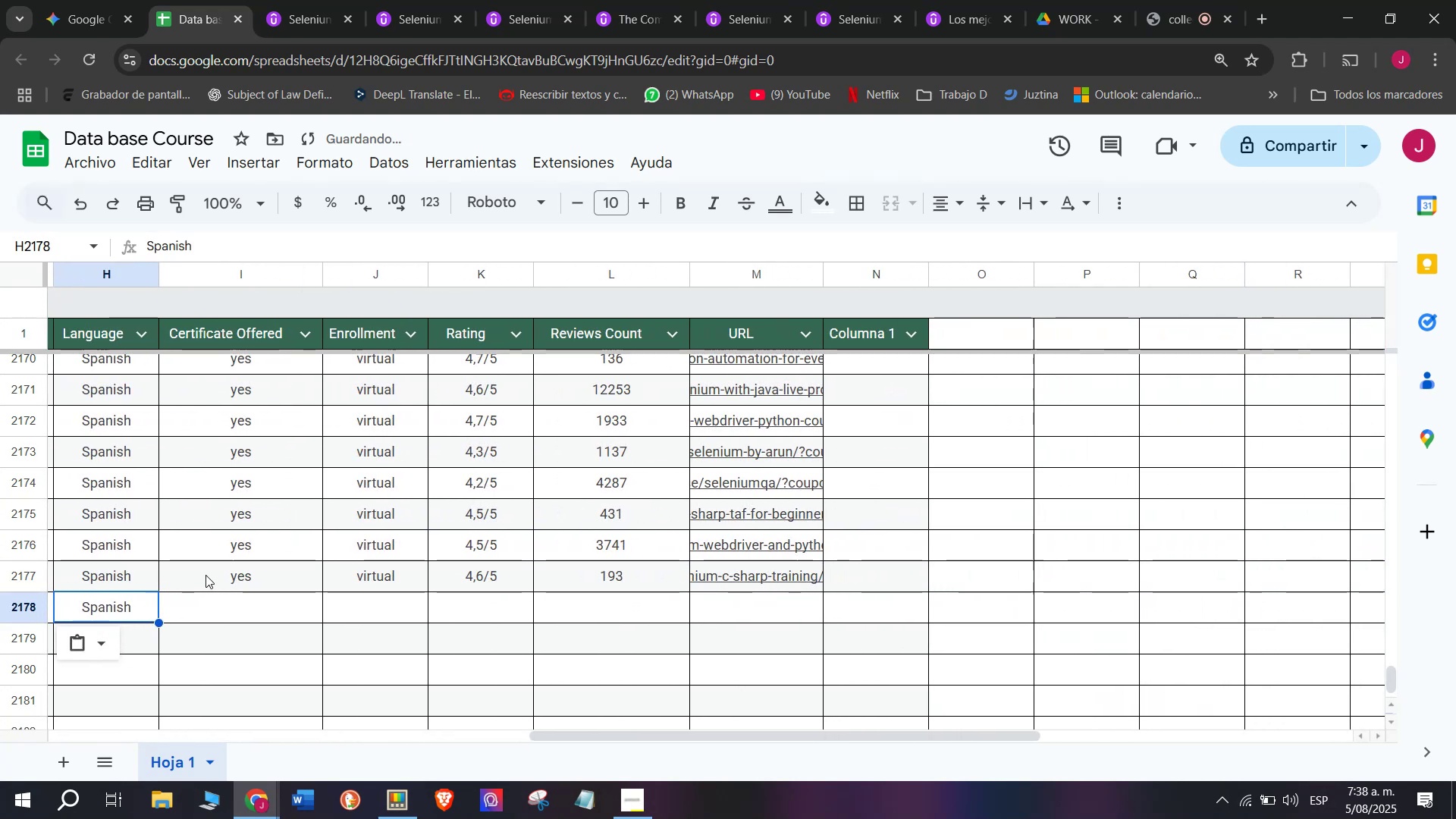 
left_click([207, 574])
 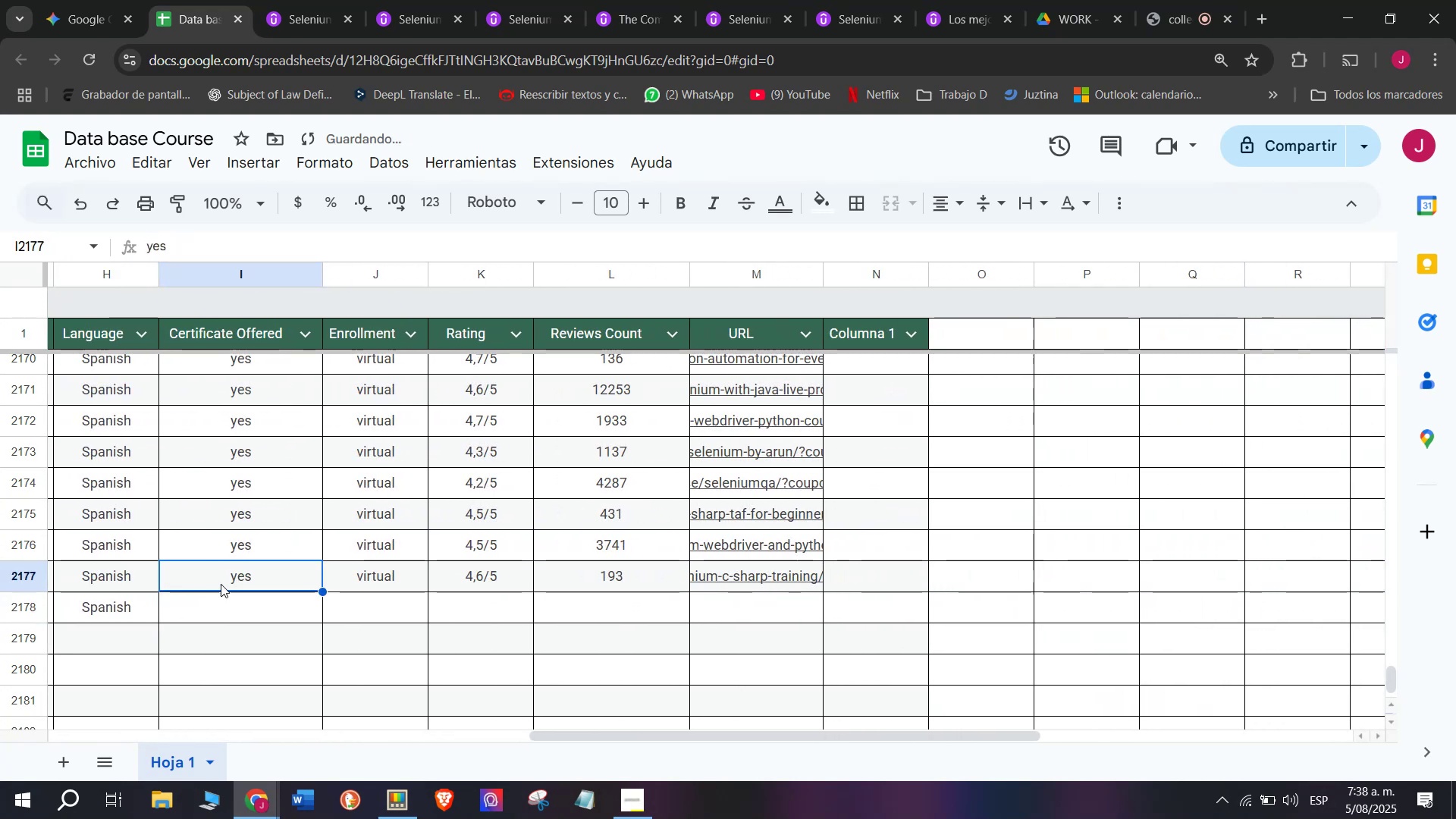 
key(Break)
 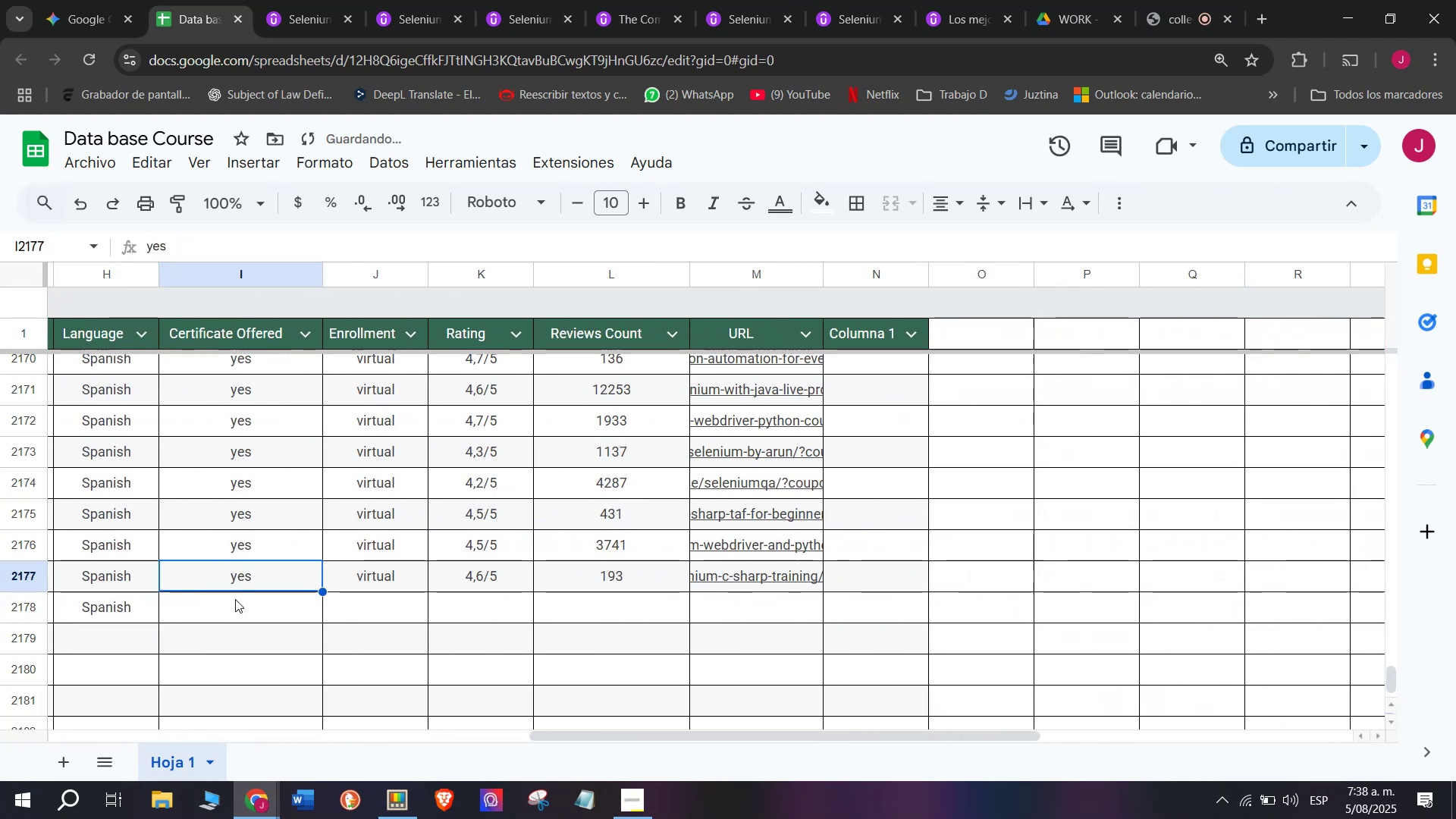 
key(Control+ControlLeft)
 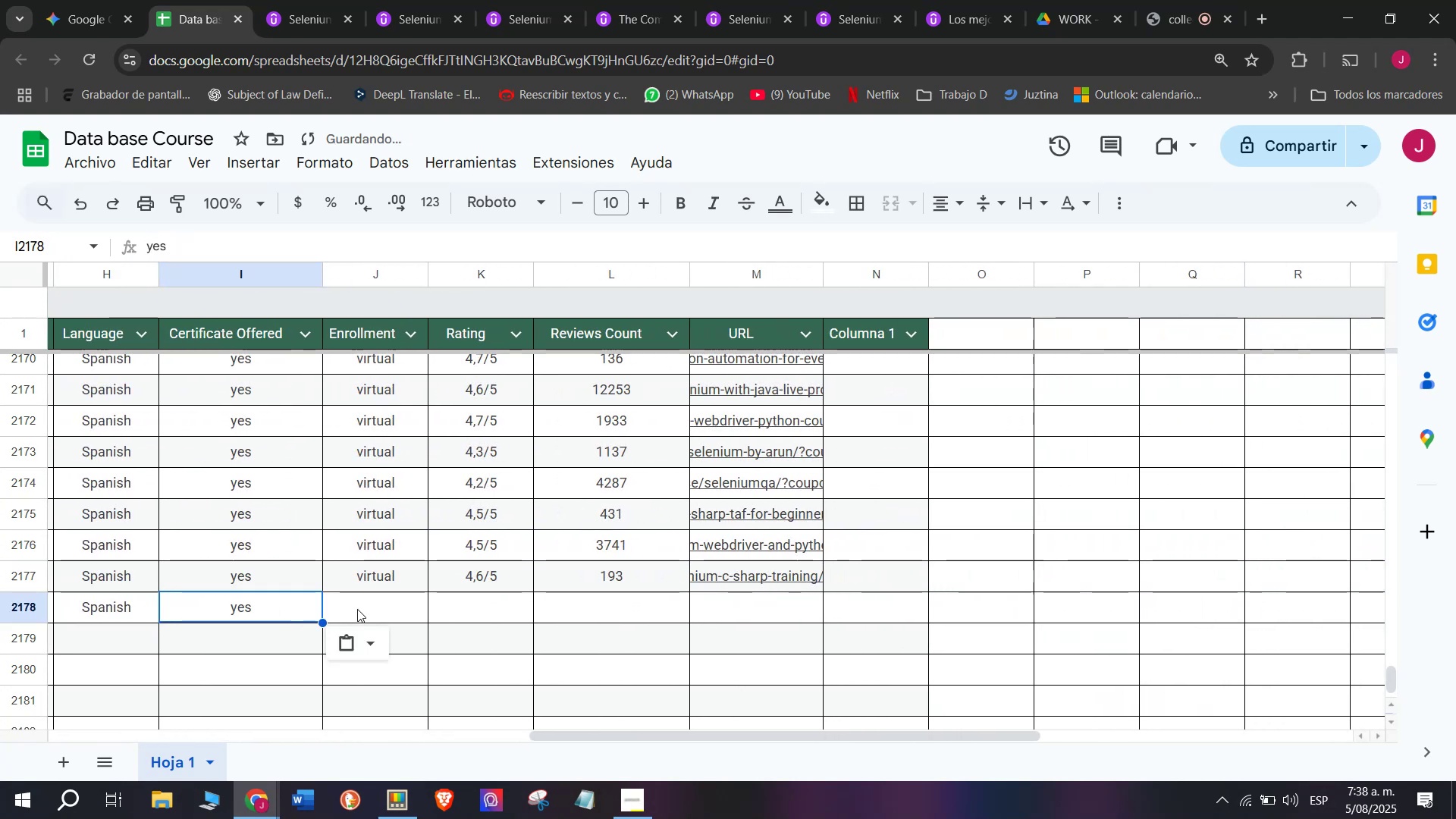 
key(Control+C)
 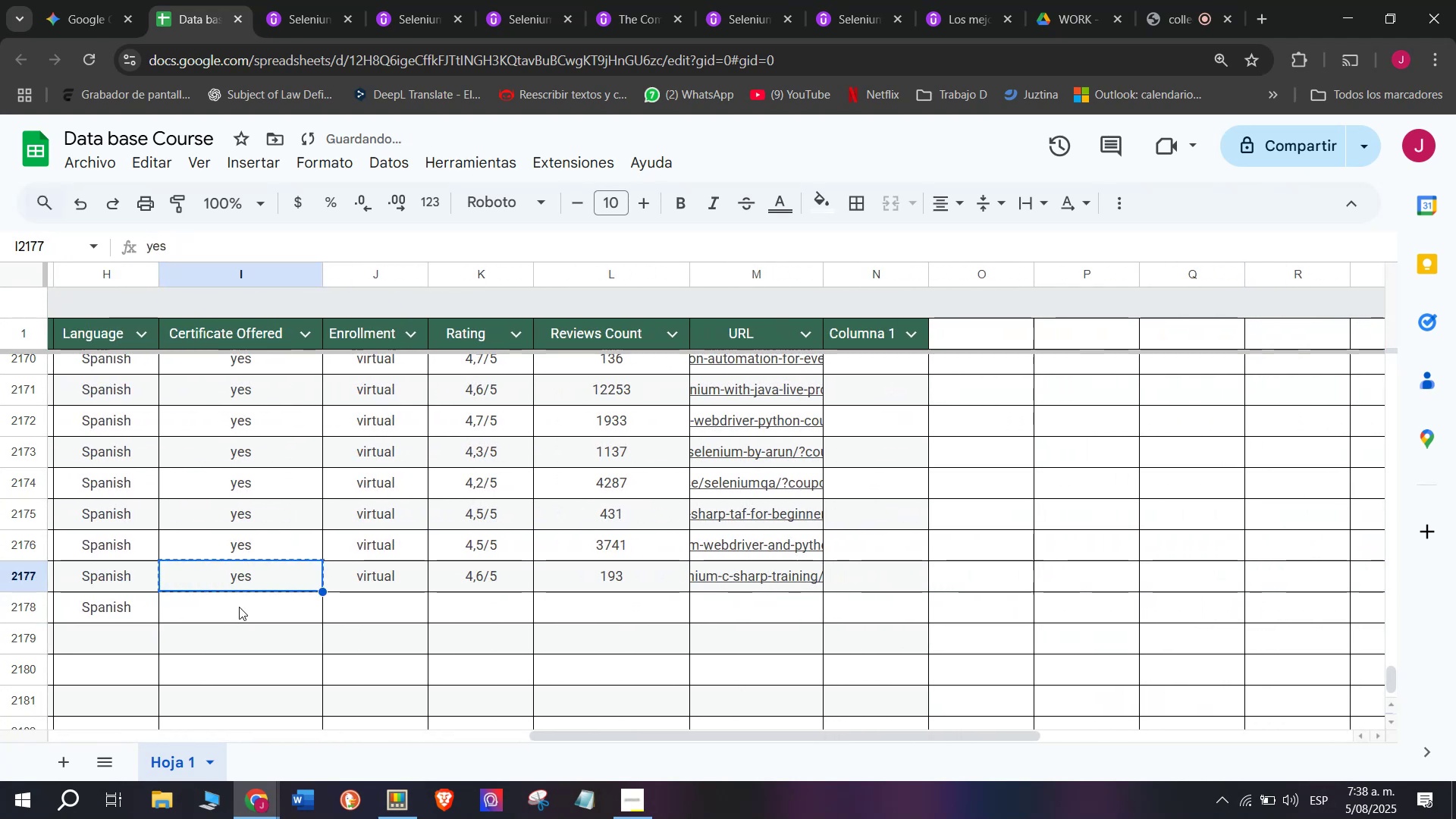 
key(Z)
 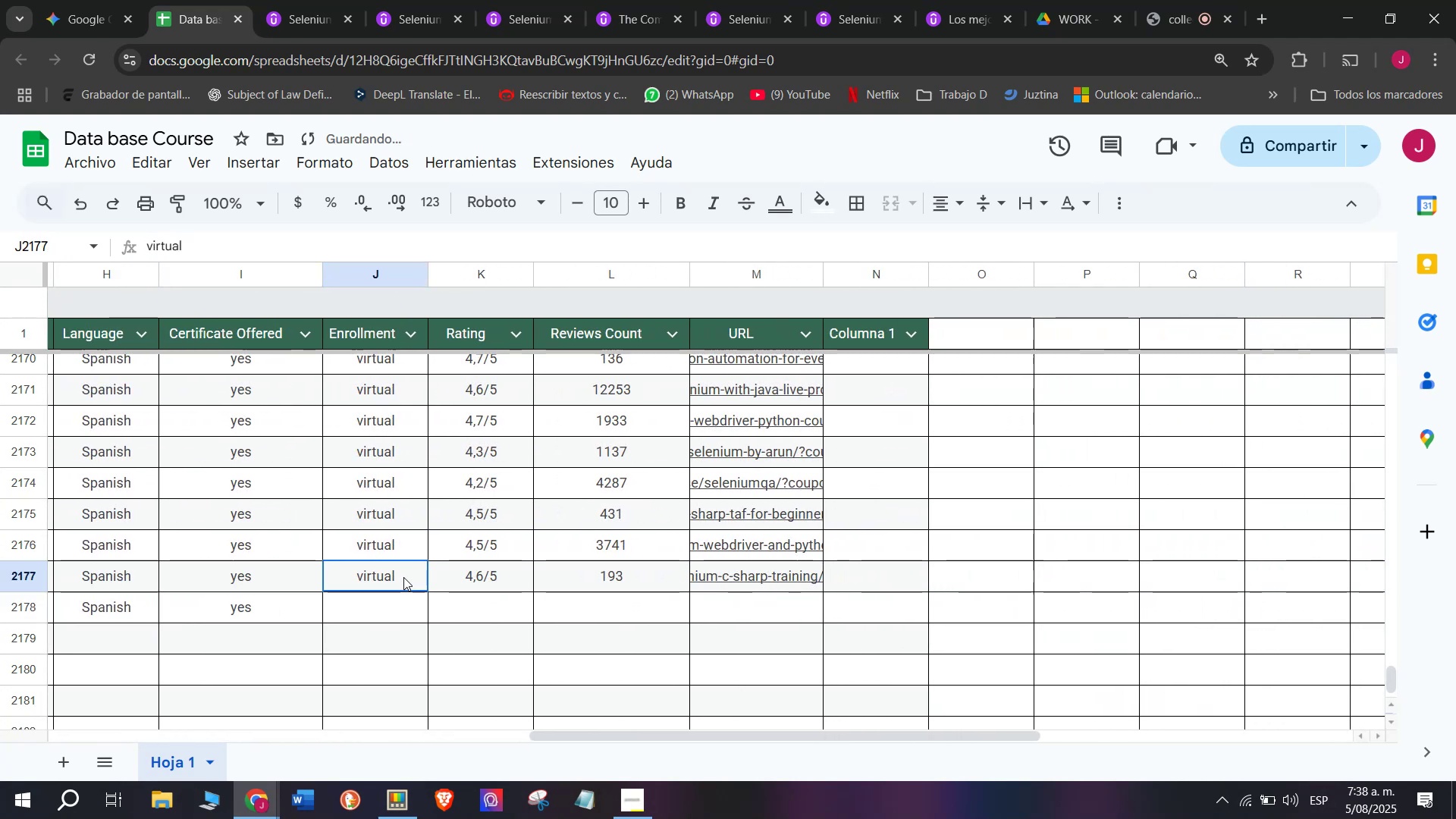 
key(Control+ControlLeft)
 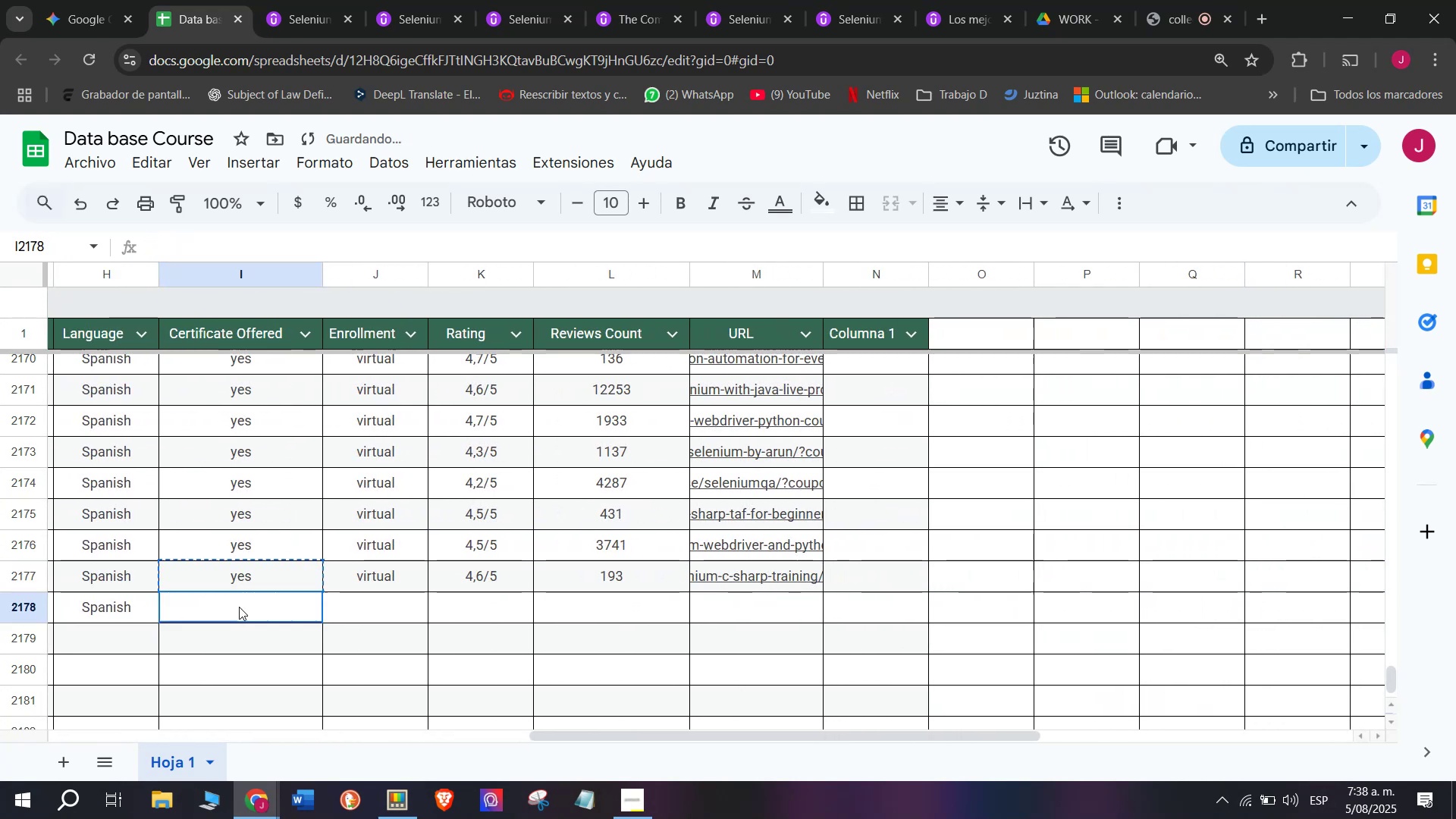 
key(Control+V)
 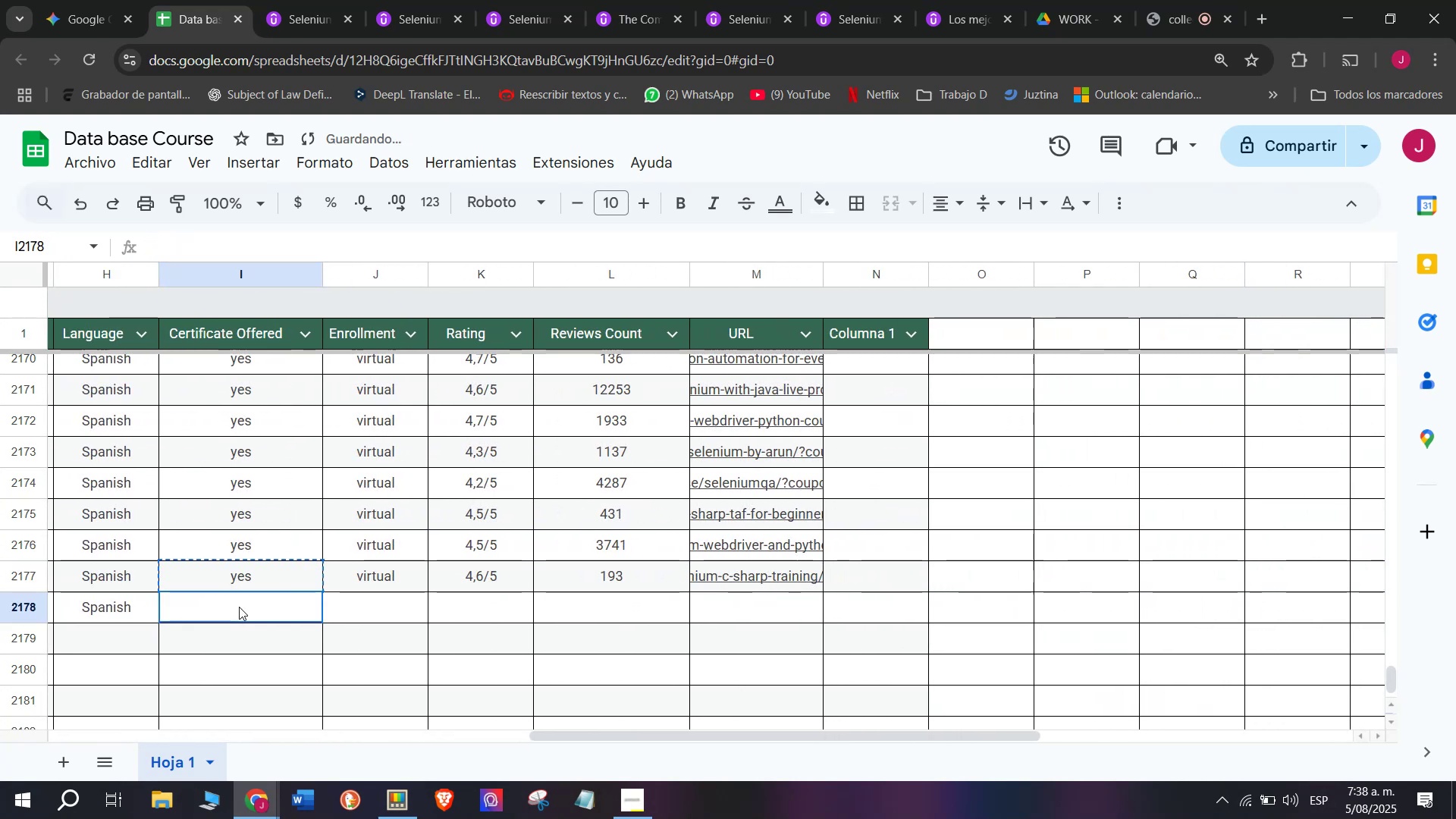 
double_click([239, 607])
 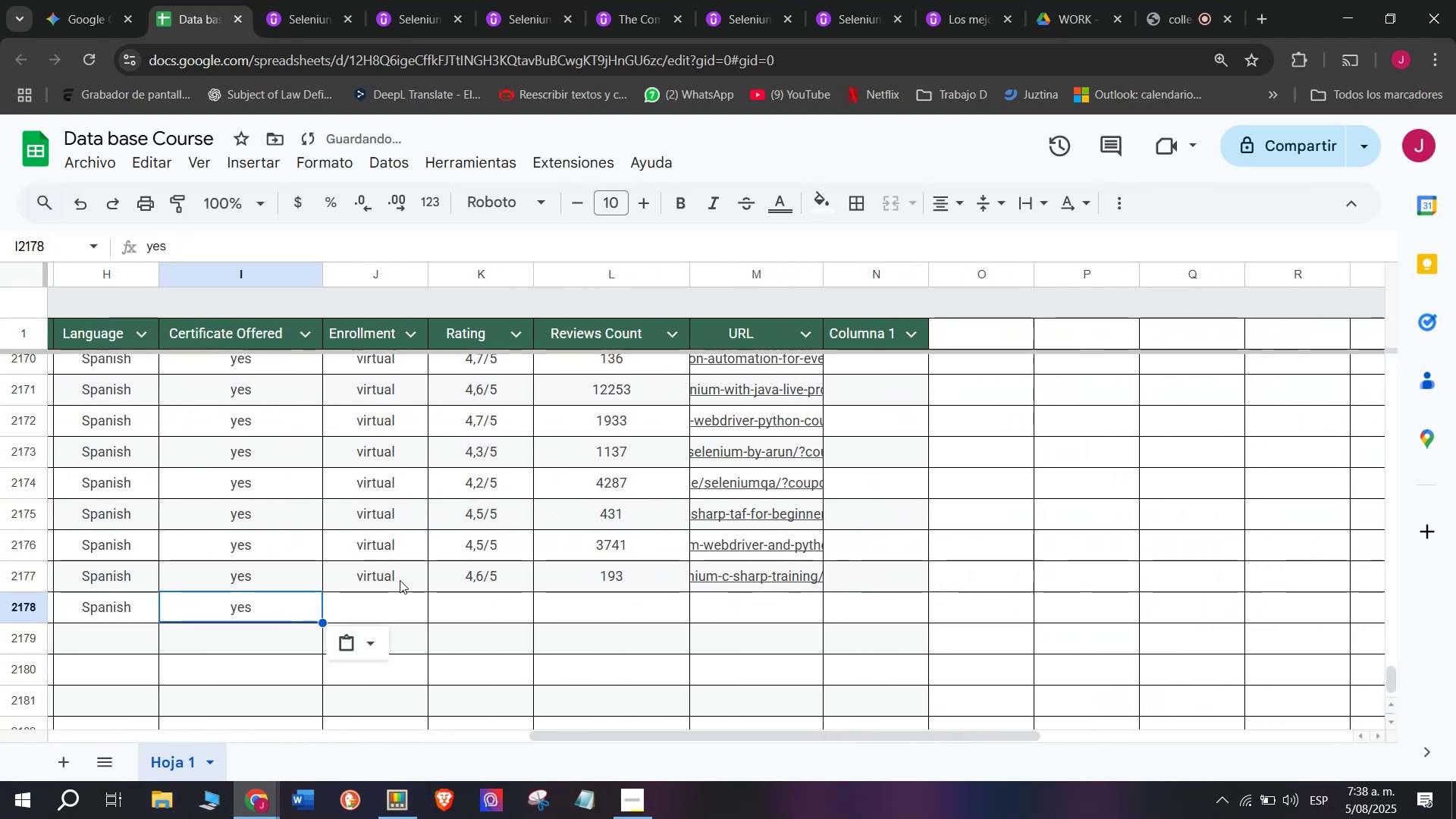 
triple_click([403, 577])
 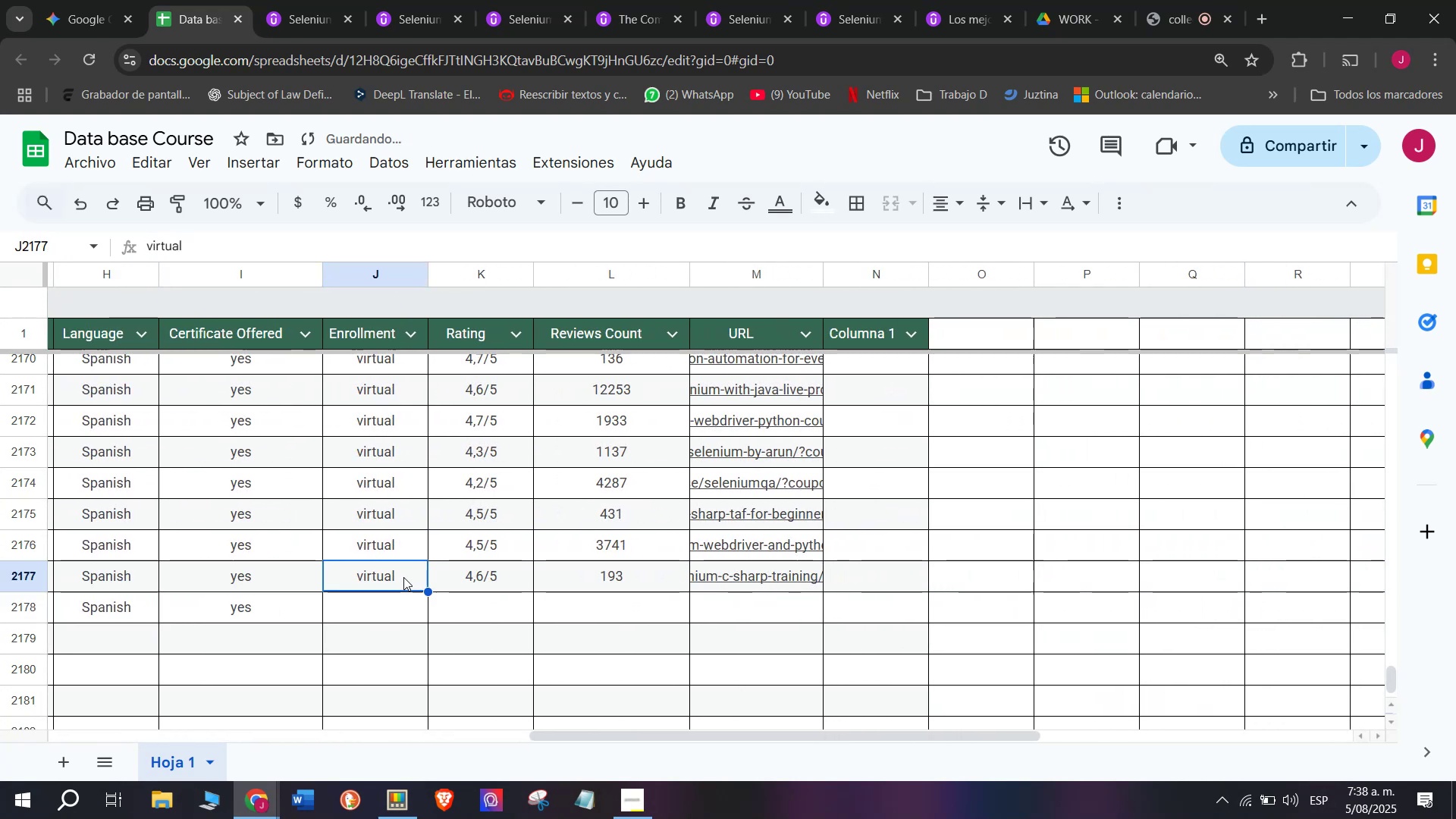 
key(Break)
 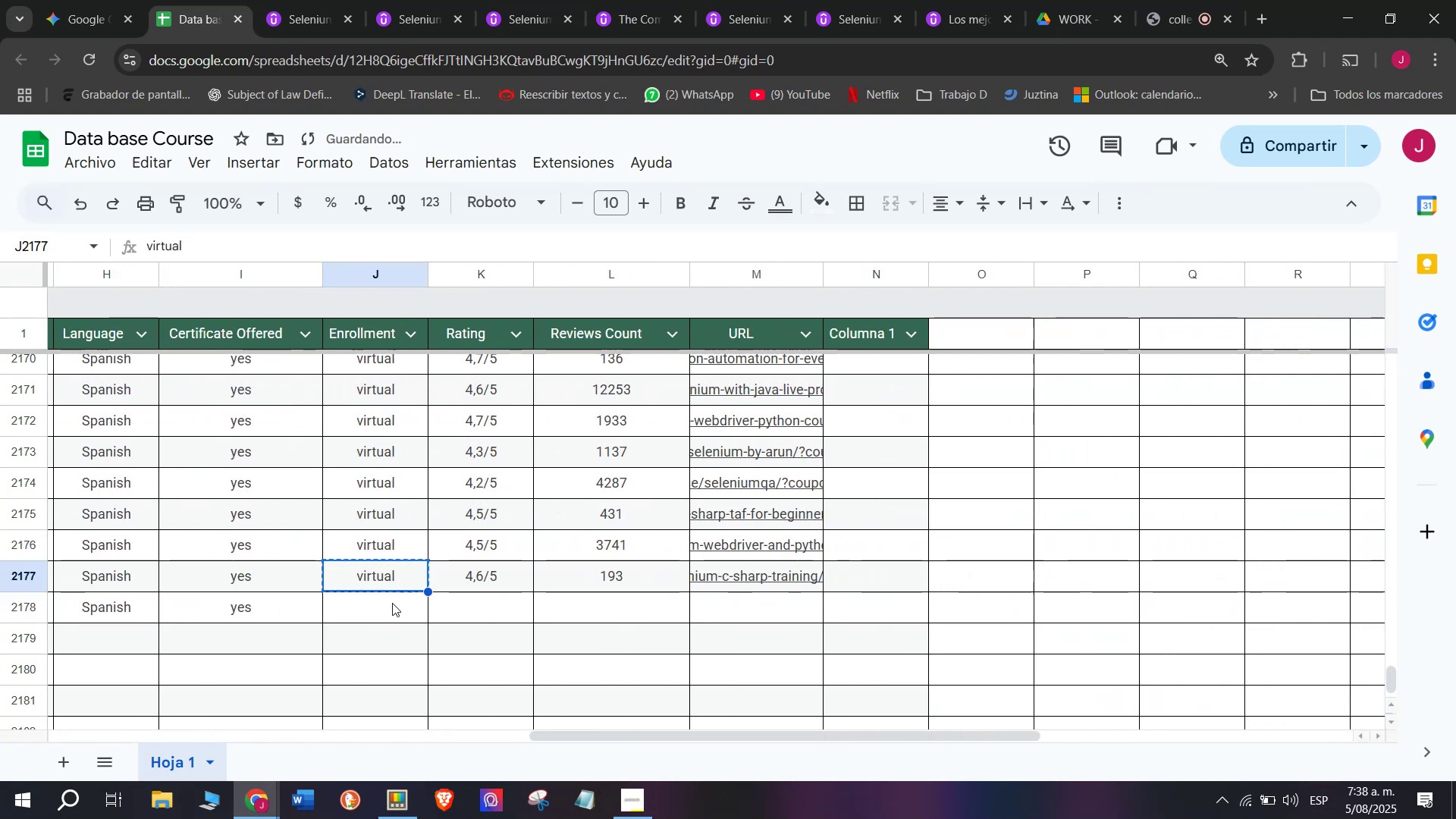 
key(Control+ControlLeft)
 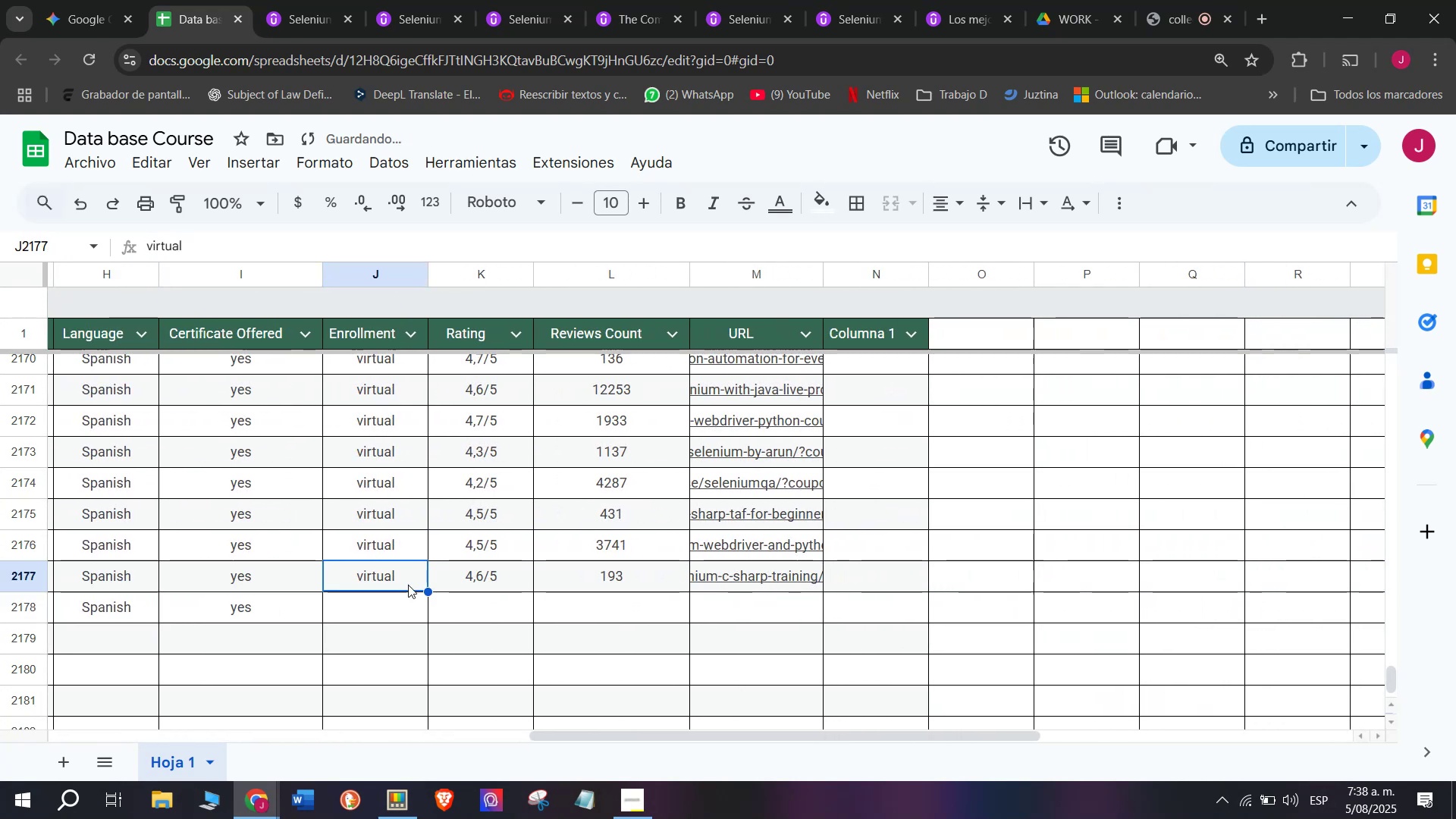 
key(Control+C)
 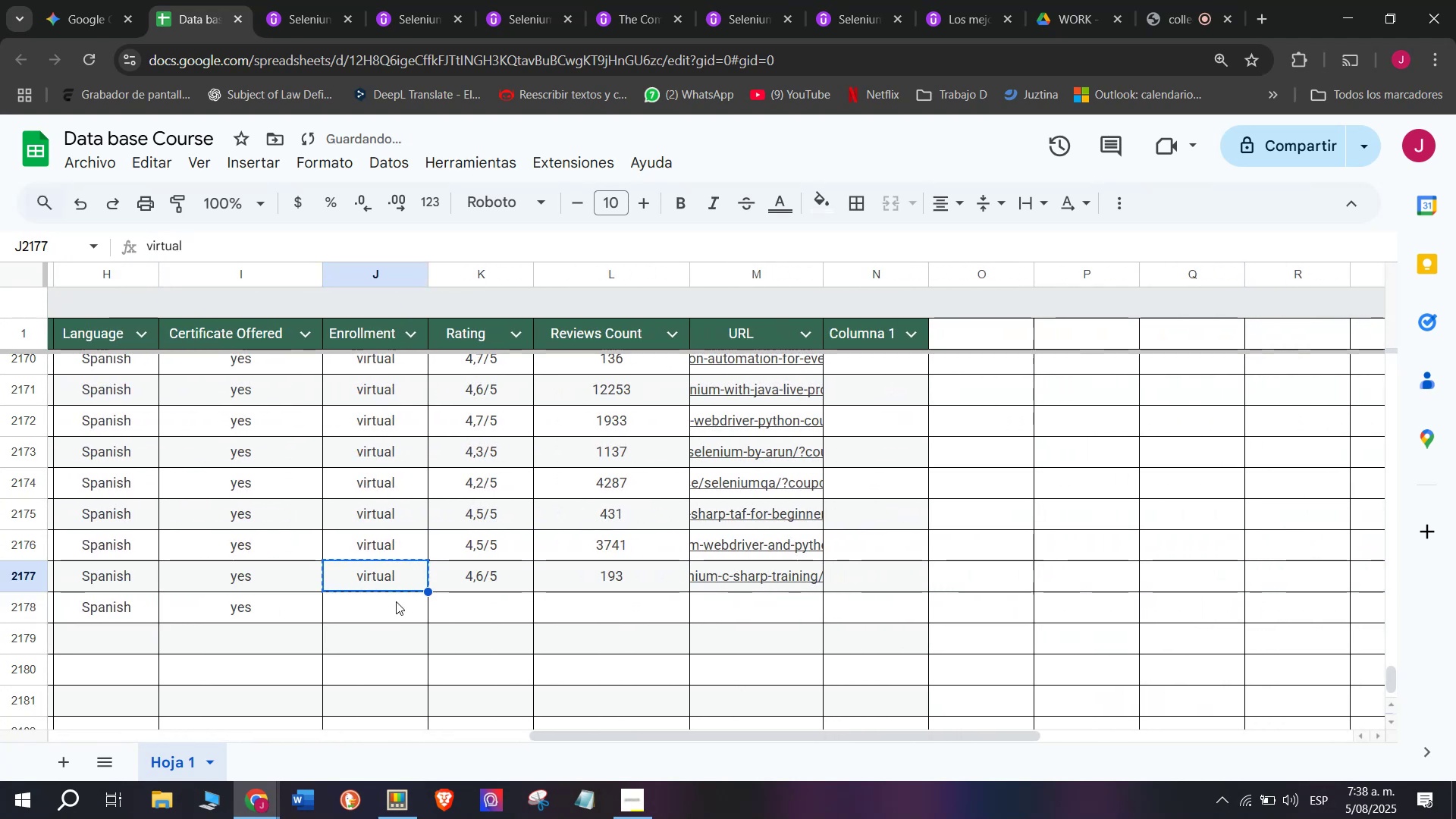 
left_click([389, 603])
 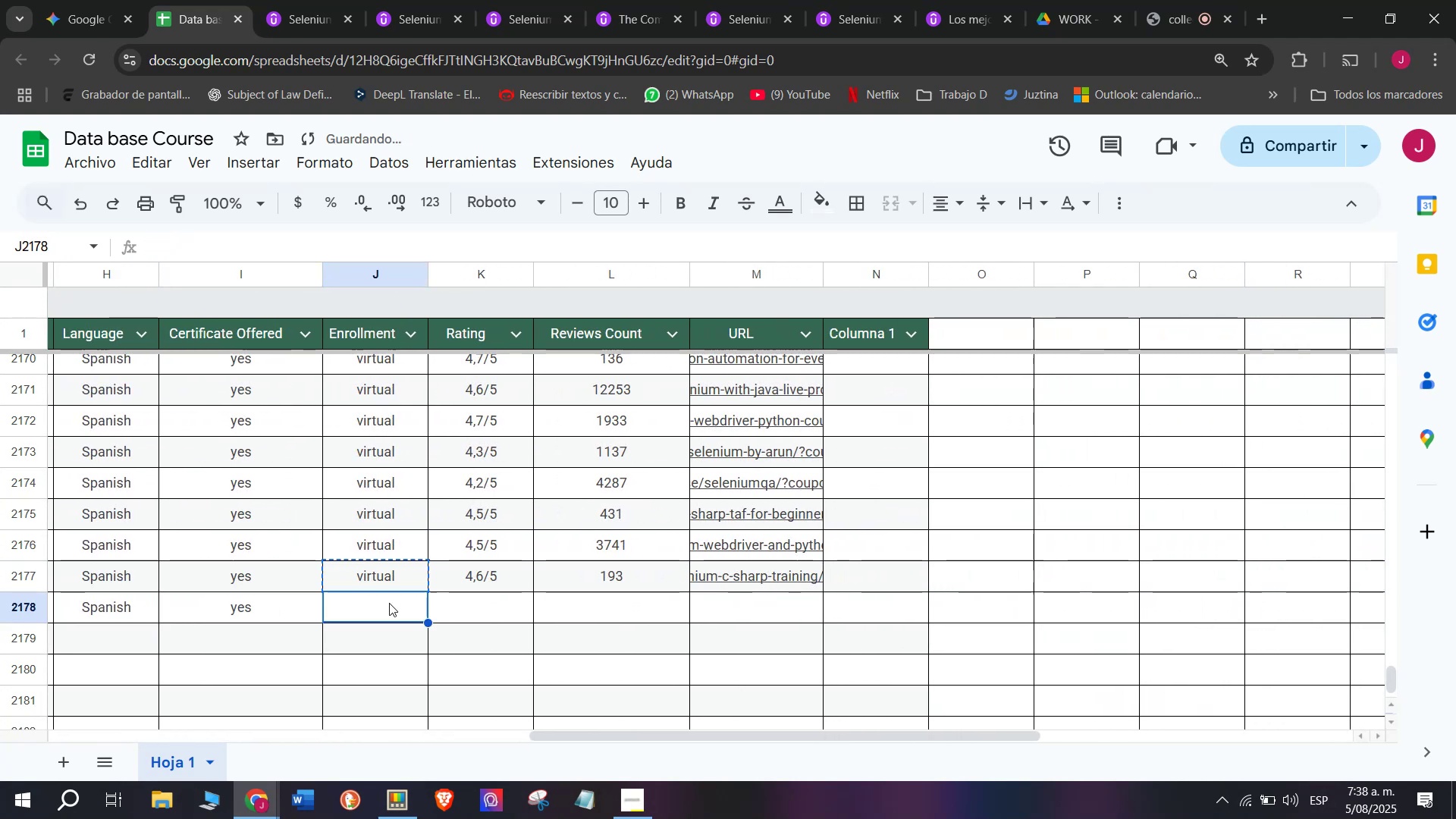 
key(Z)
 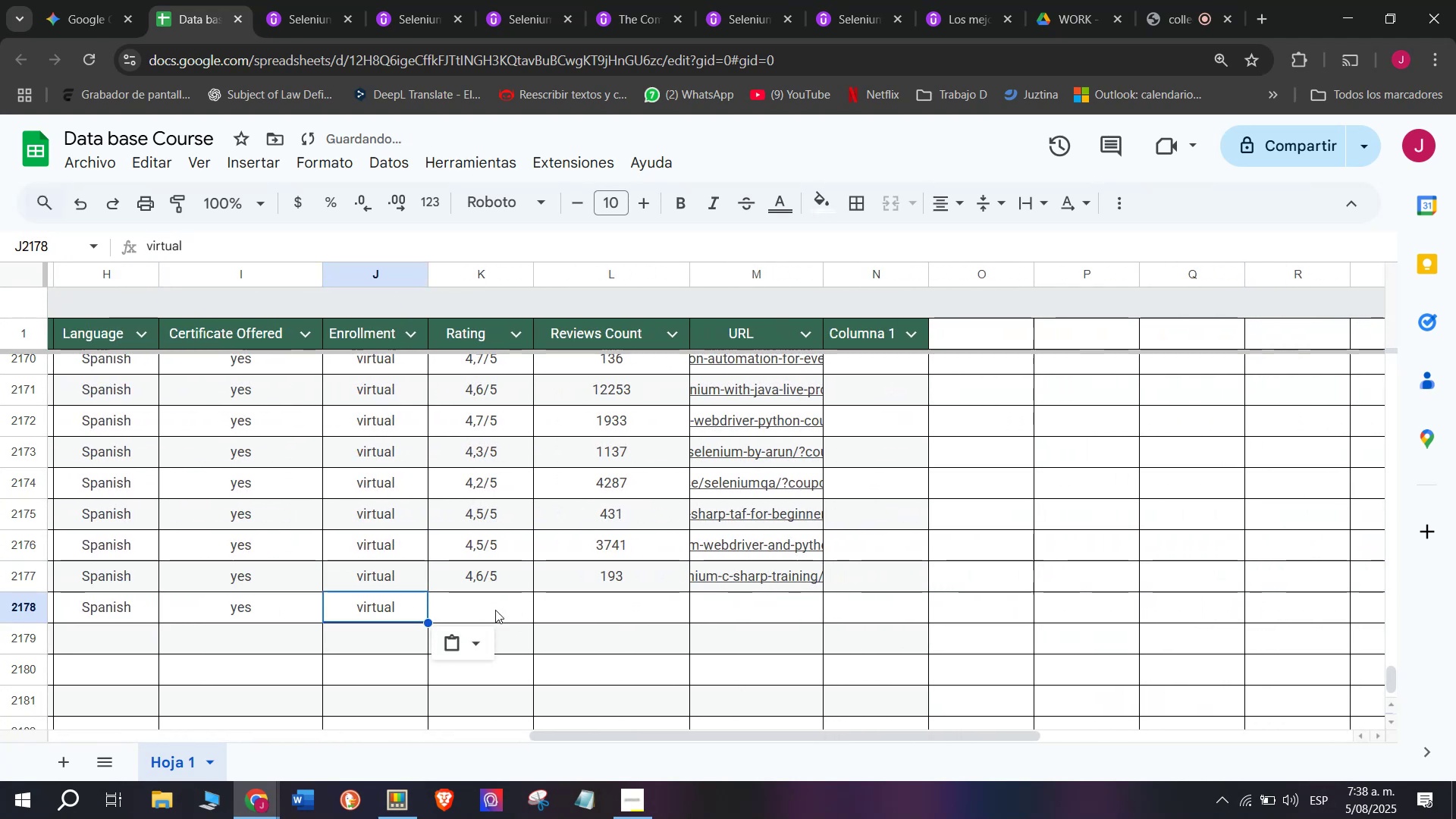 
key(Control+ControlLeft)
 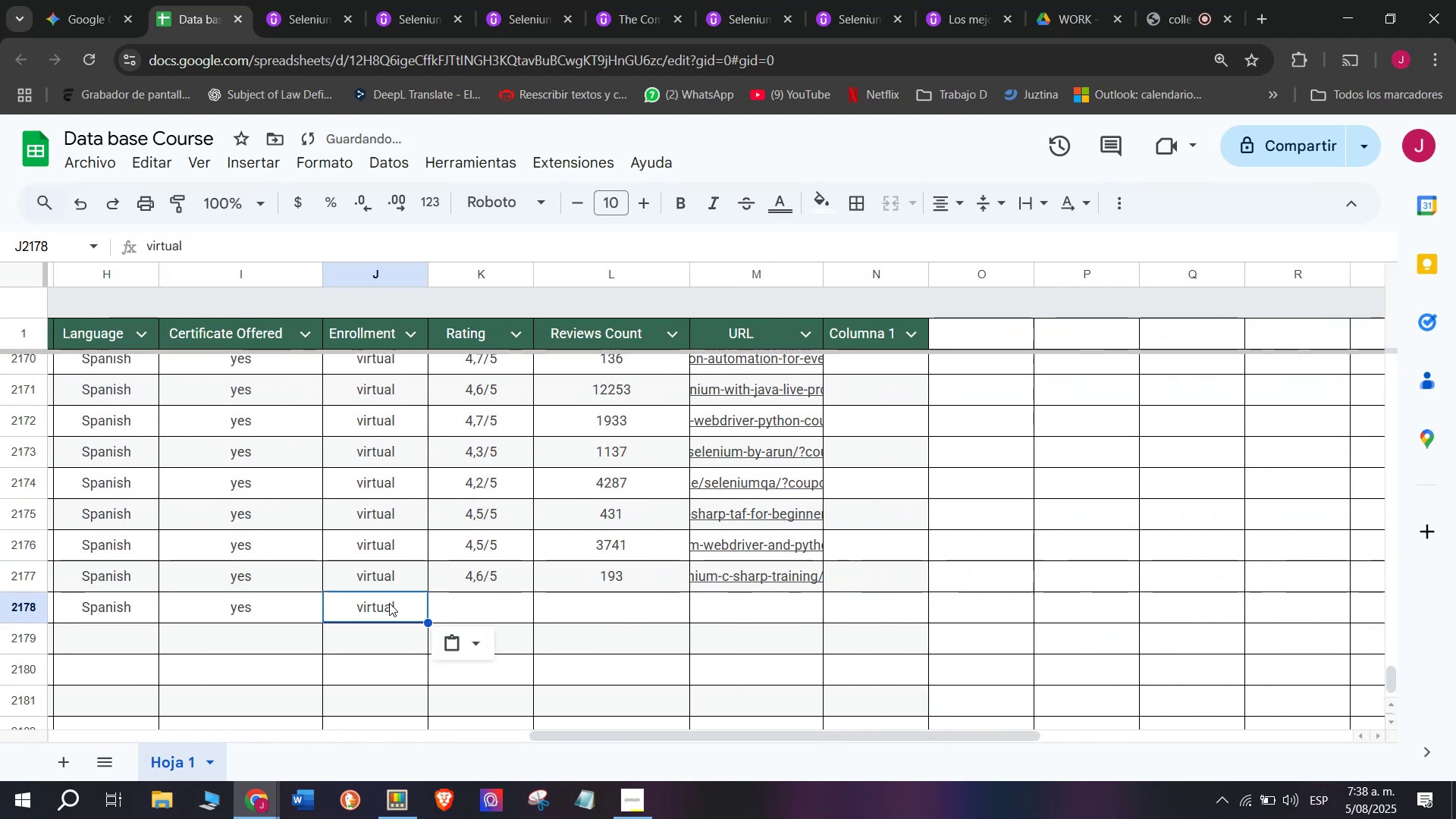 
key(Control+V)
 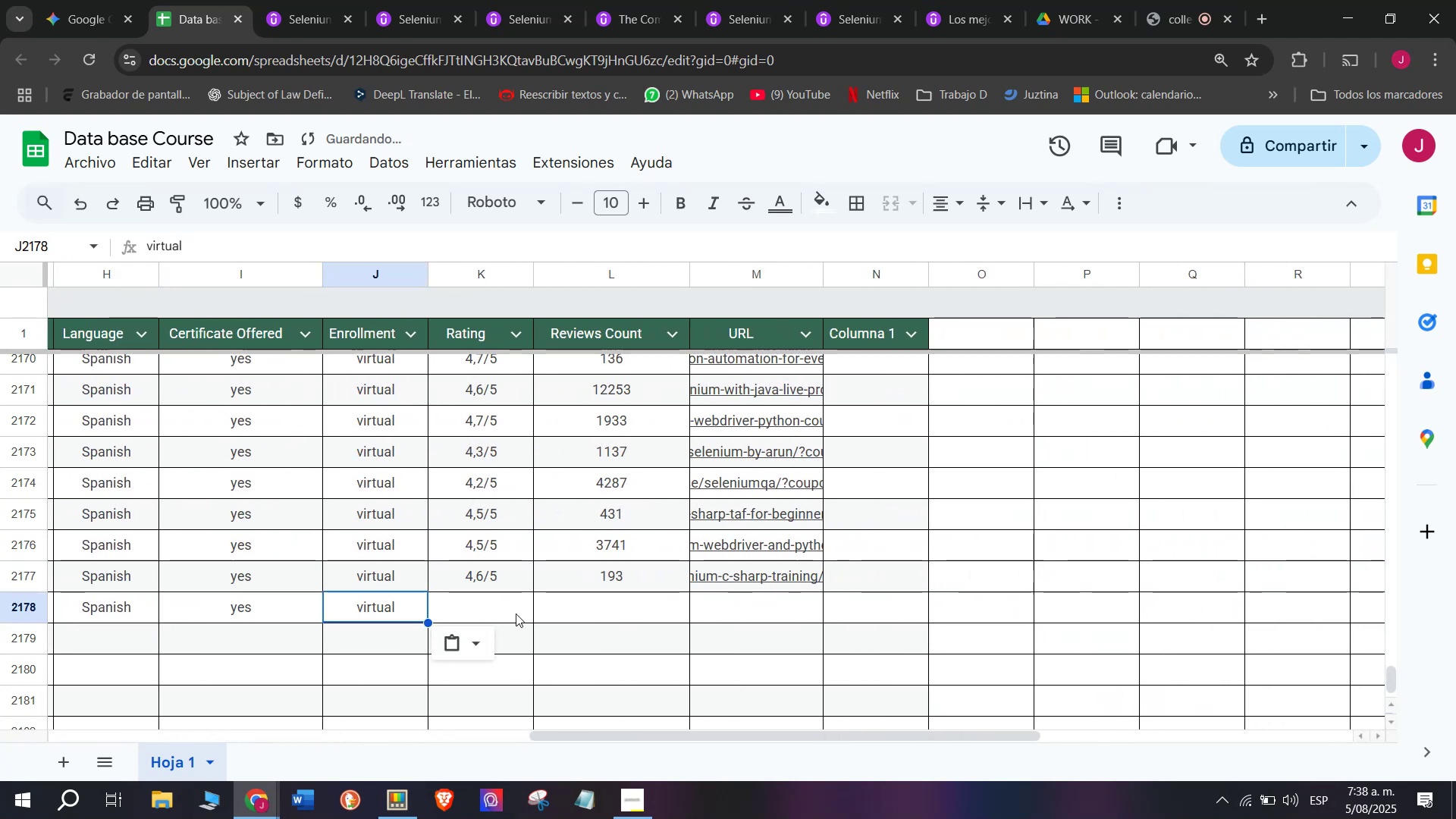 
left_click([491, 608])
 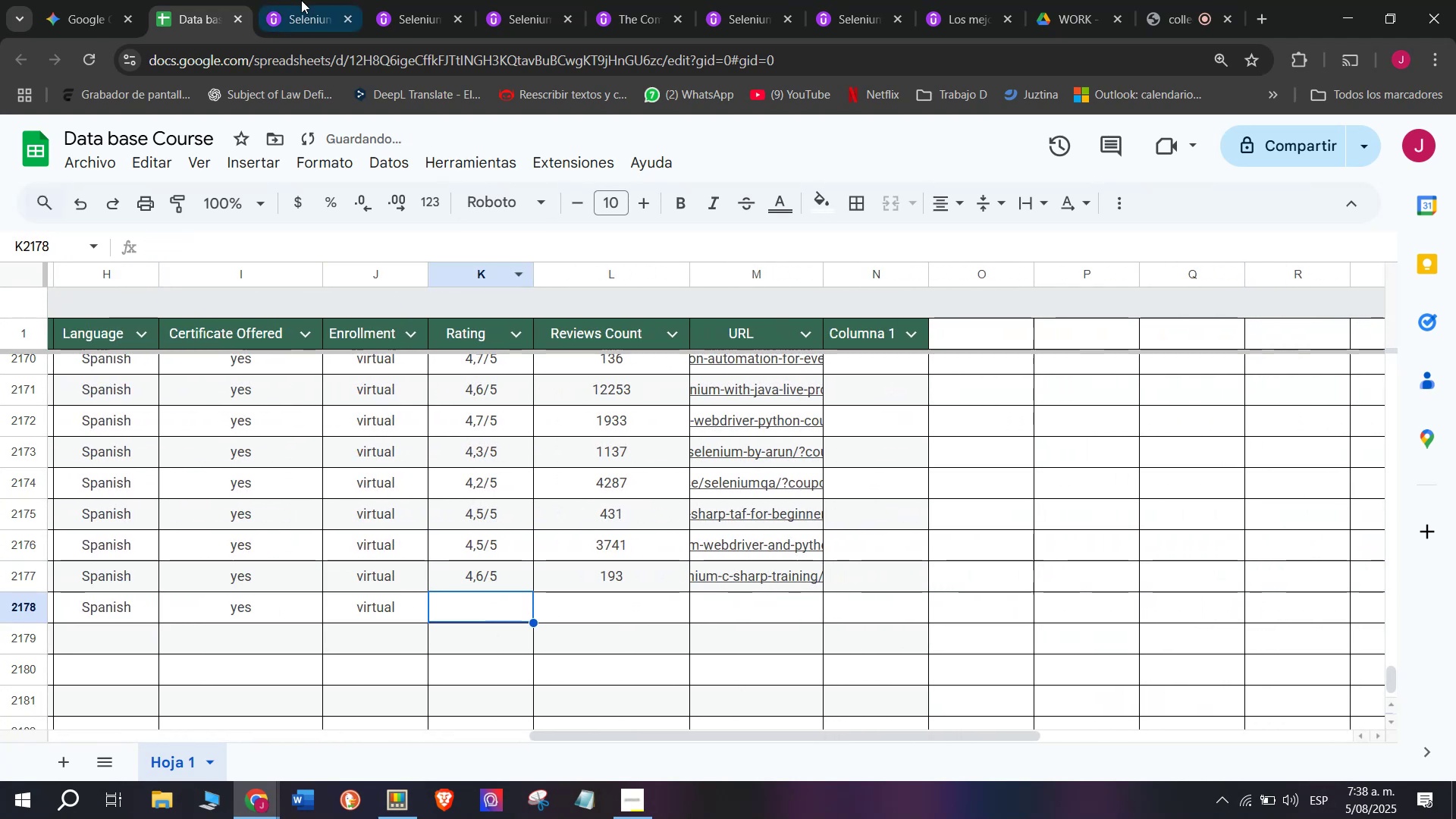 
left_click([297, 0])
 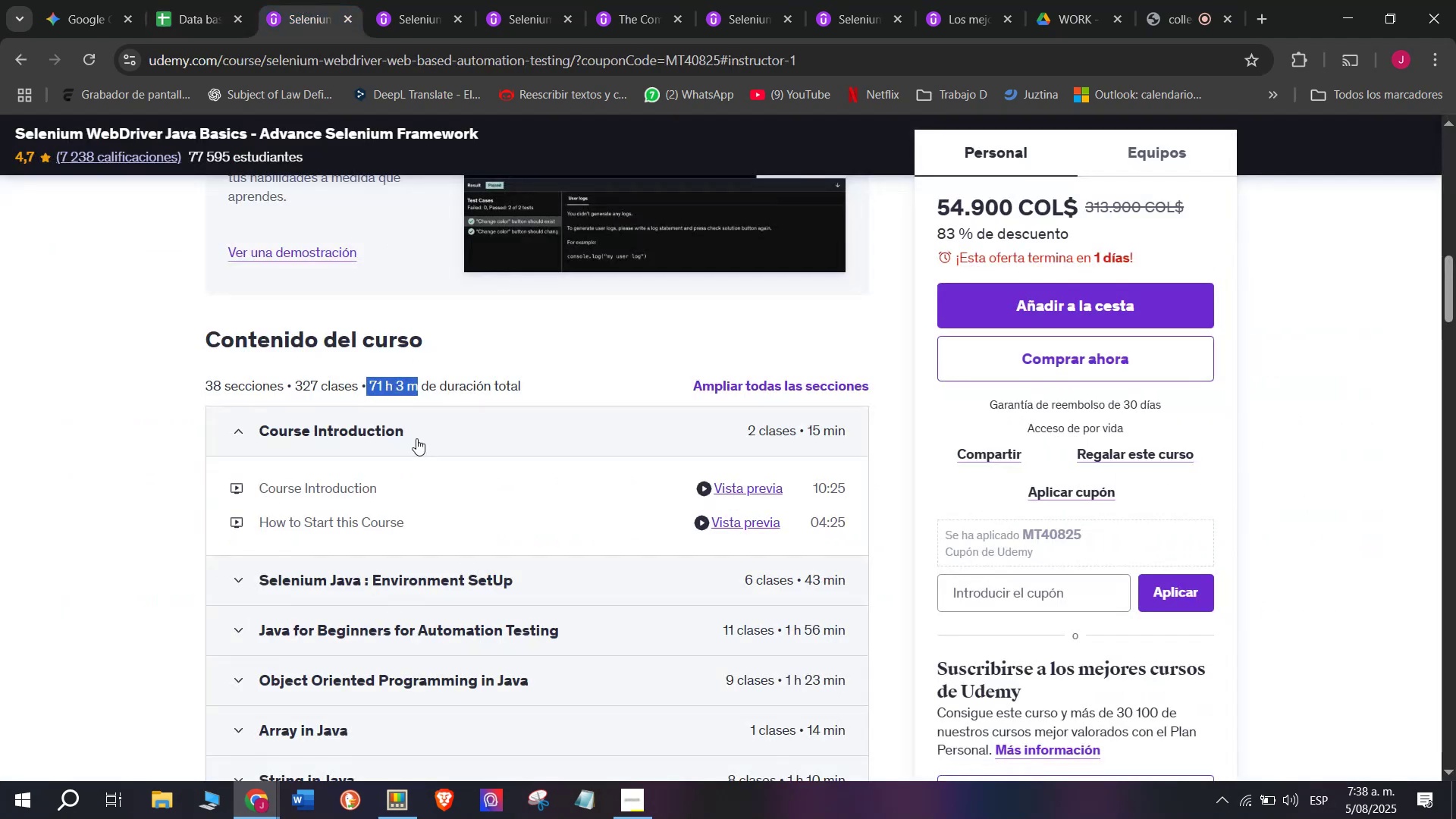 
scroll: coordinate [427, 469], scroll_direction: up, amount: 5.0
 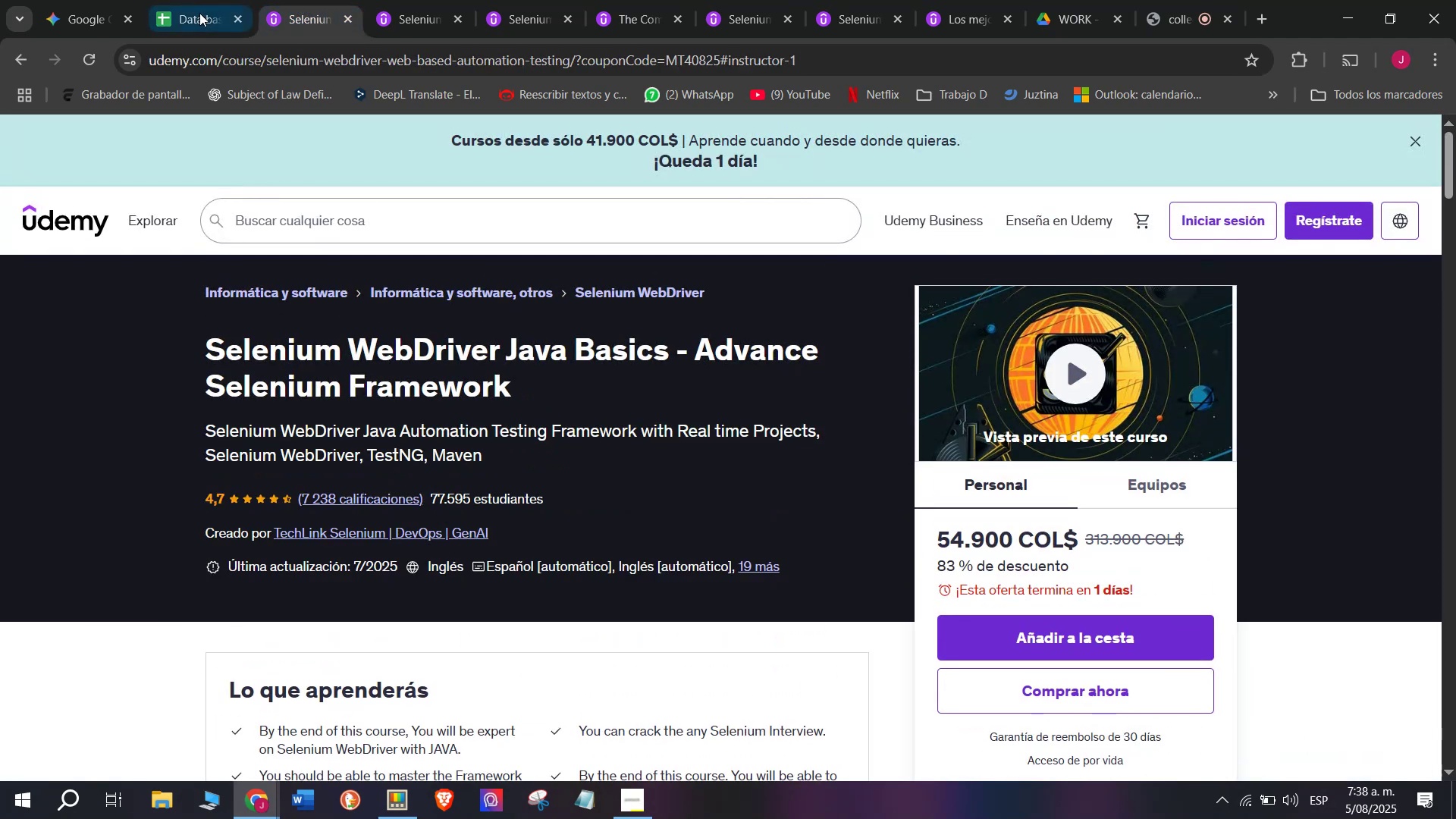 
left_click([192, 0])
 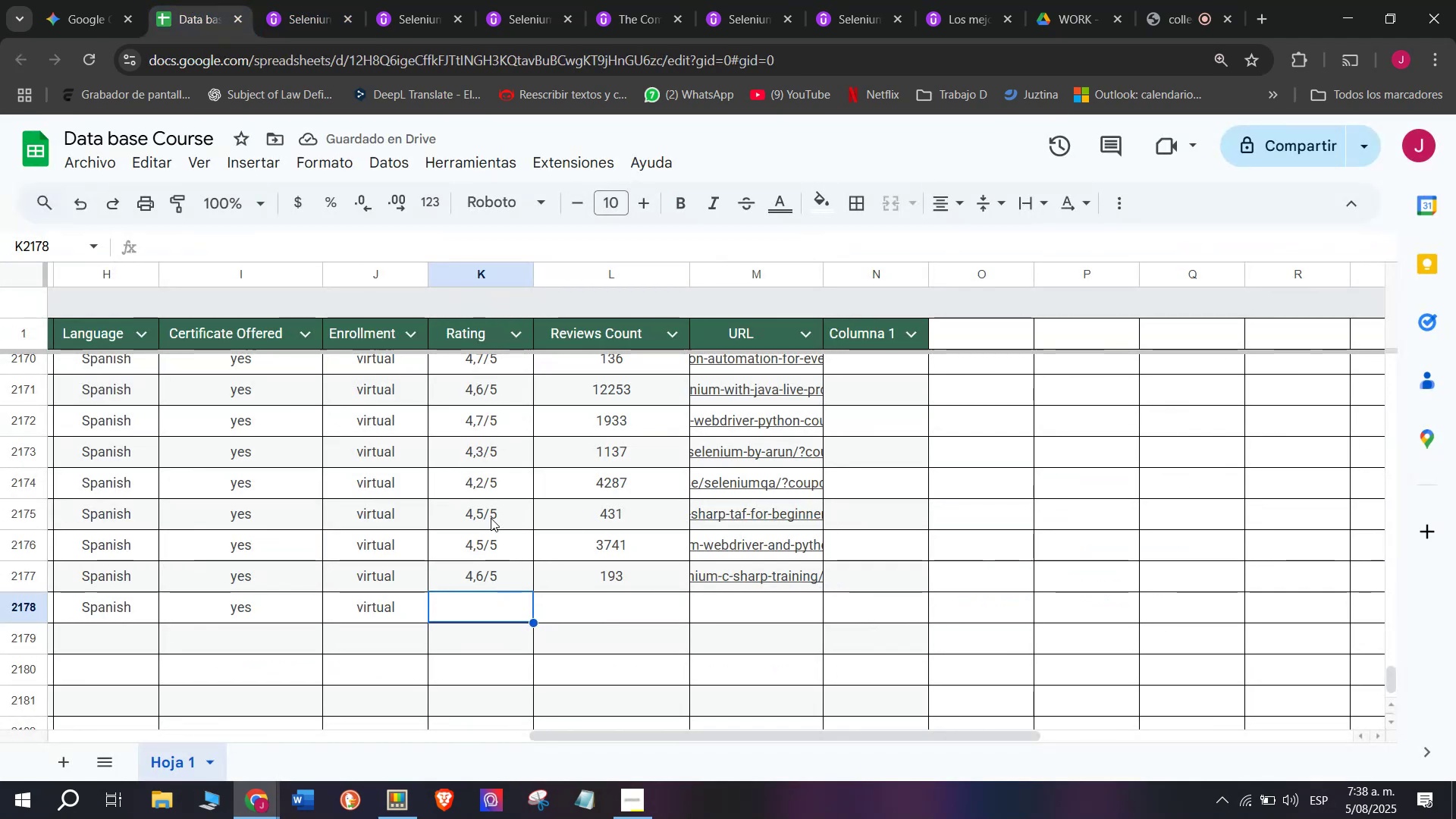 
left_click([507, 365])
 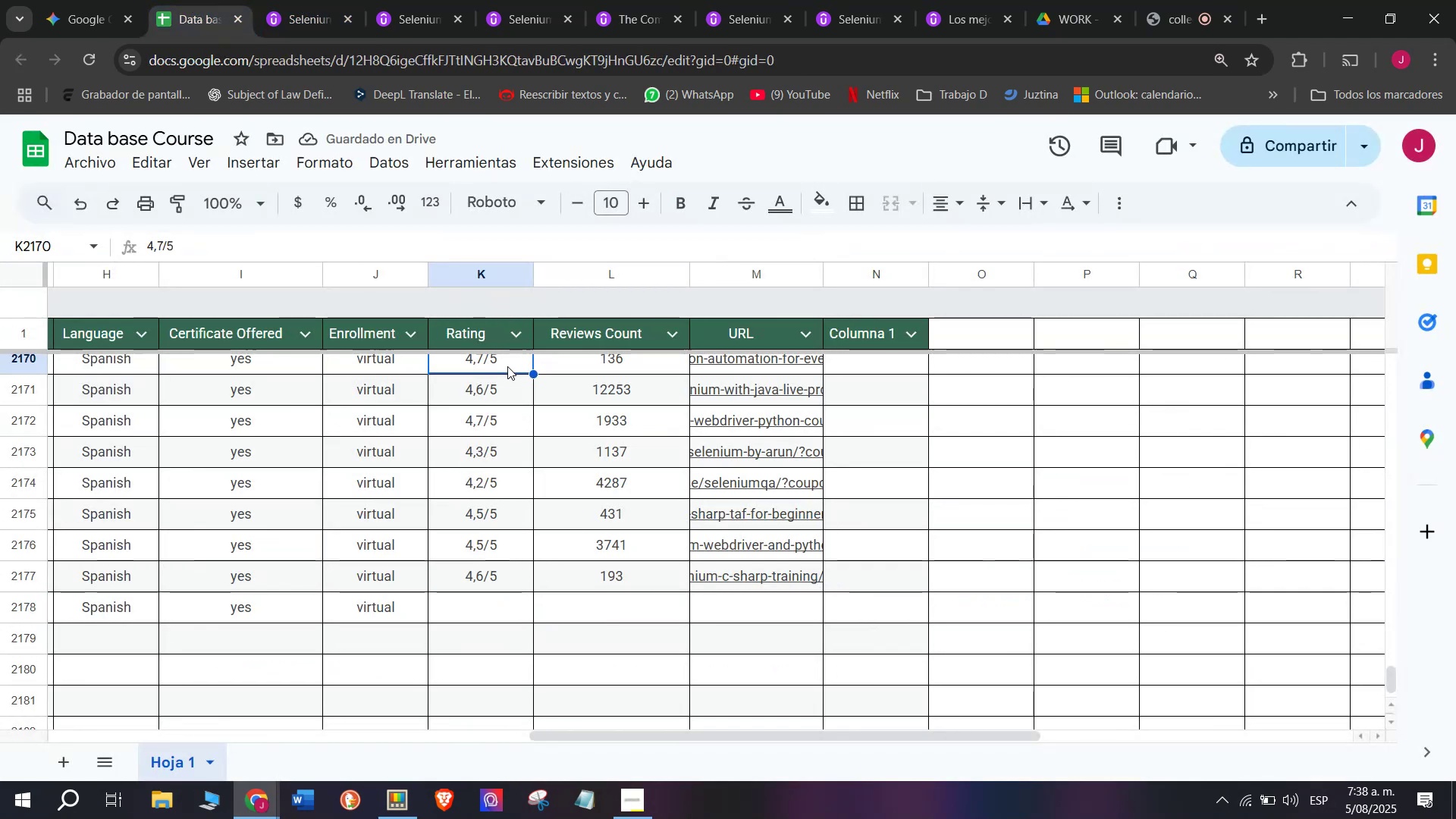 
key(Control+ControlLeft)
 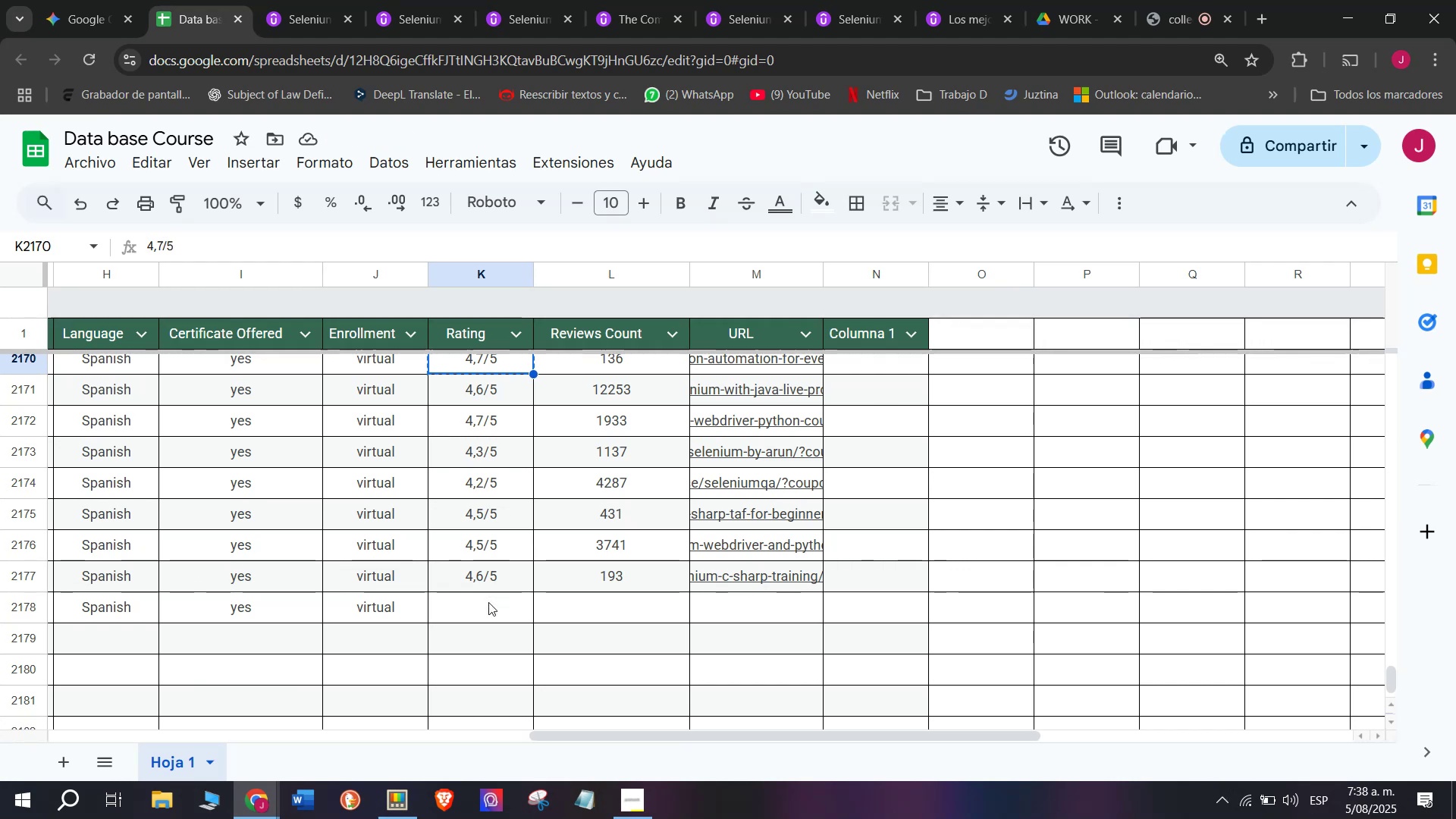 
key(Break)
 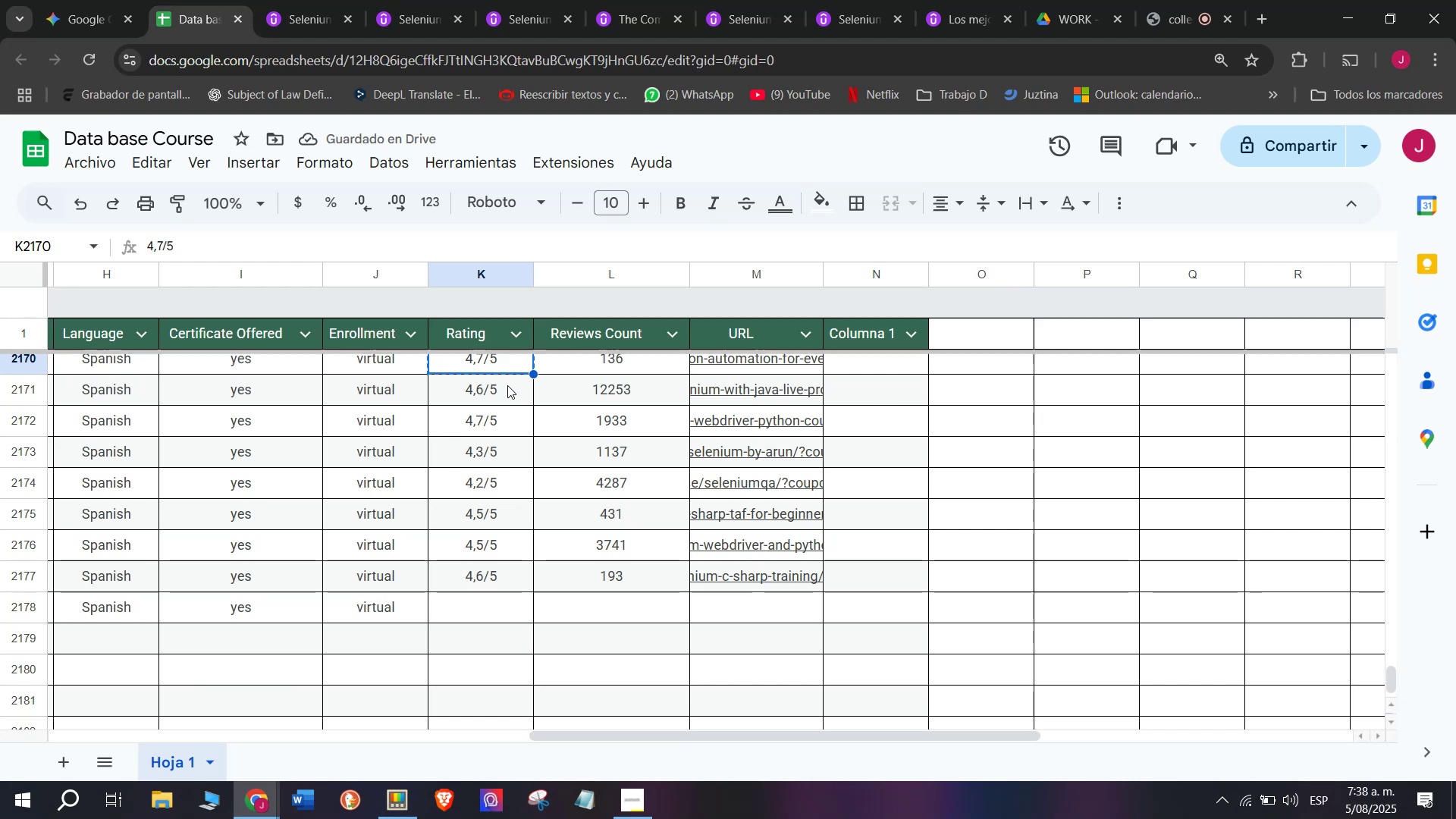 
key(Control+C)
 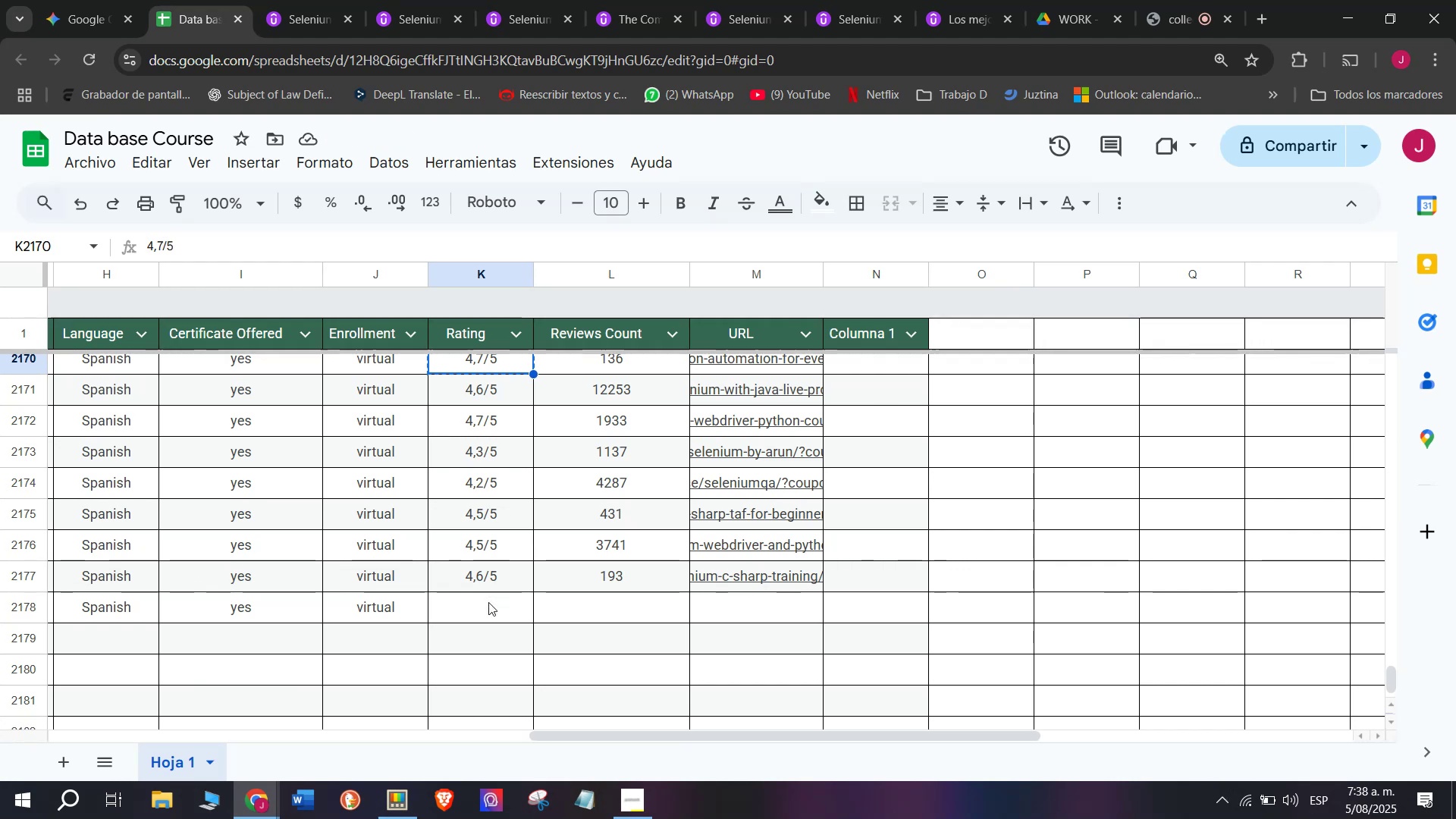 
left_click([488, 602])
 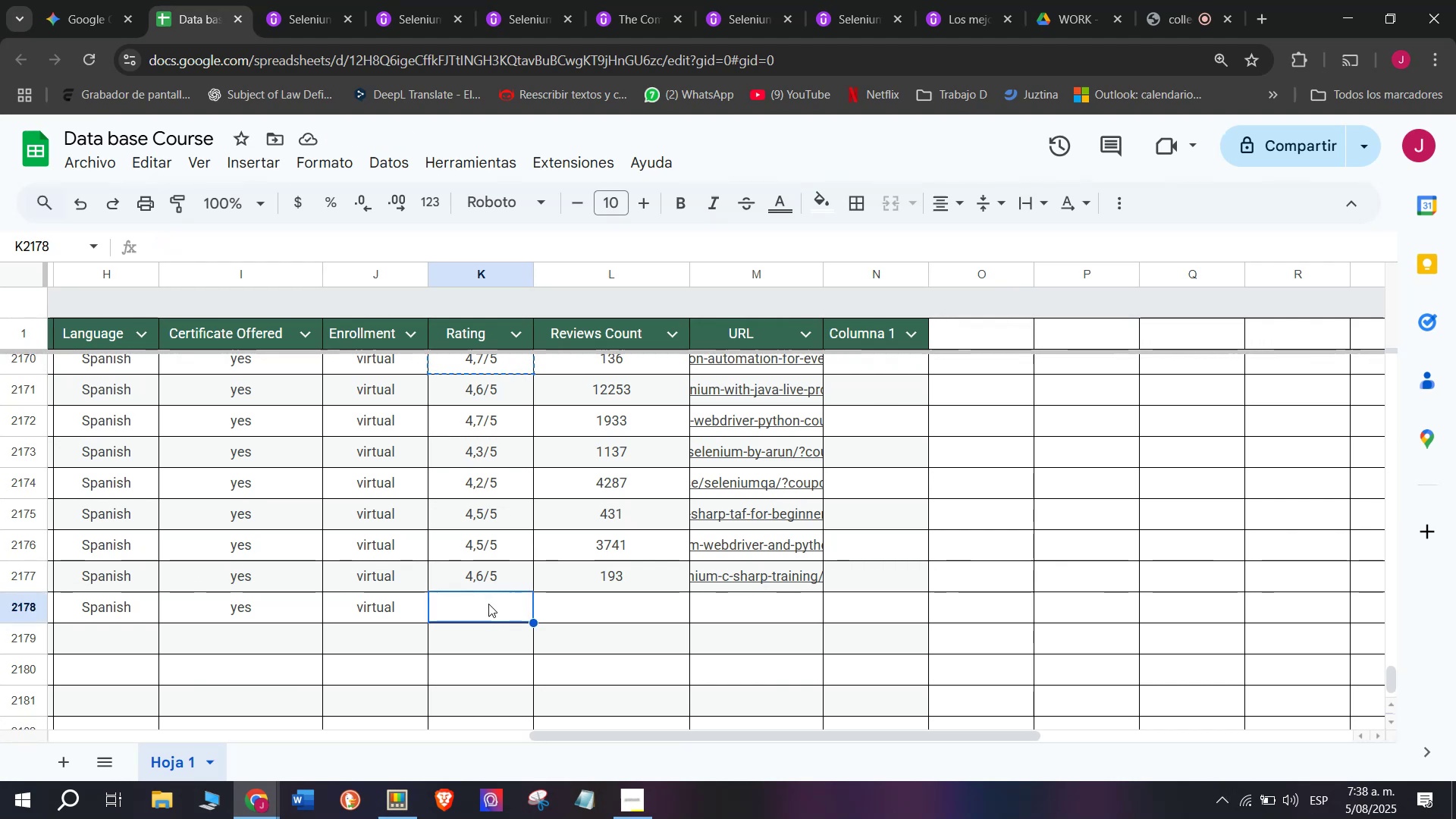 
key(Z)
 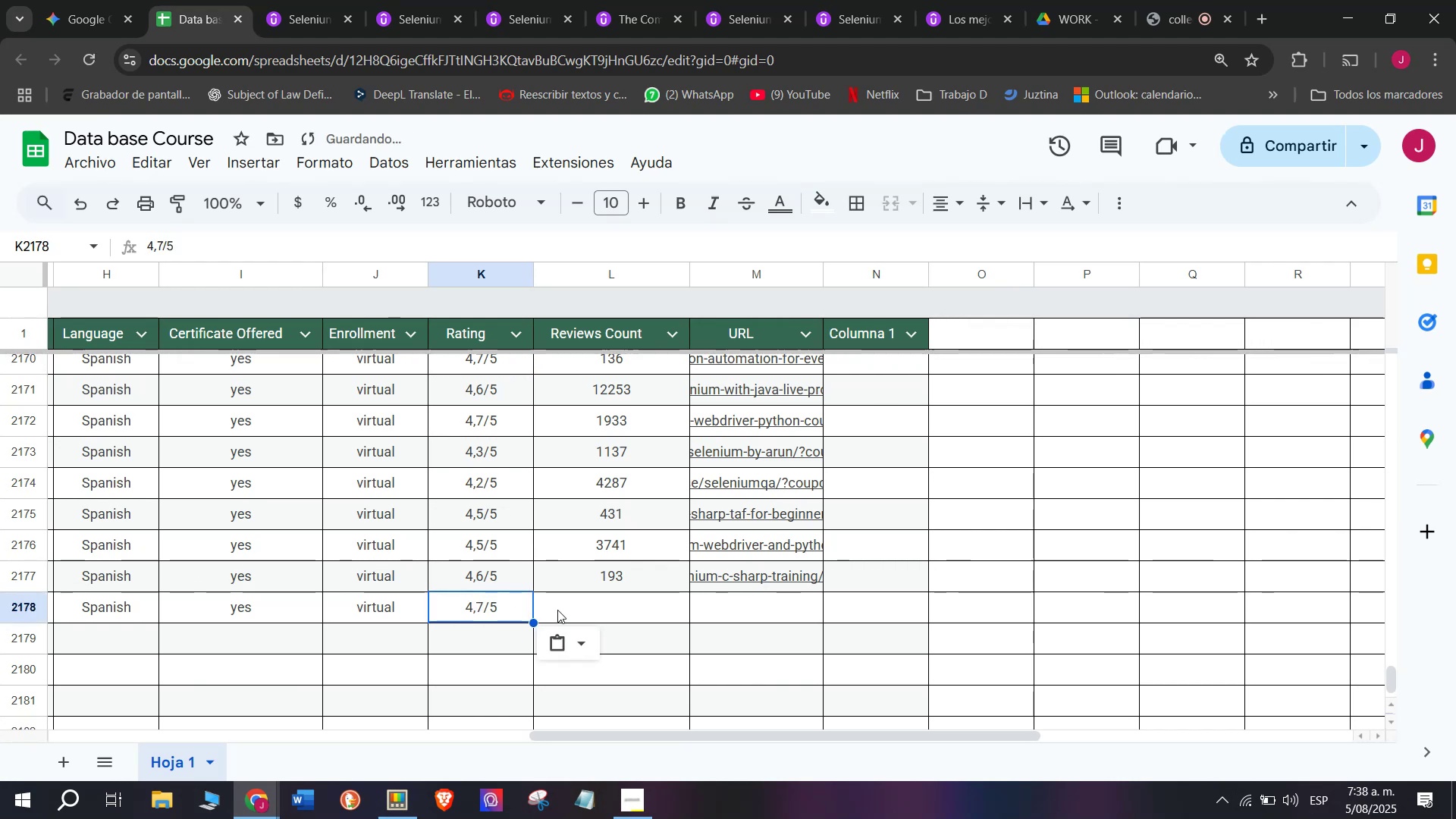 
key(Control+ControlLeft)
 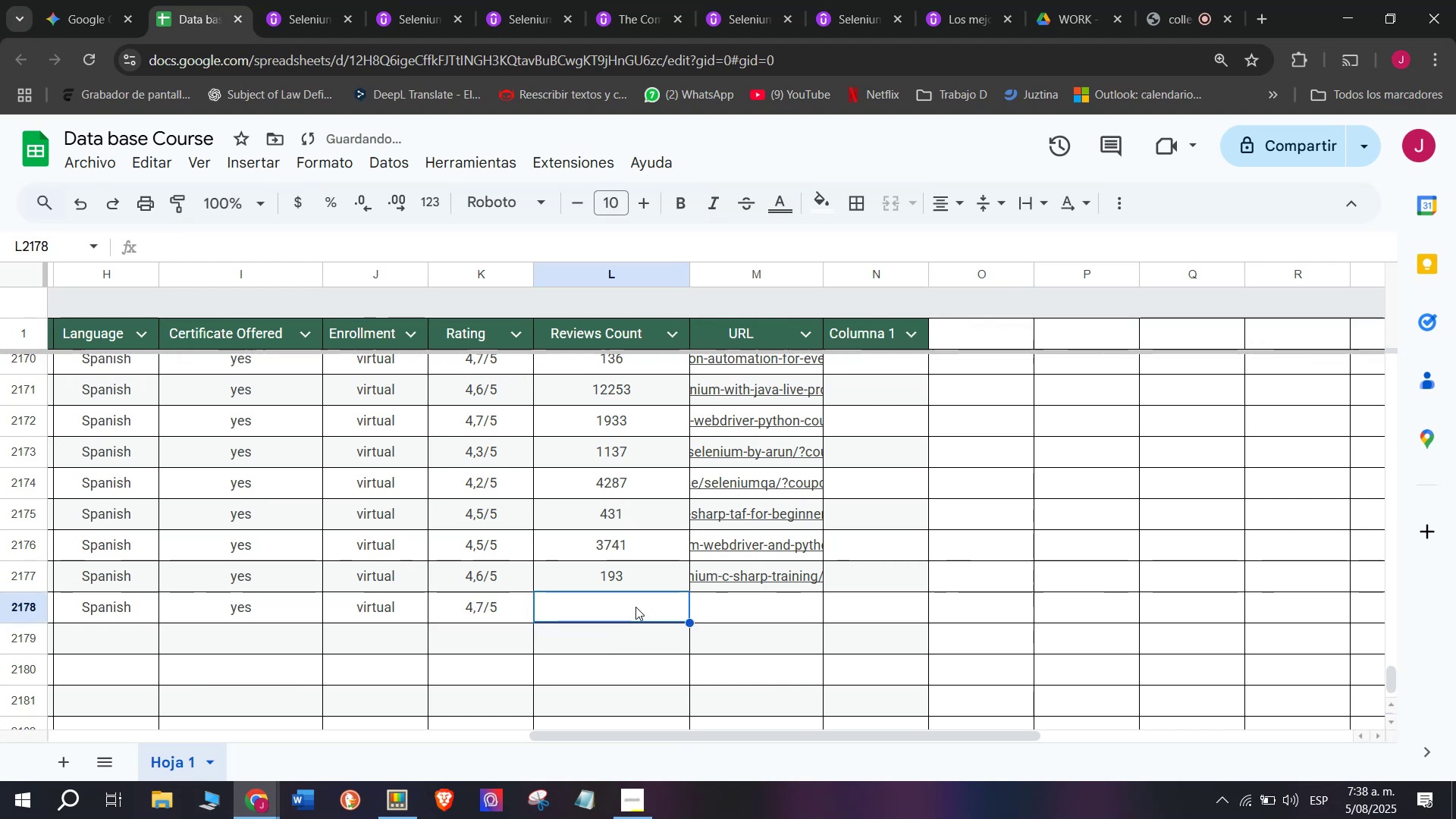 
key(Control+V)
 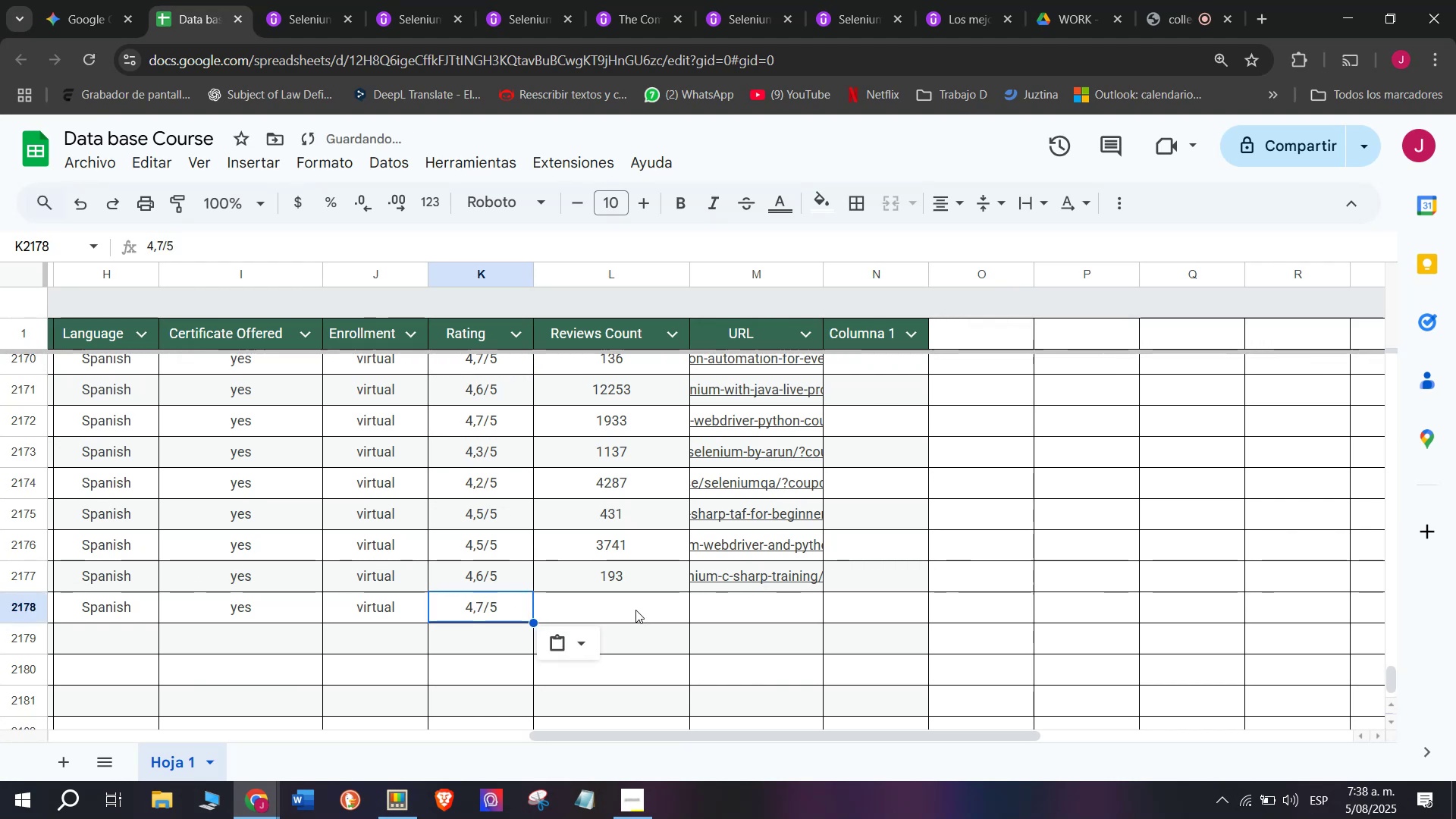 
double_click([635, 610])
 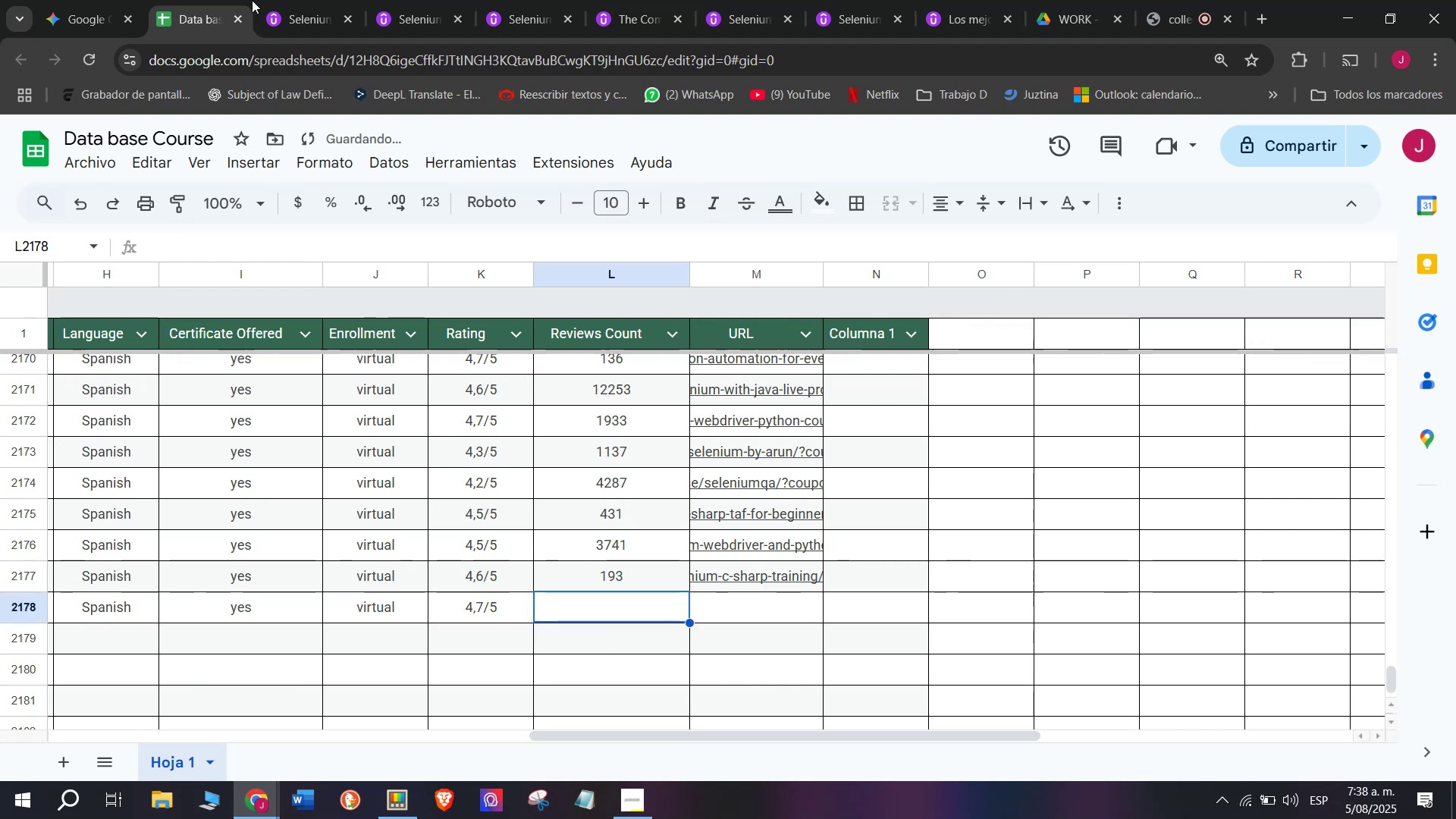 
double_click([283, 0])
 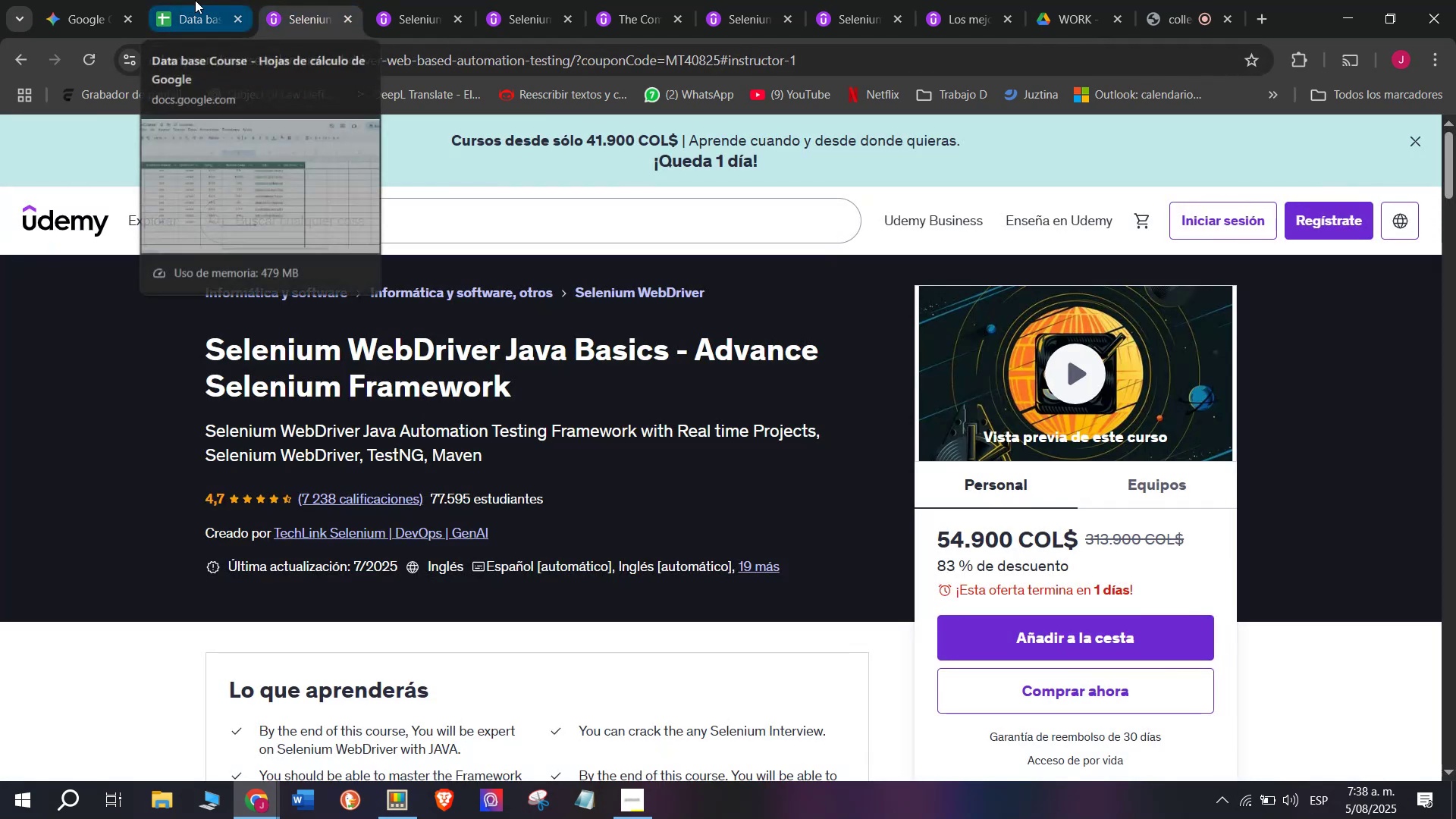 
left_click([195, 0])
 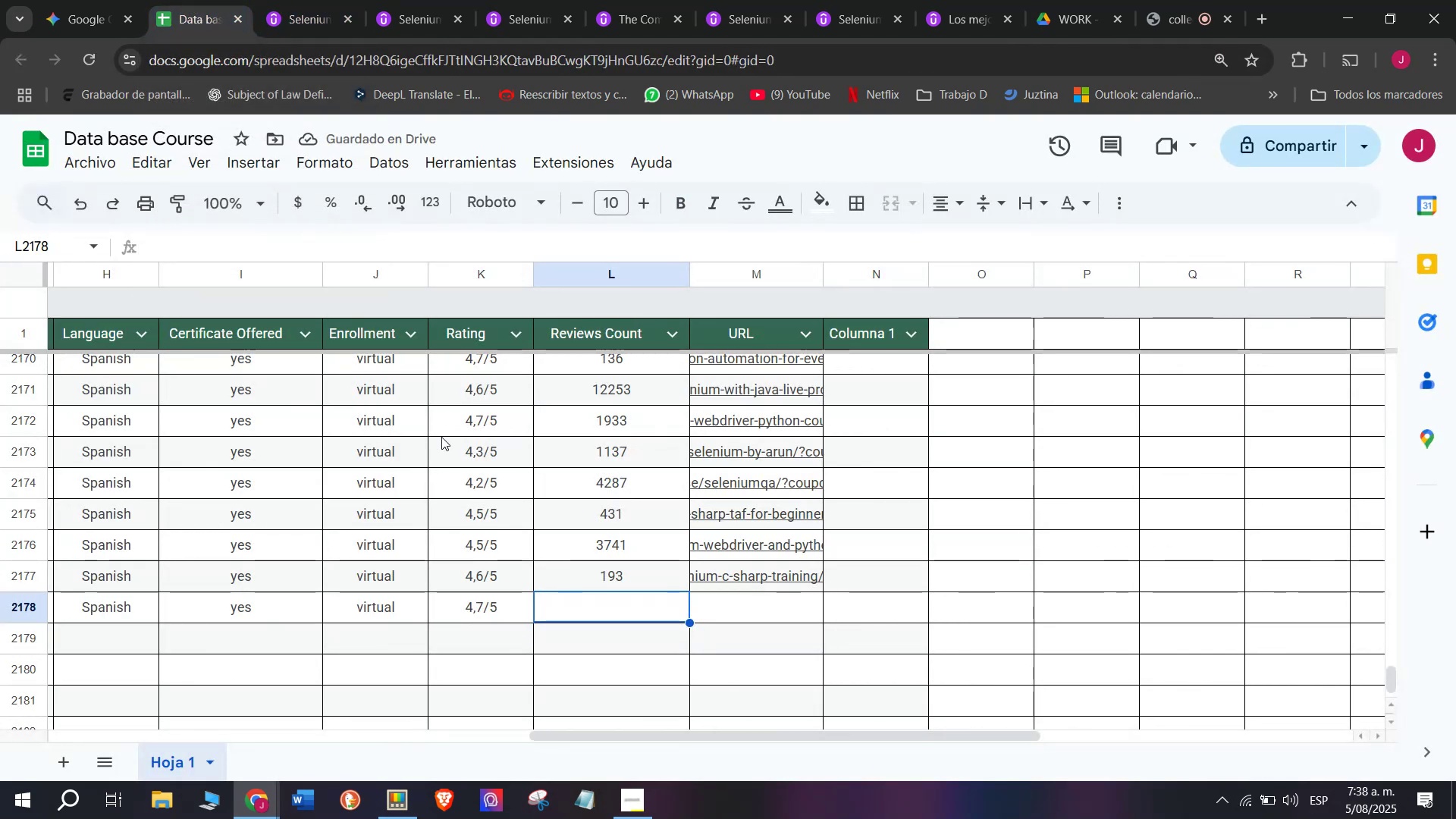 
type(7238)
 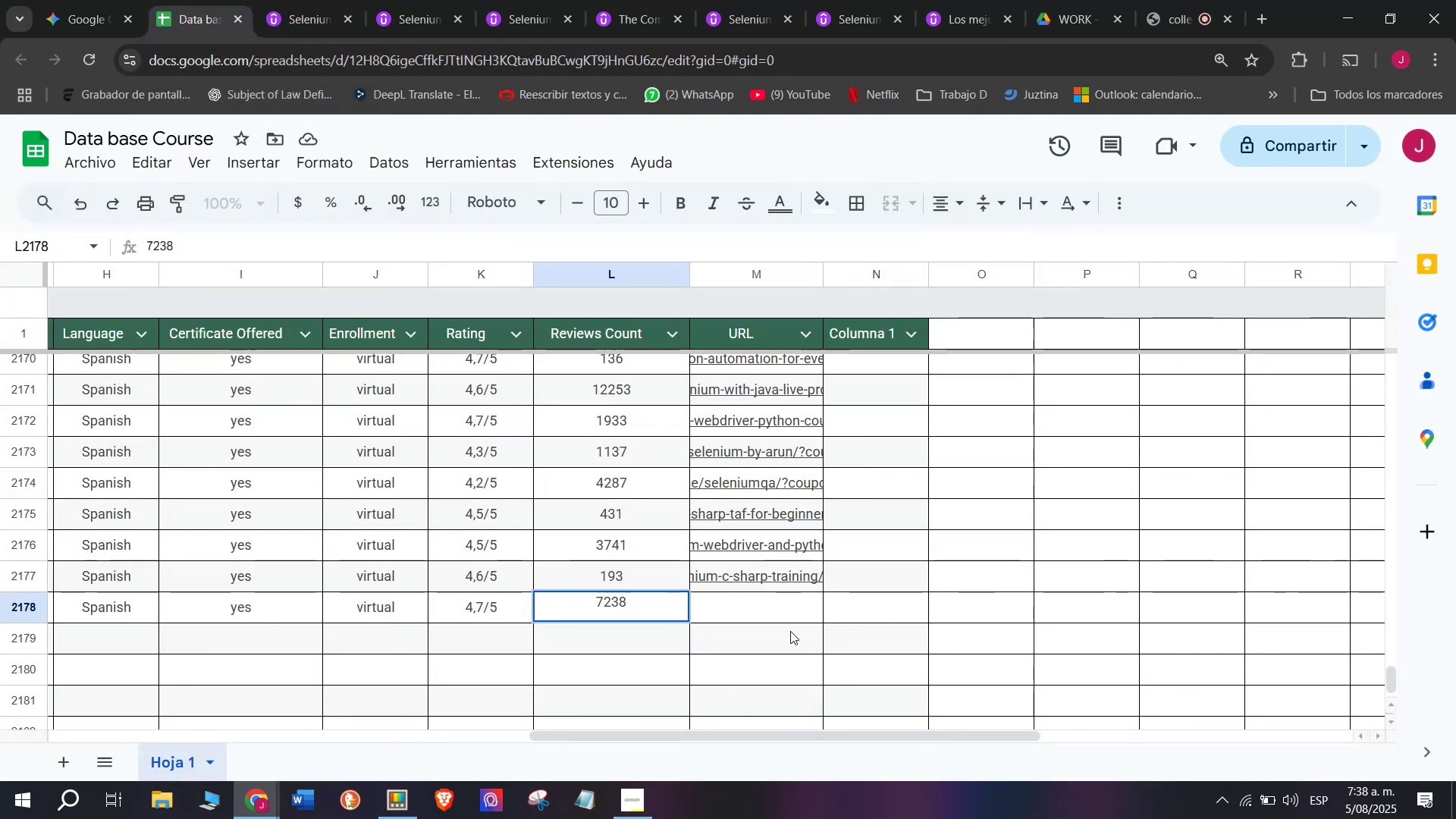 
left_click([777, 615])
 